 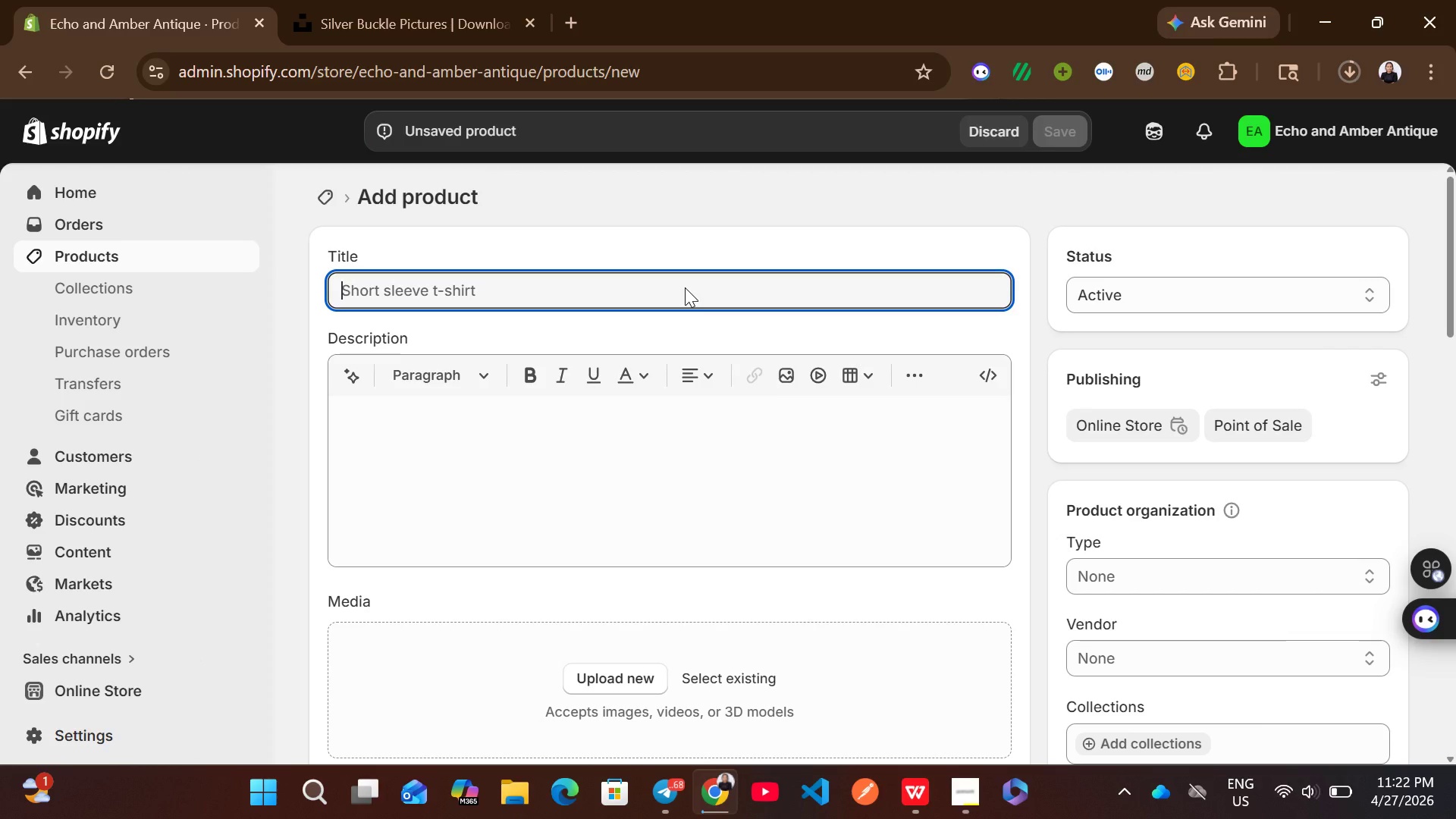 
type(Art Nouveau Enamel Pendant (c. 1950))
 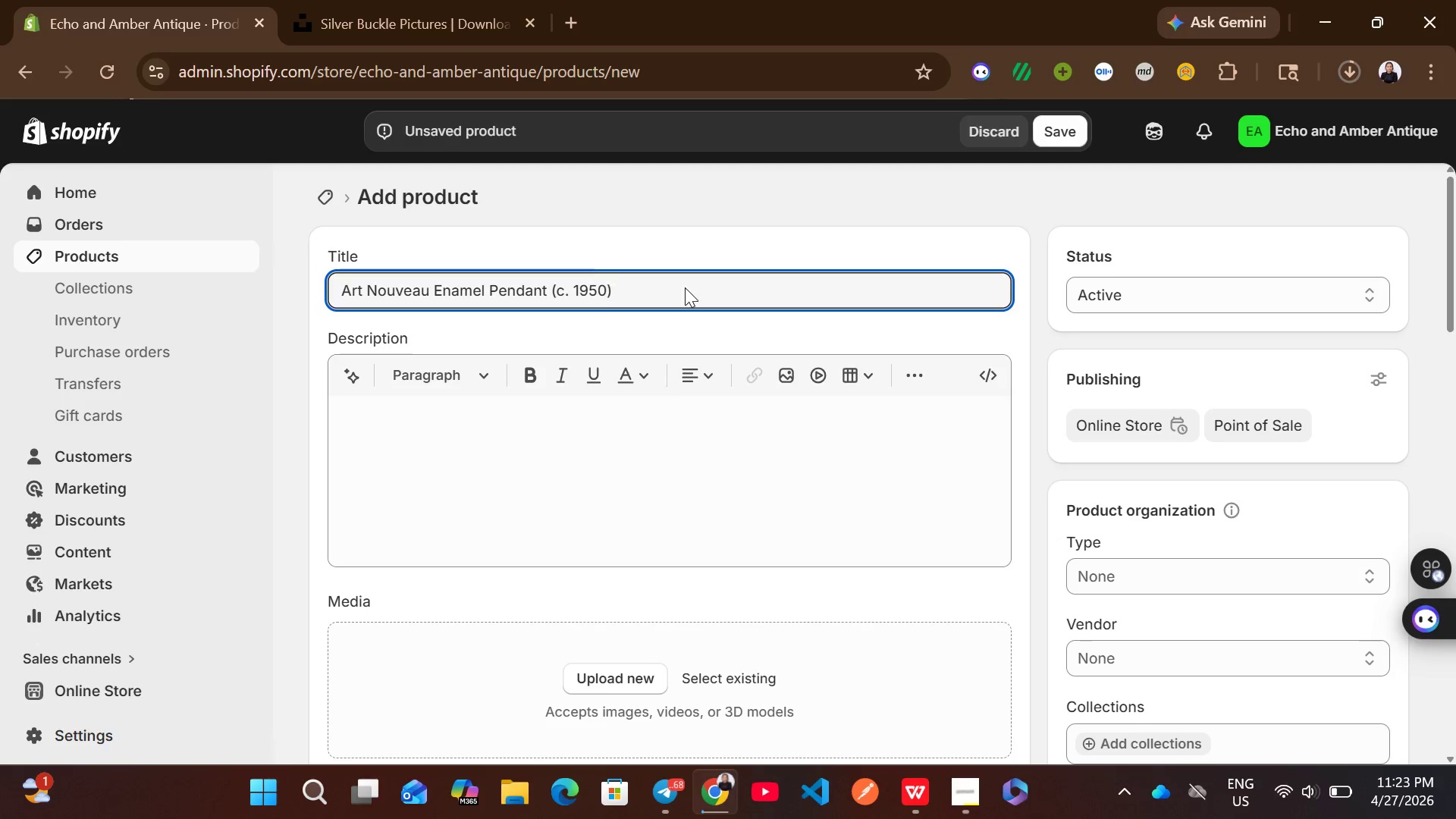 
left_click([639, 435])
 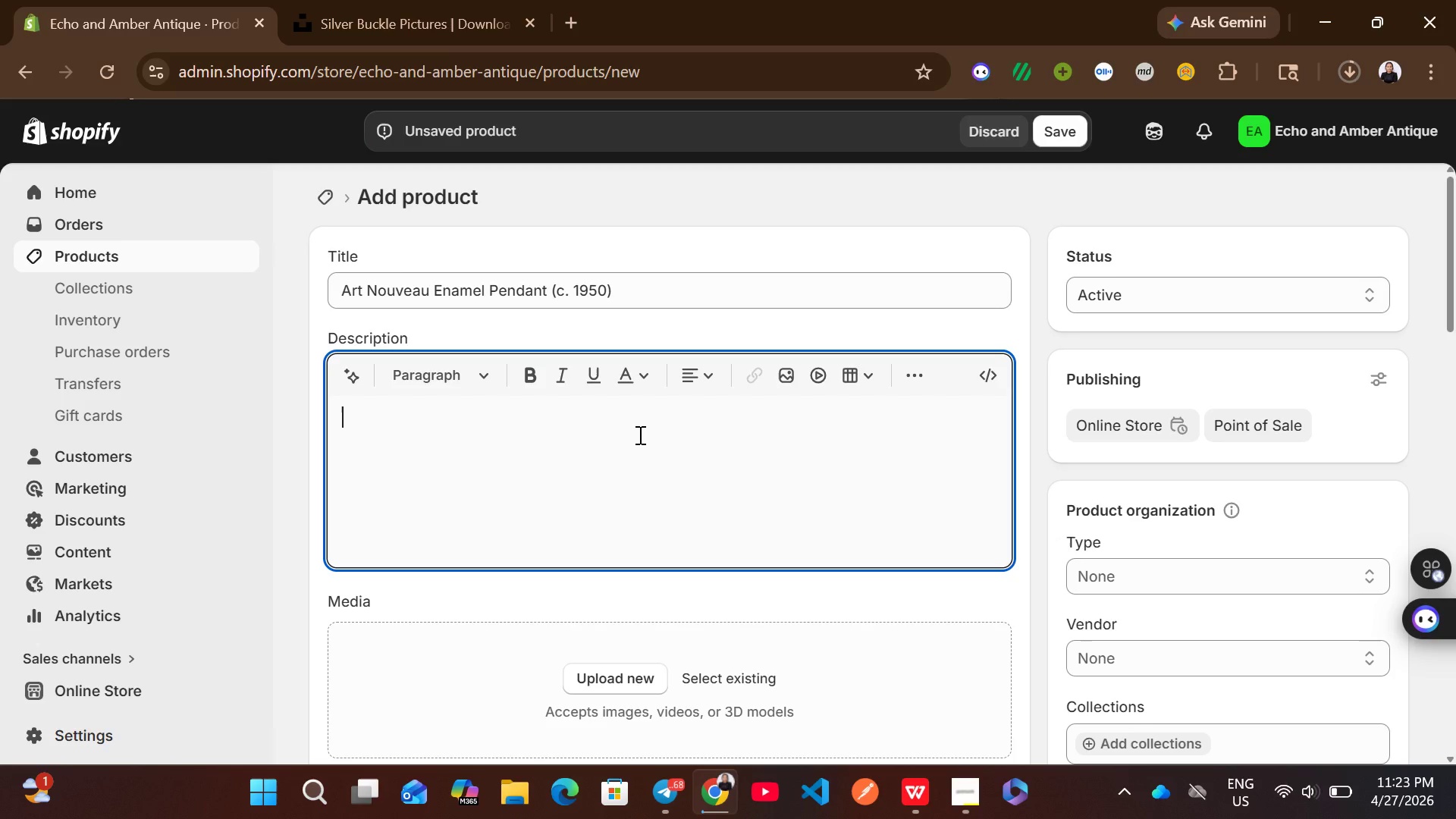 
type(silver pendant with flowing enamel design)
 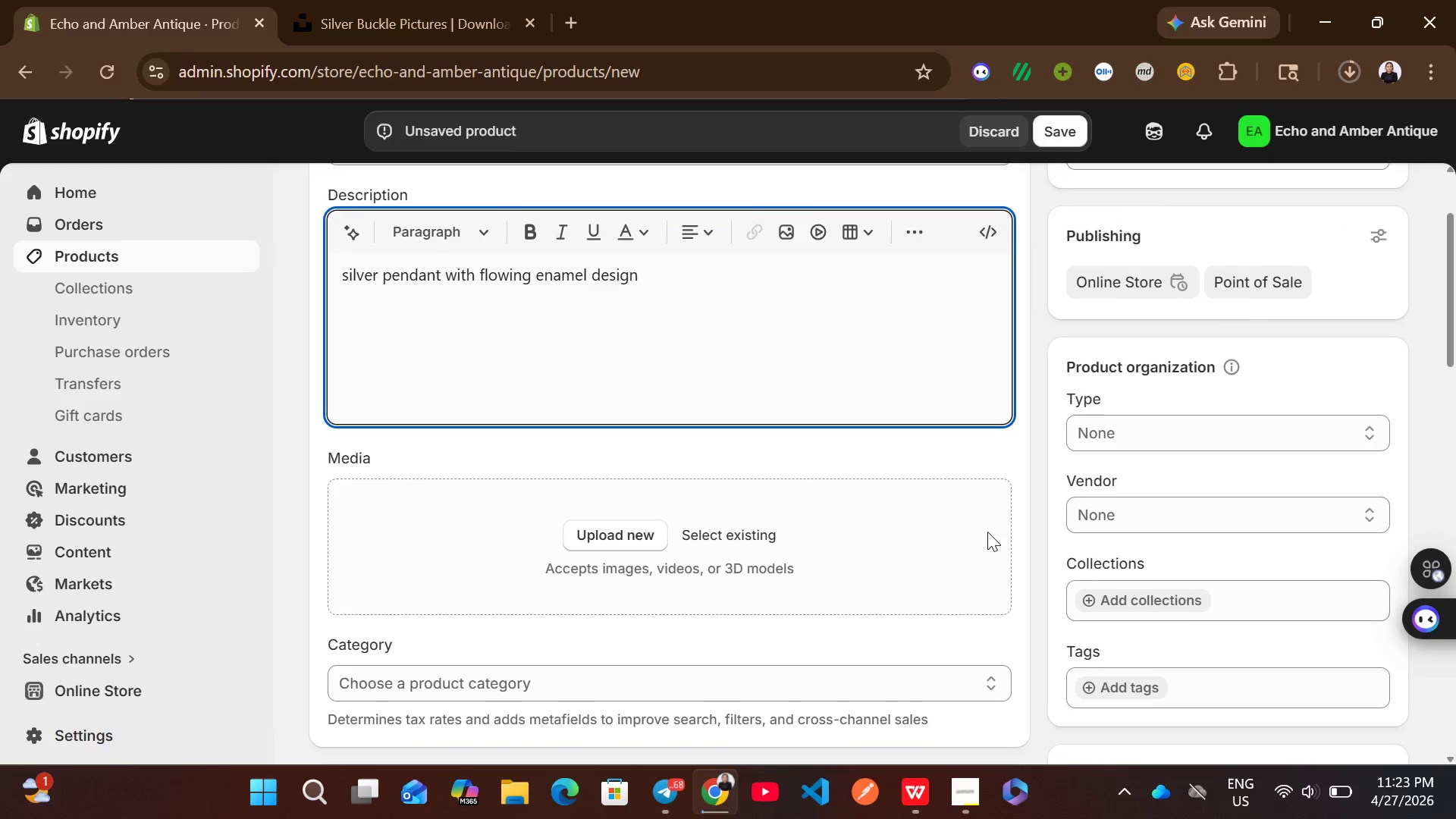 
left_click([1146, 415])
 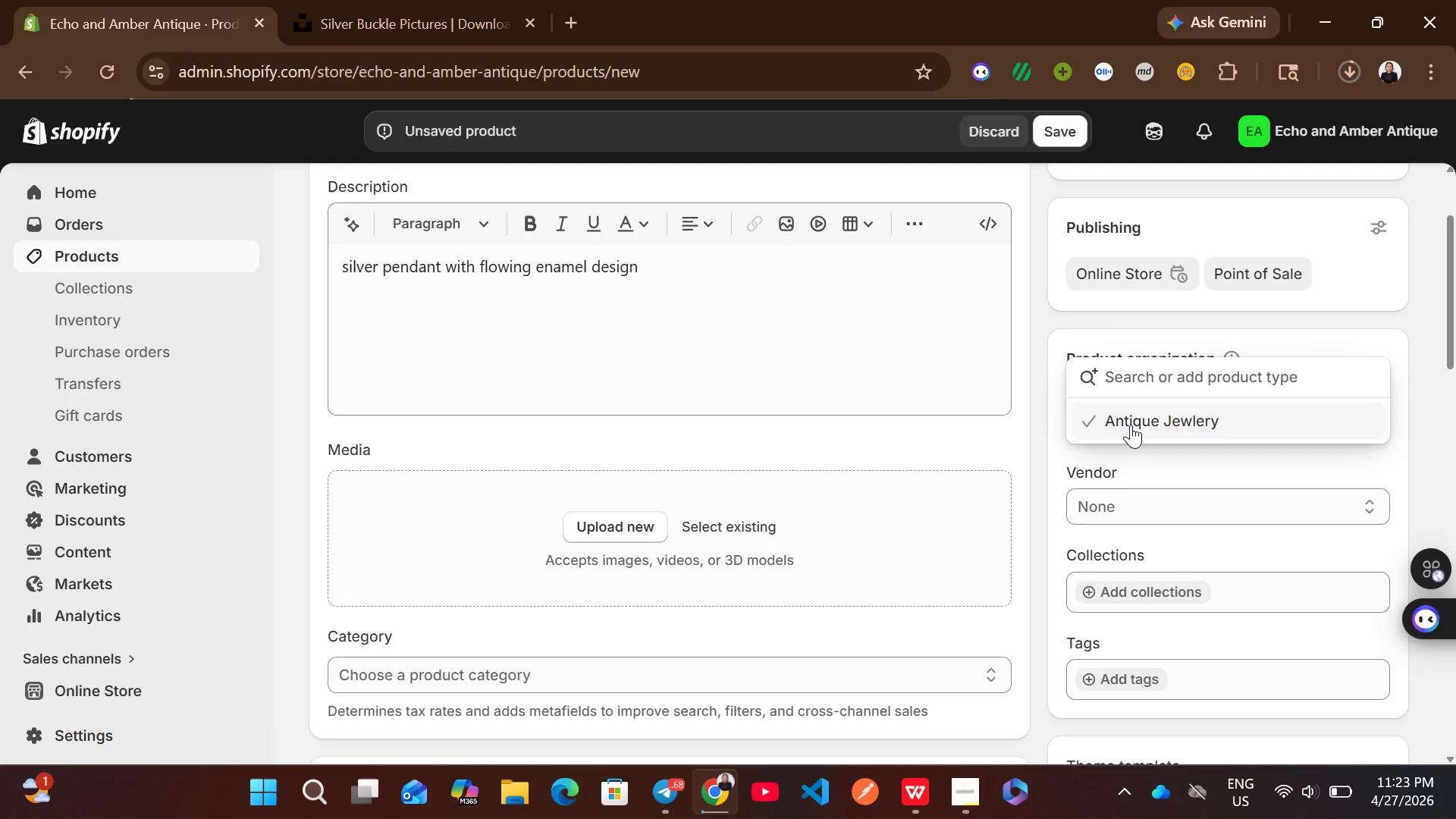 
left_click([1131, 425])
 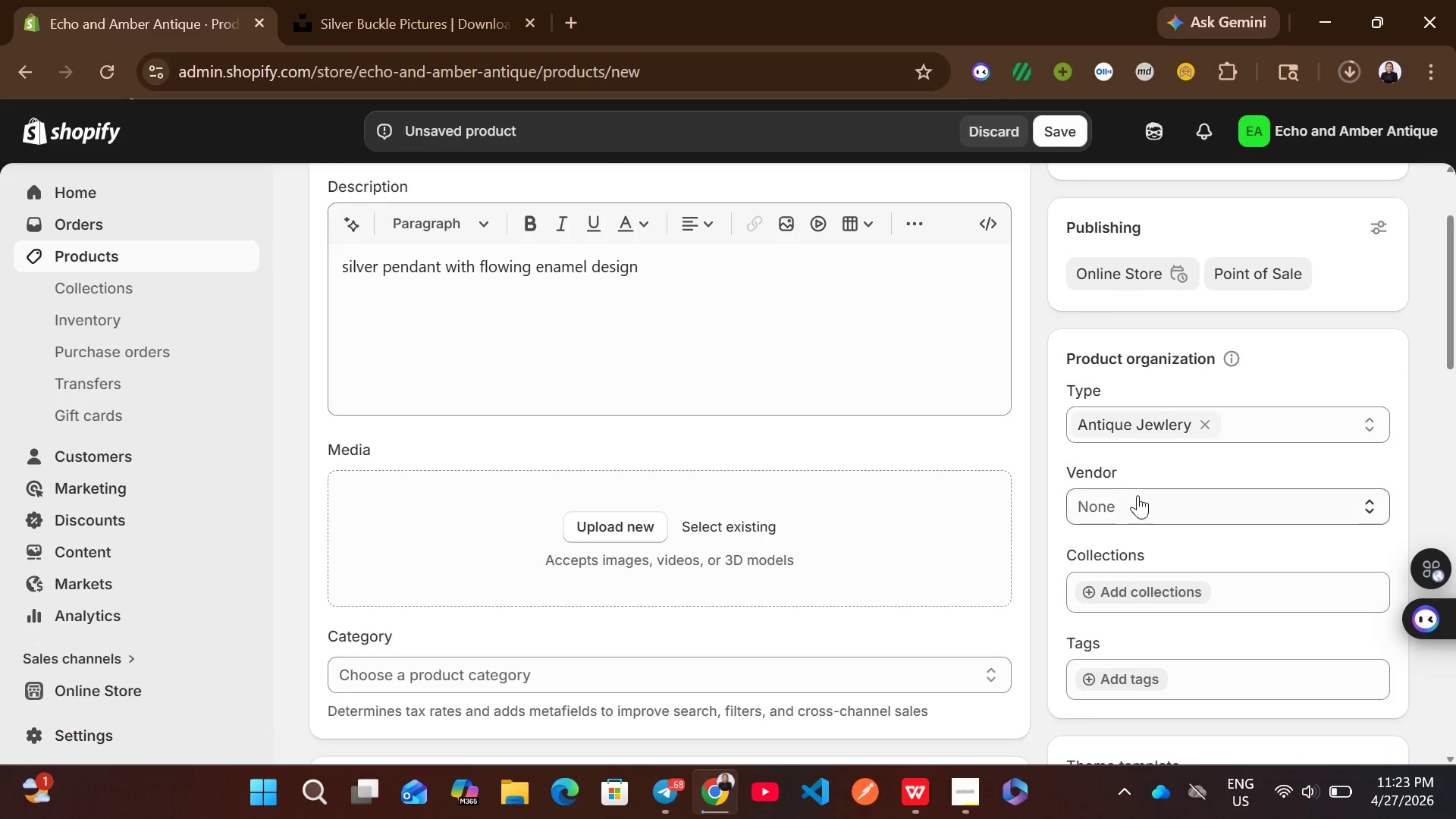 
left_click([1138, 495])
 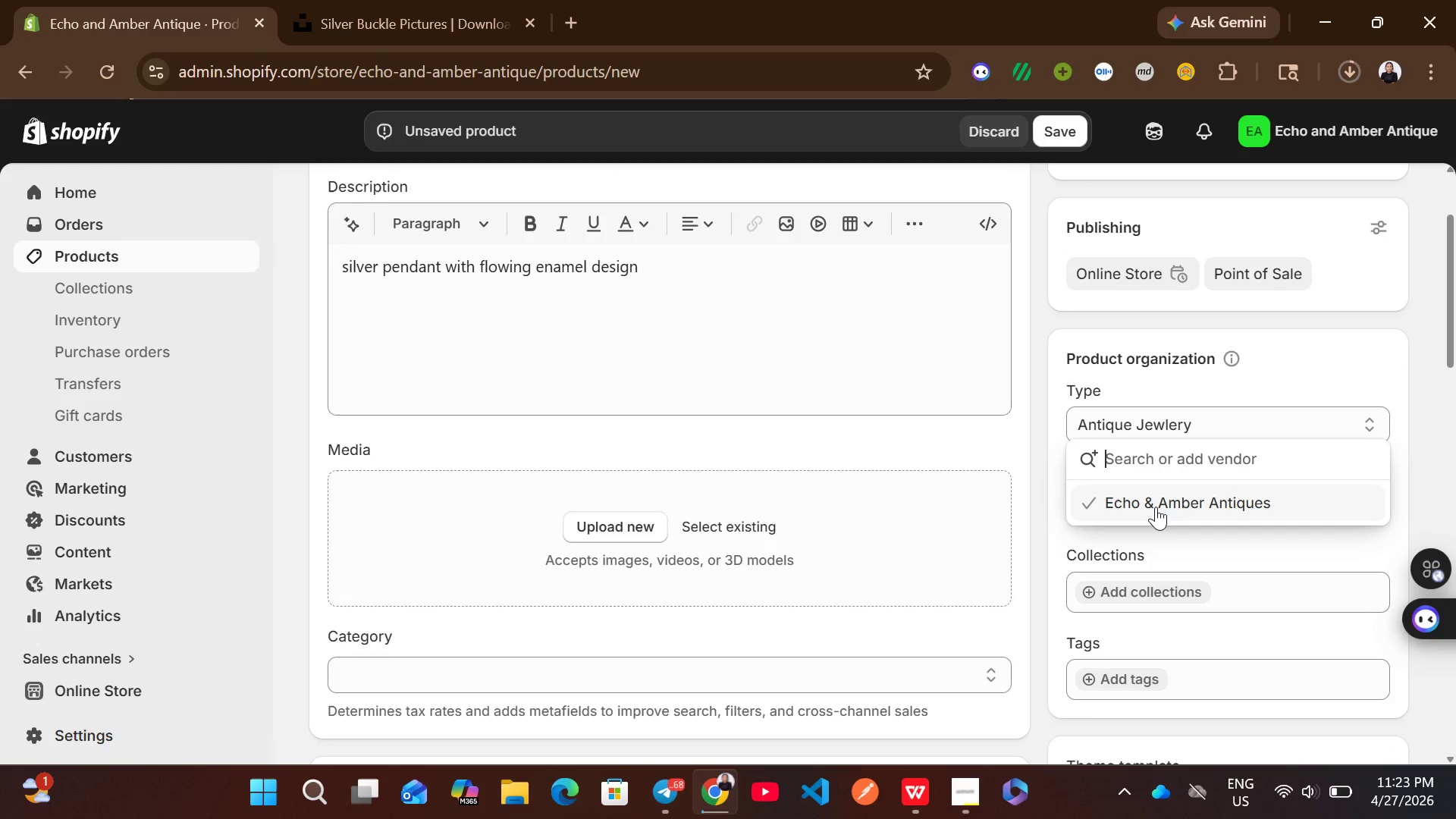 
left_click([1156, 507])
 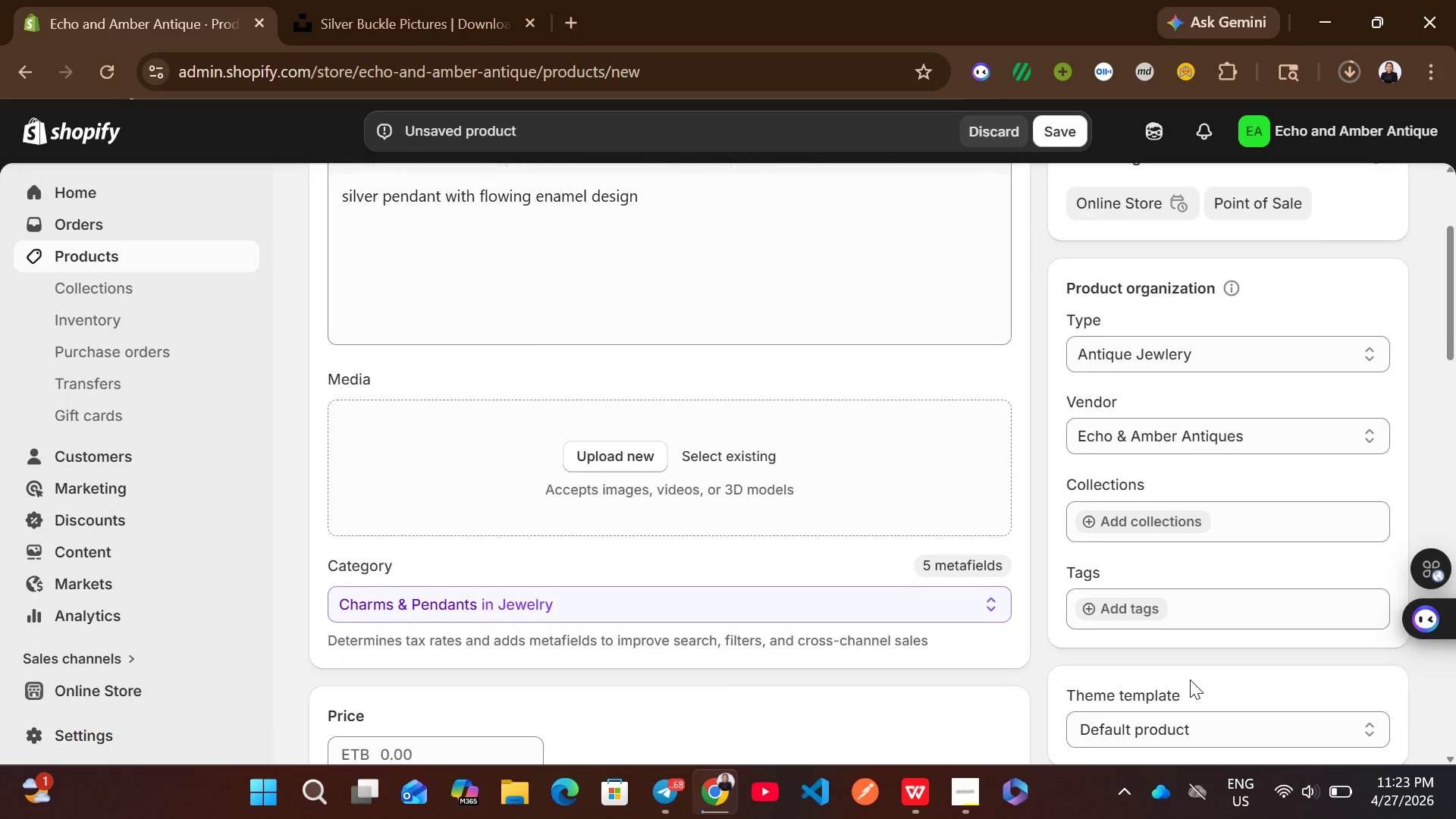 
left_click([1141, 595])
 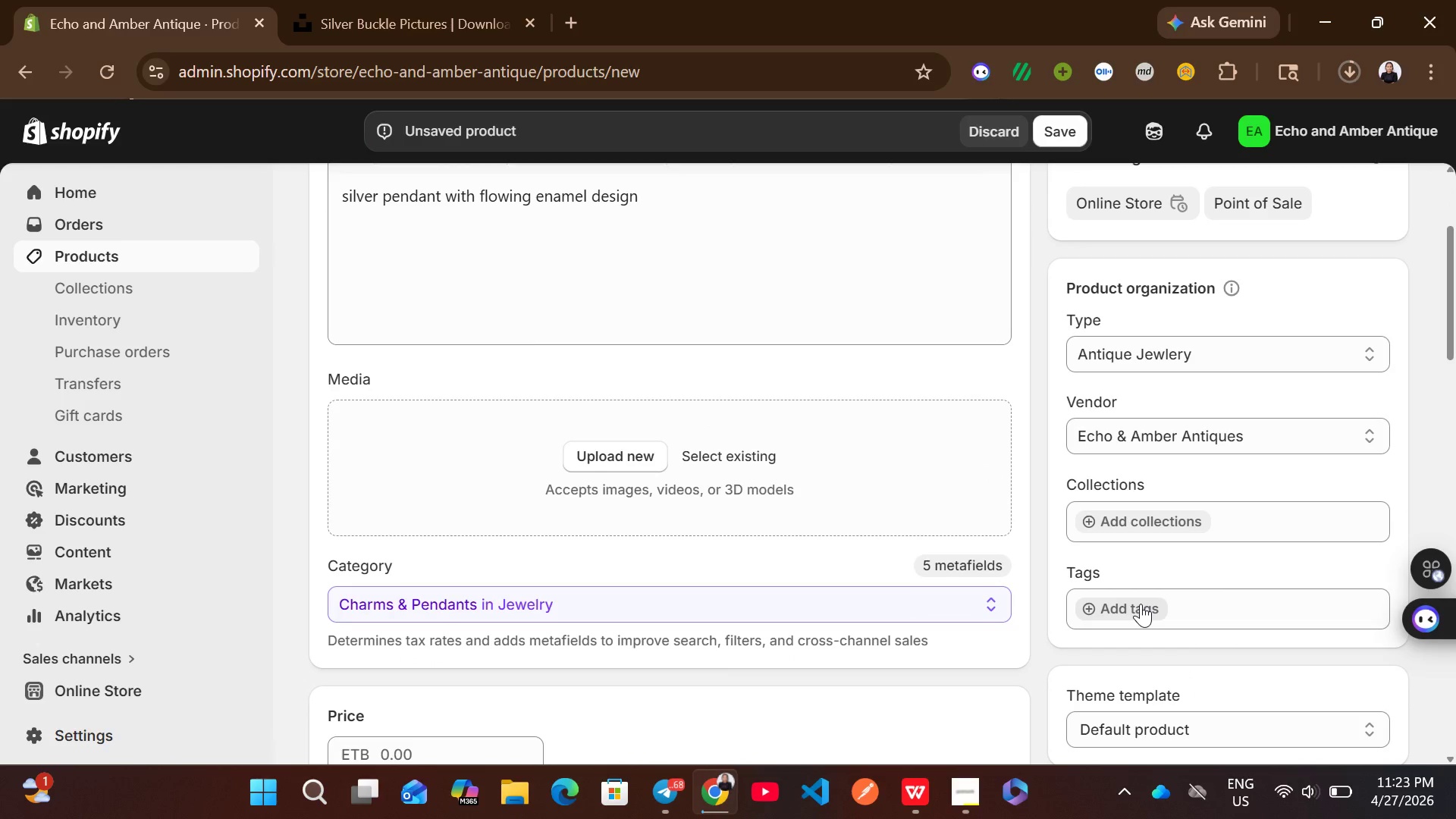 
left_click([1141, 604])
 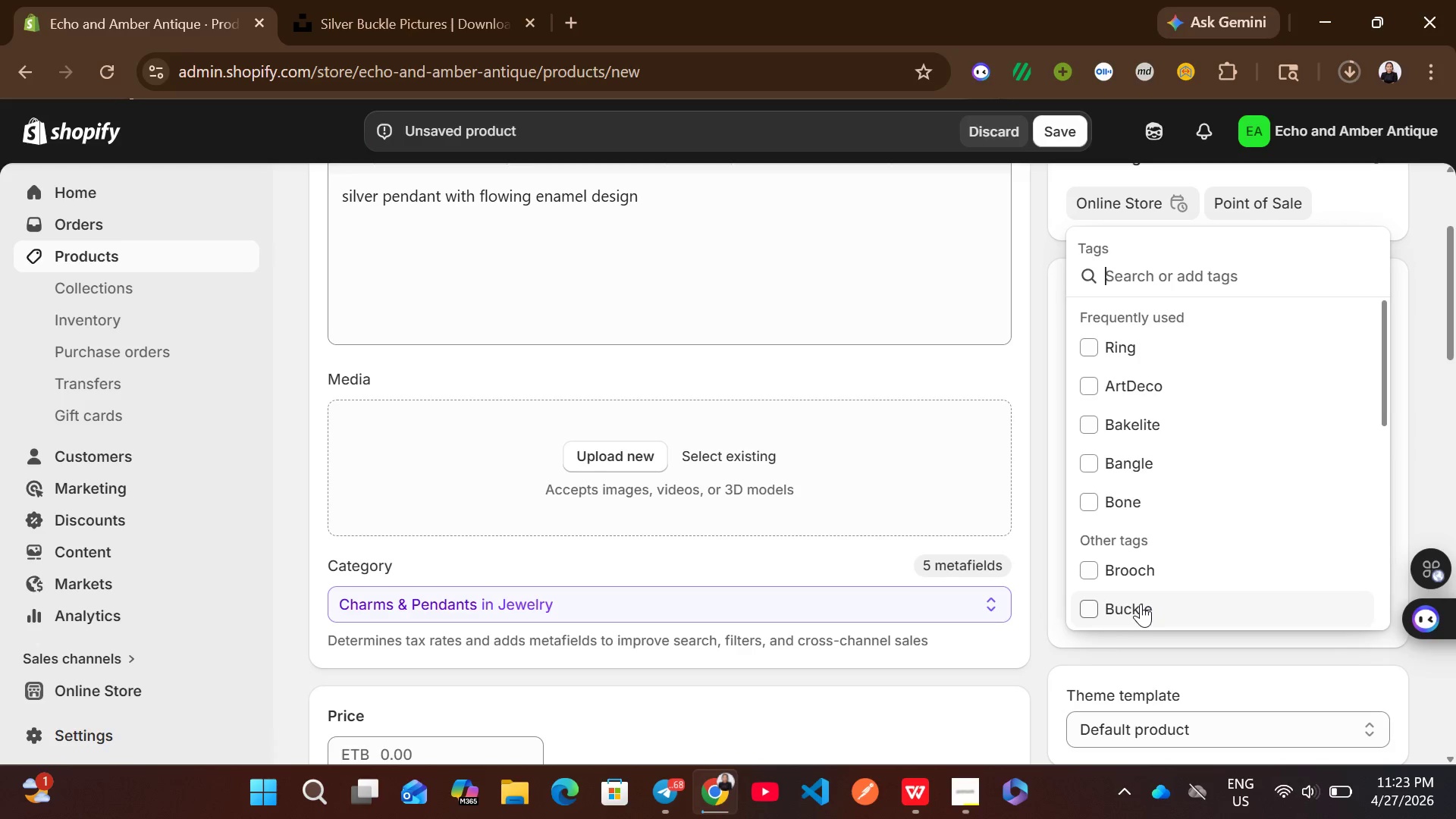 
wait(11.2)
 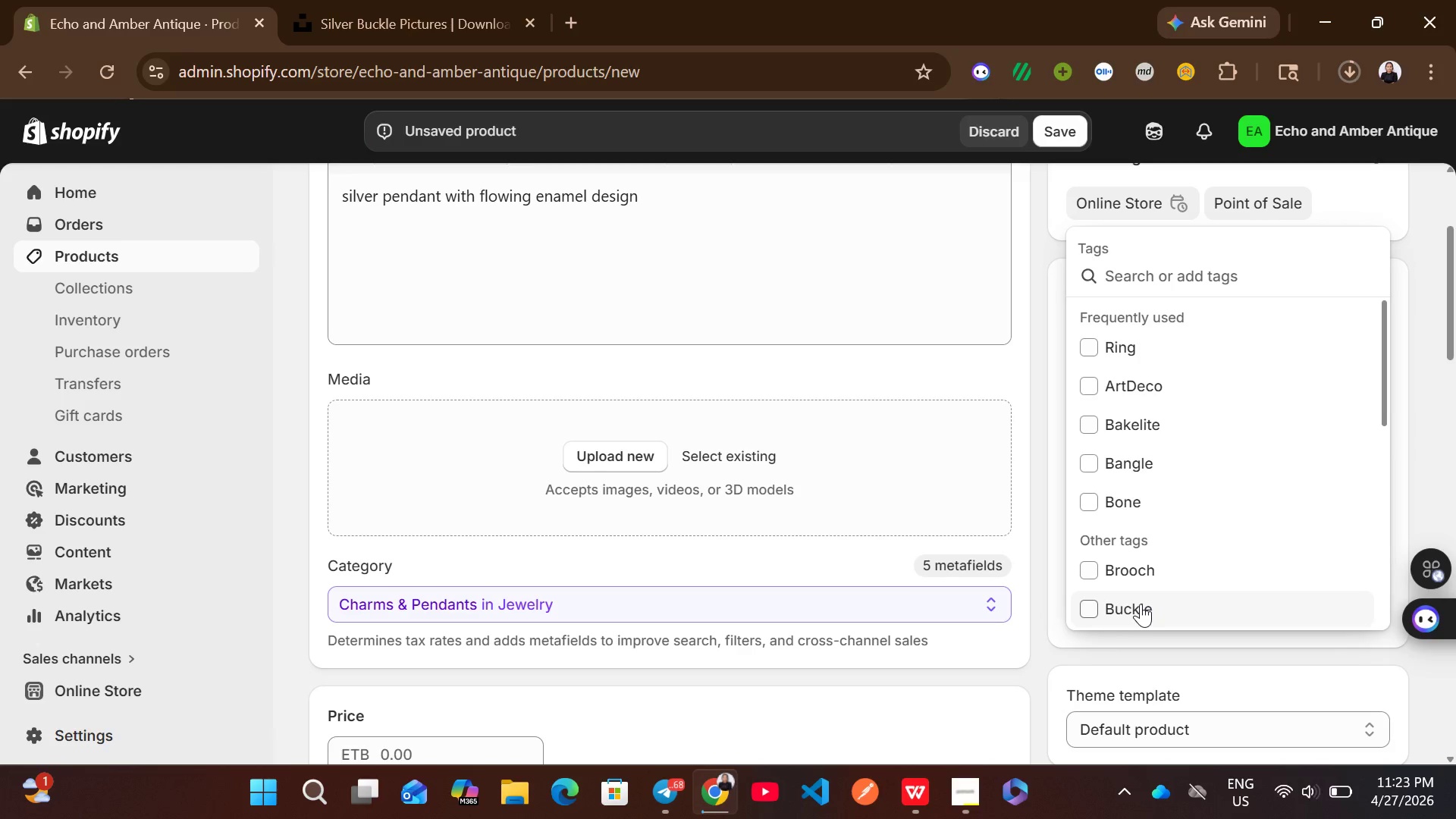 
type(Art )
key(Backspace)
type(Nouveau)
 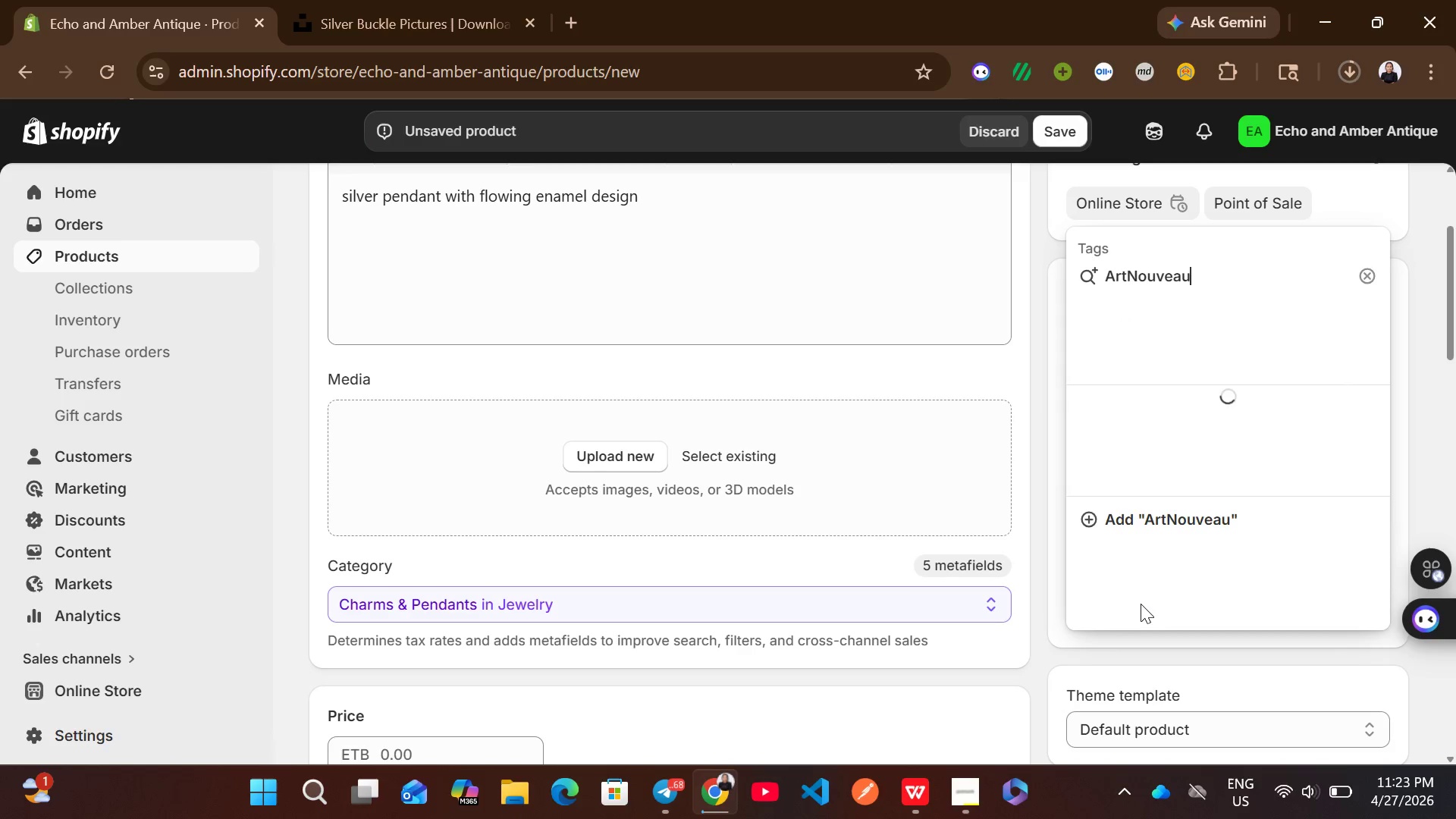 
left_click([1197, 526])
 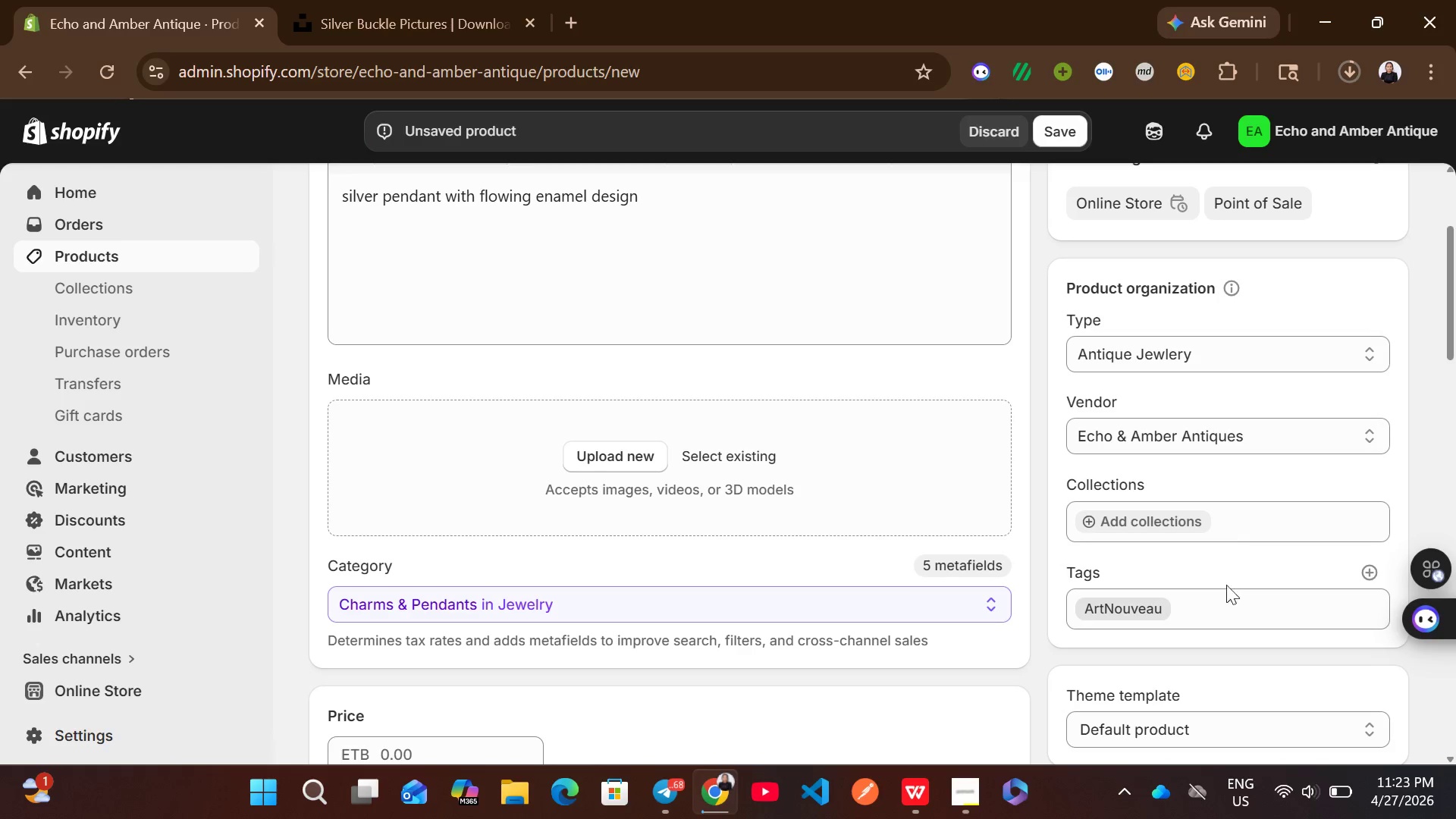 
left_click([1364, 575])
 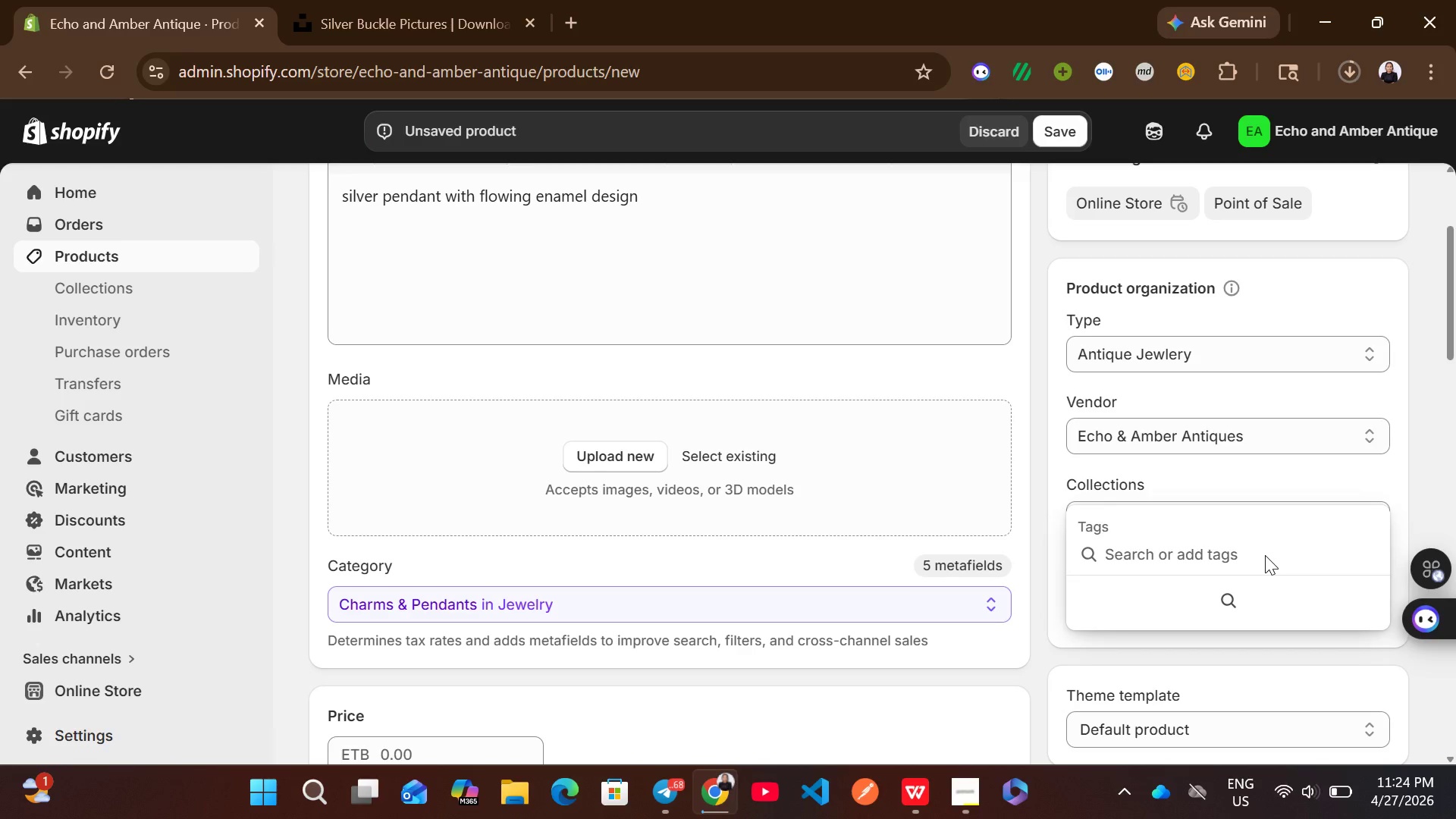 
type(Pendab)
key(Backspace)
type(nt)
 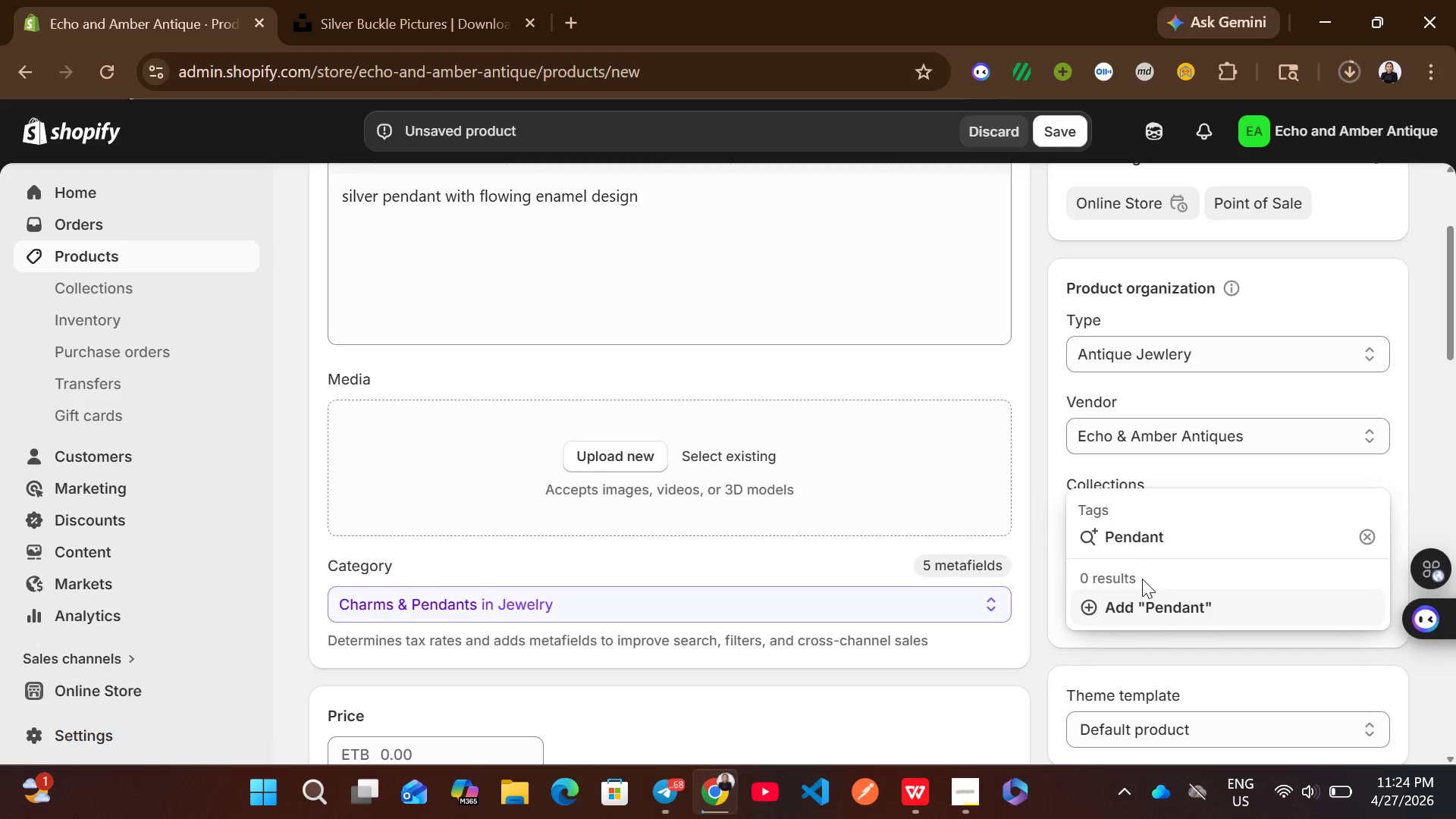 
left_click([1143, 595])
 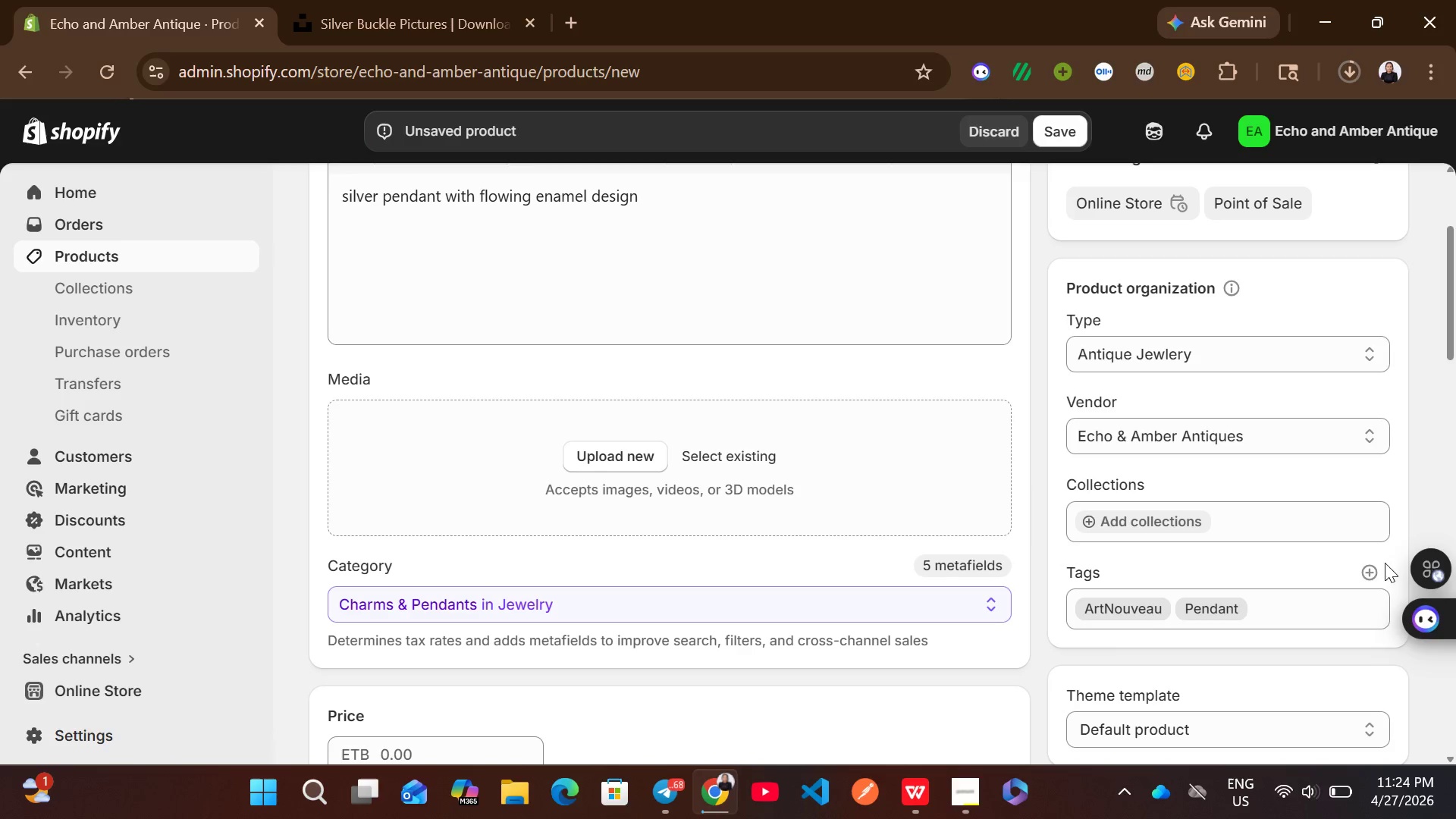 
left_click([1367, 564])
 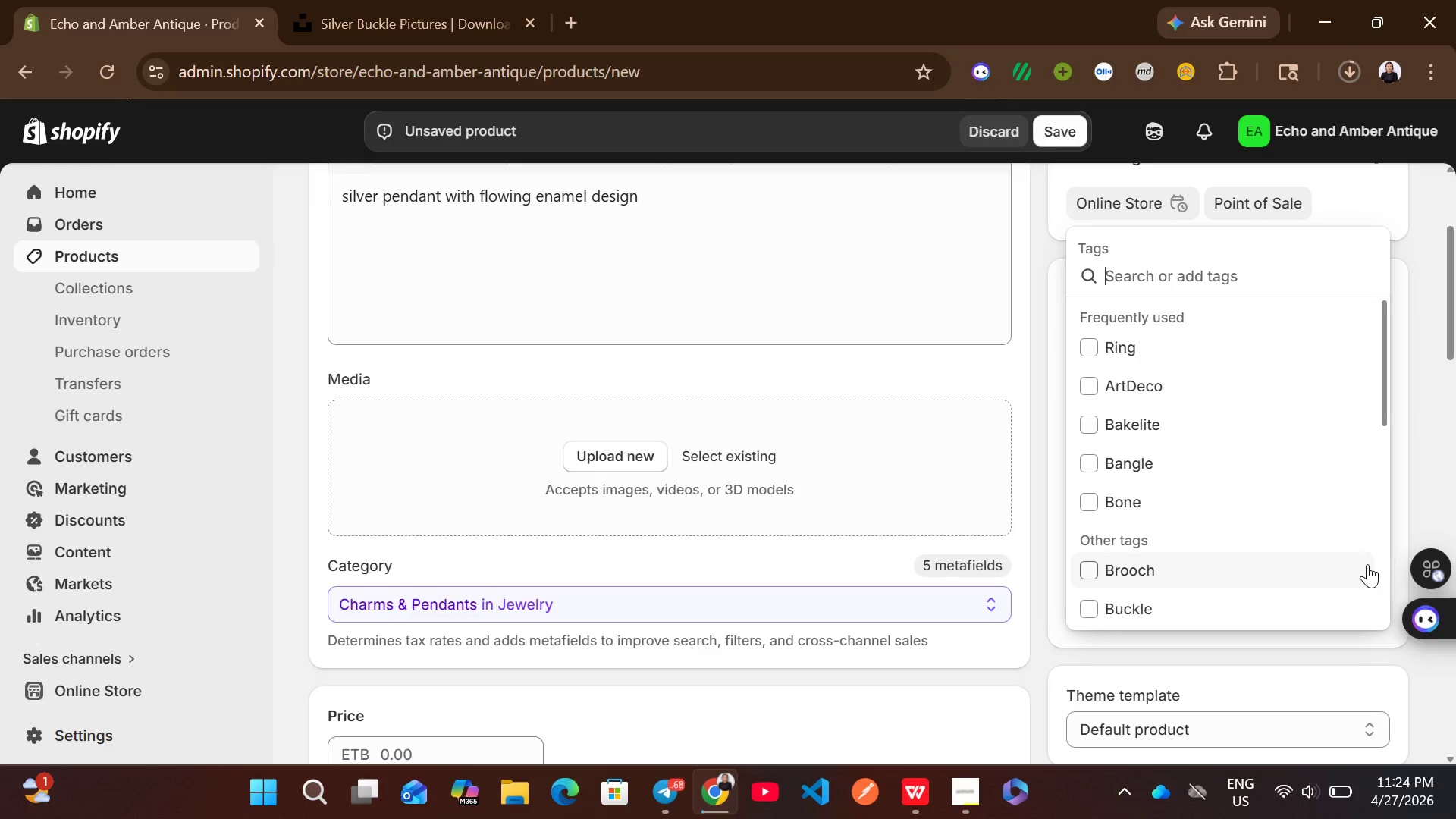 
type(Enamel)
 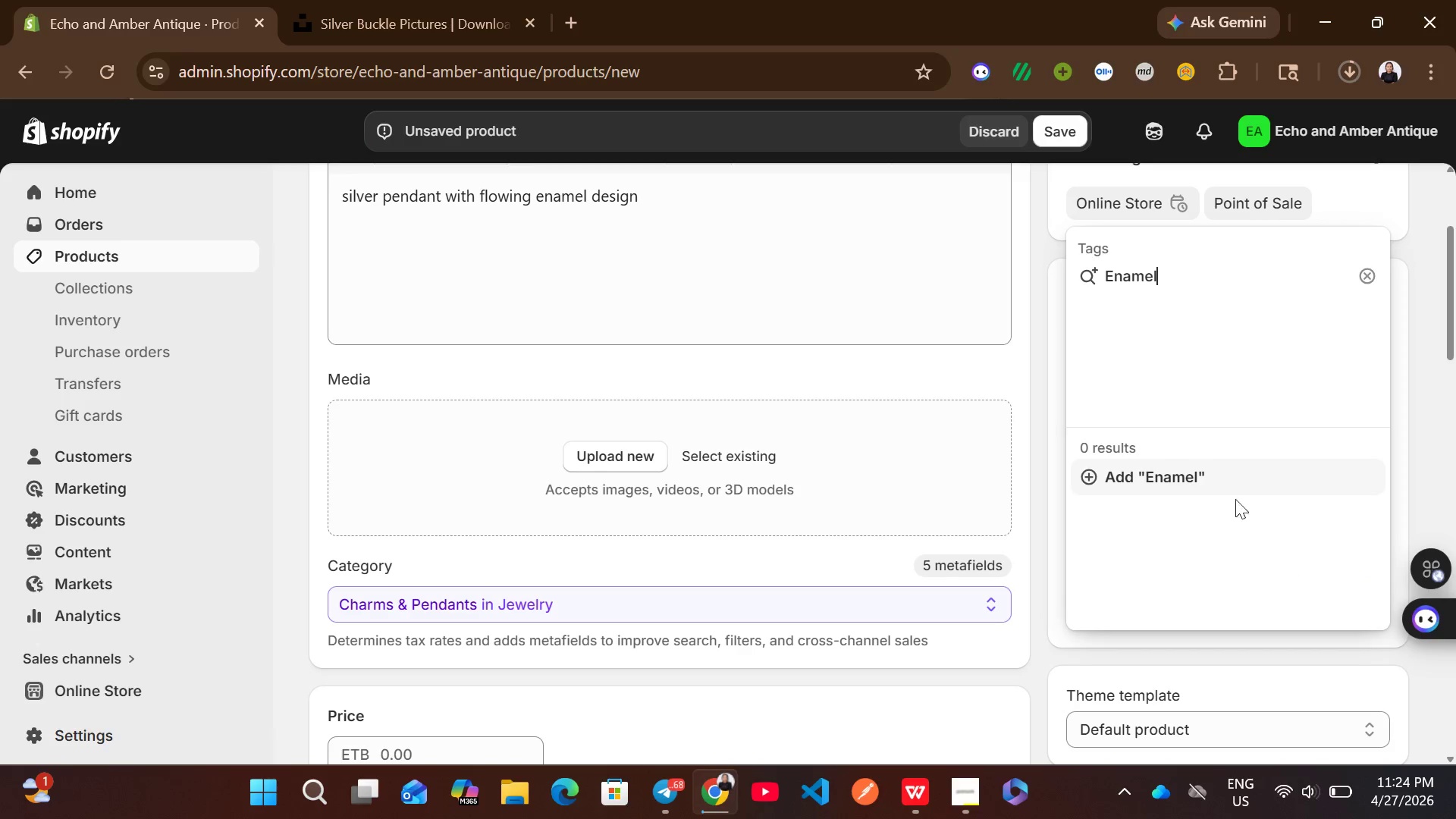 
left_click([1207, 482])
 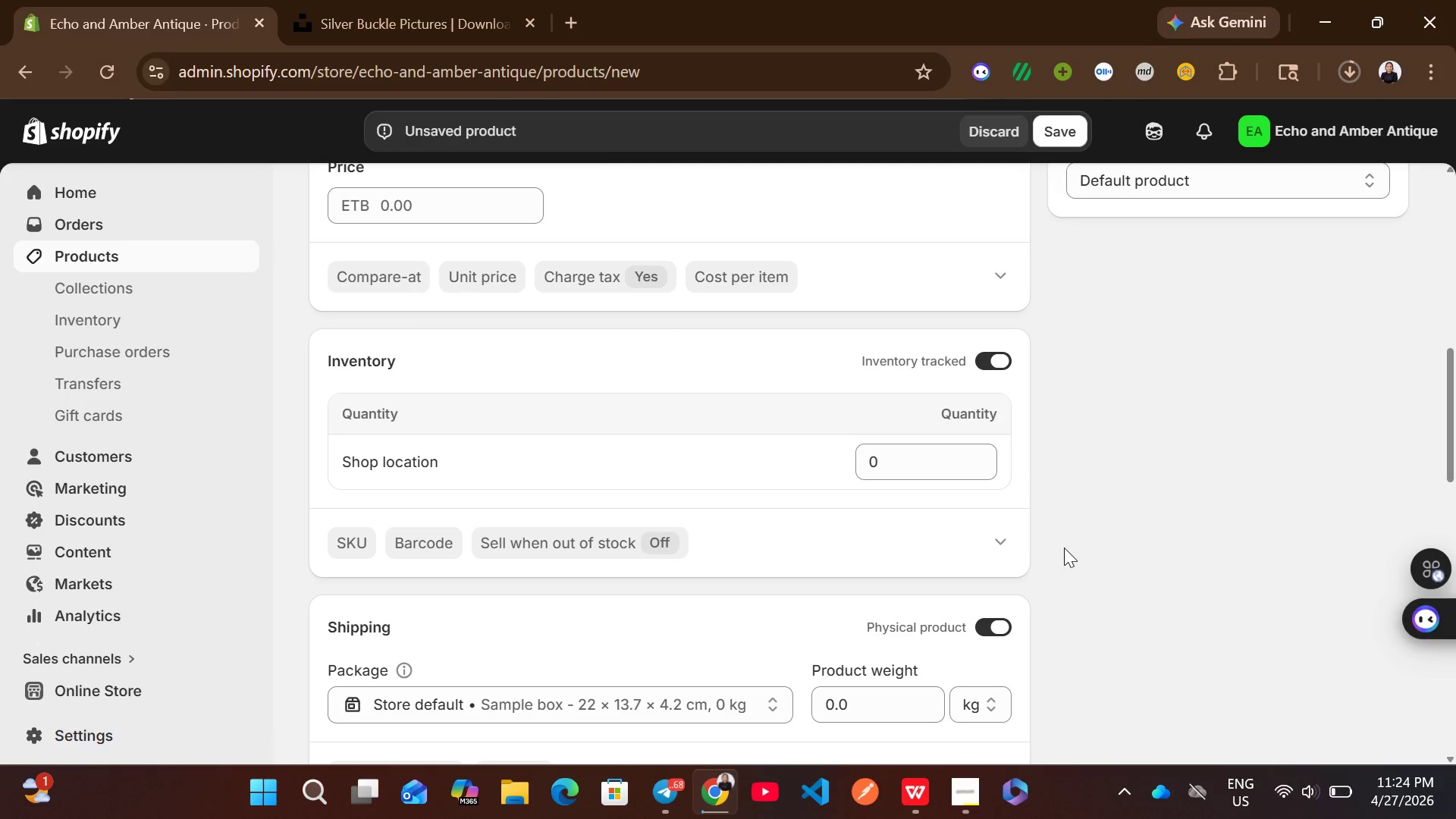 
left_click([465, 222])
 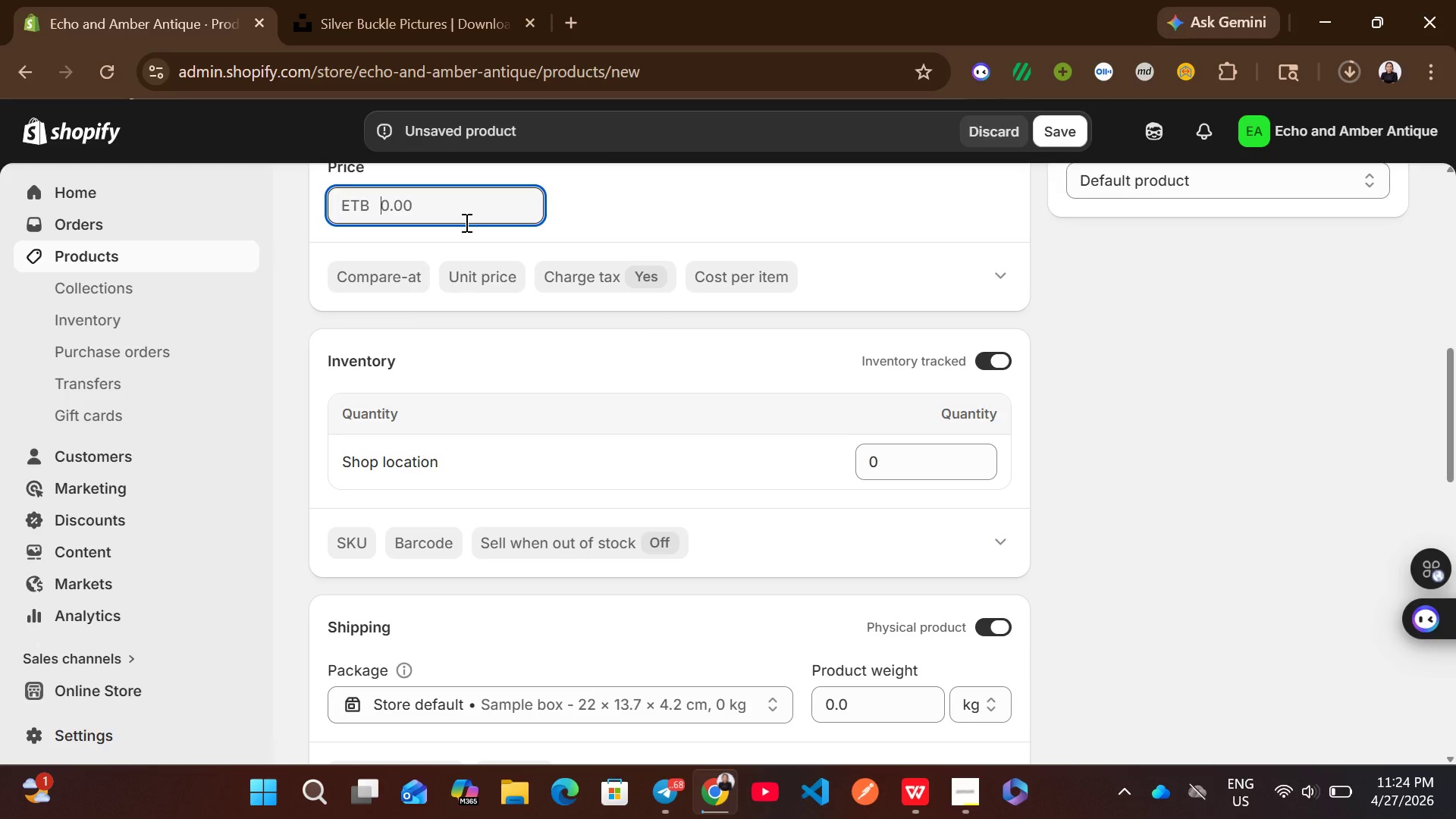 
type(1350)
 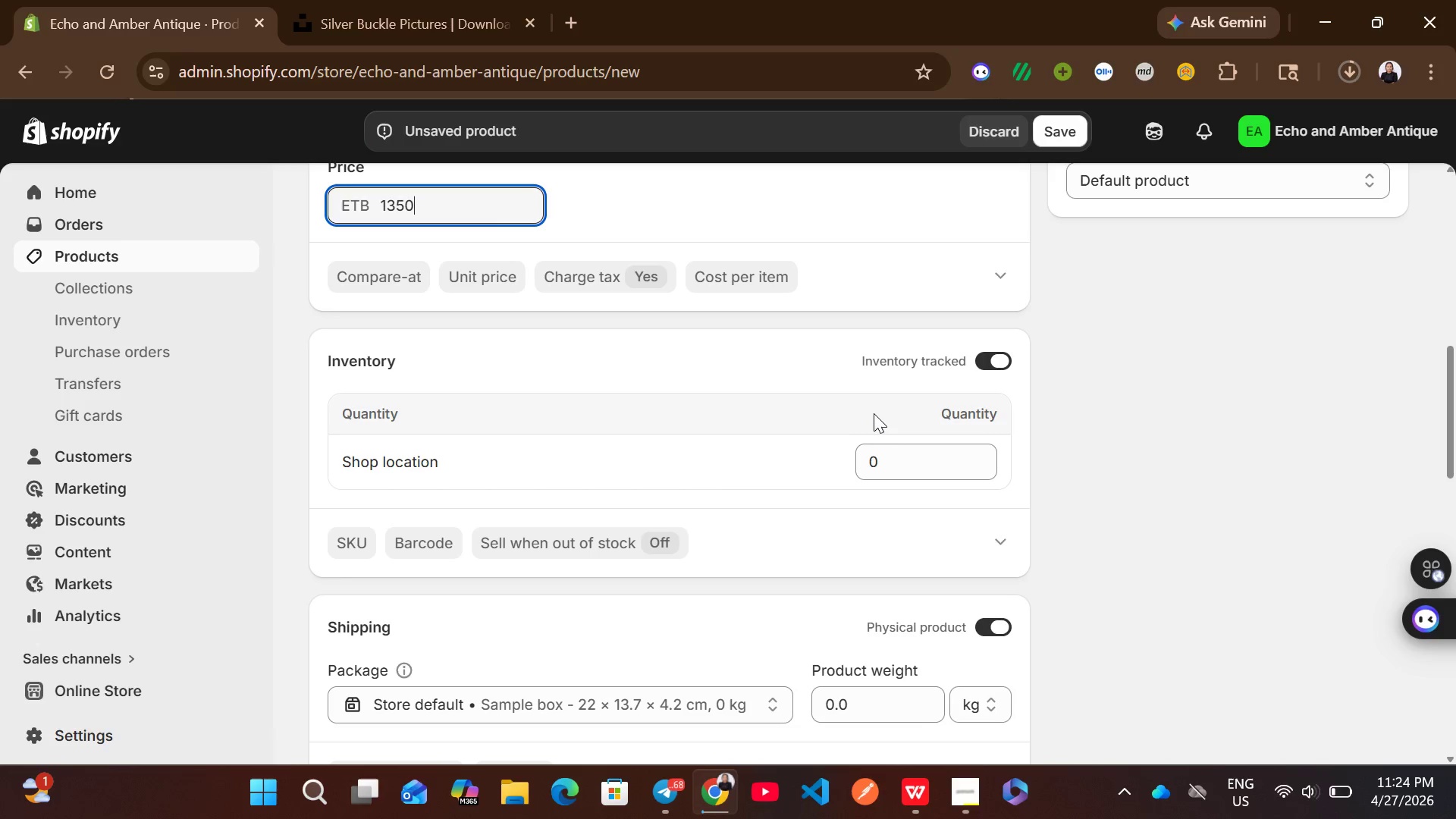 
left_click([893, 447])
 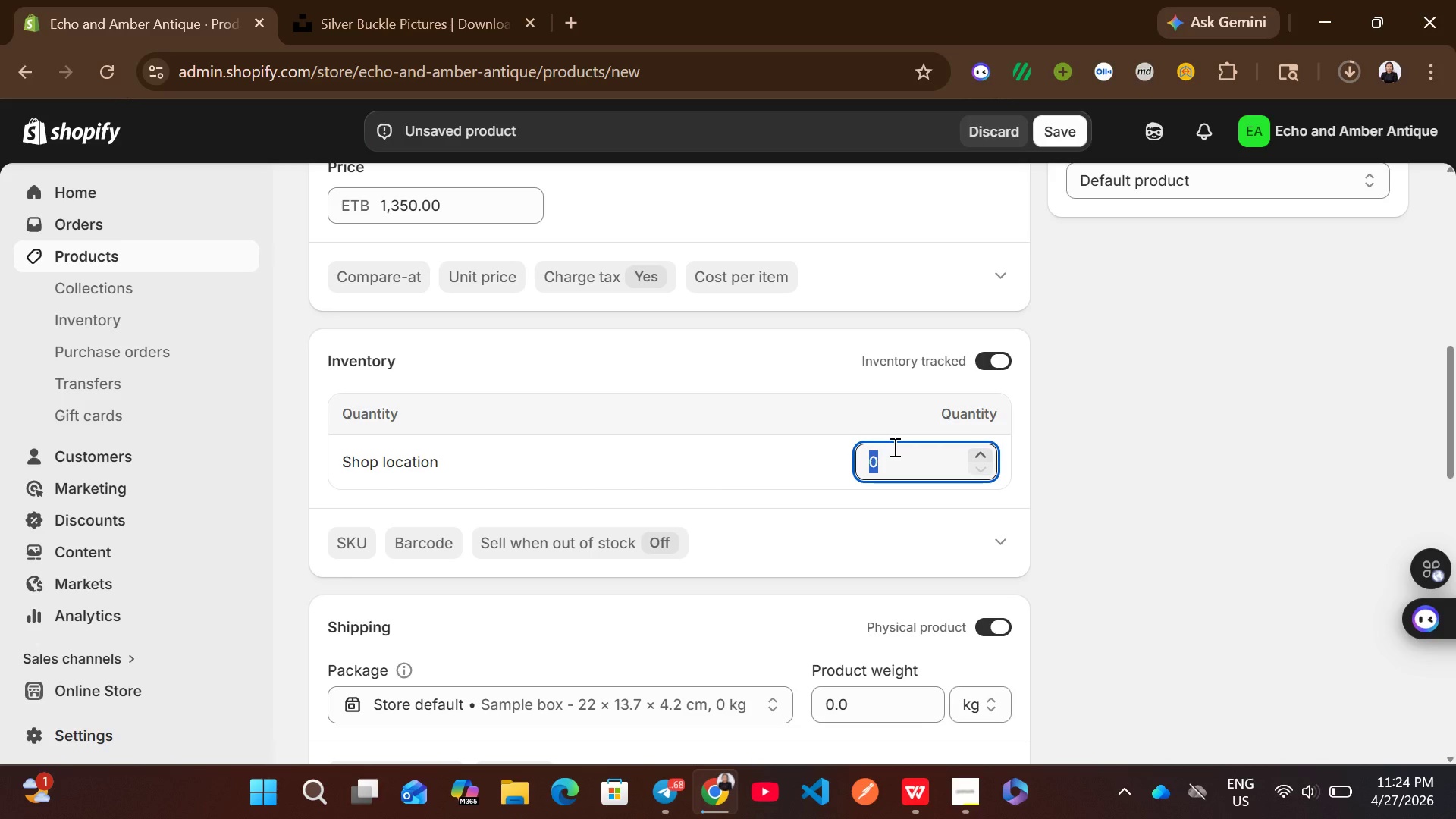 
key(1)
 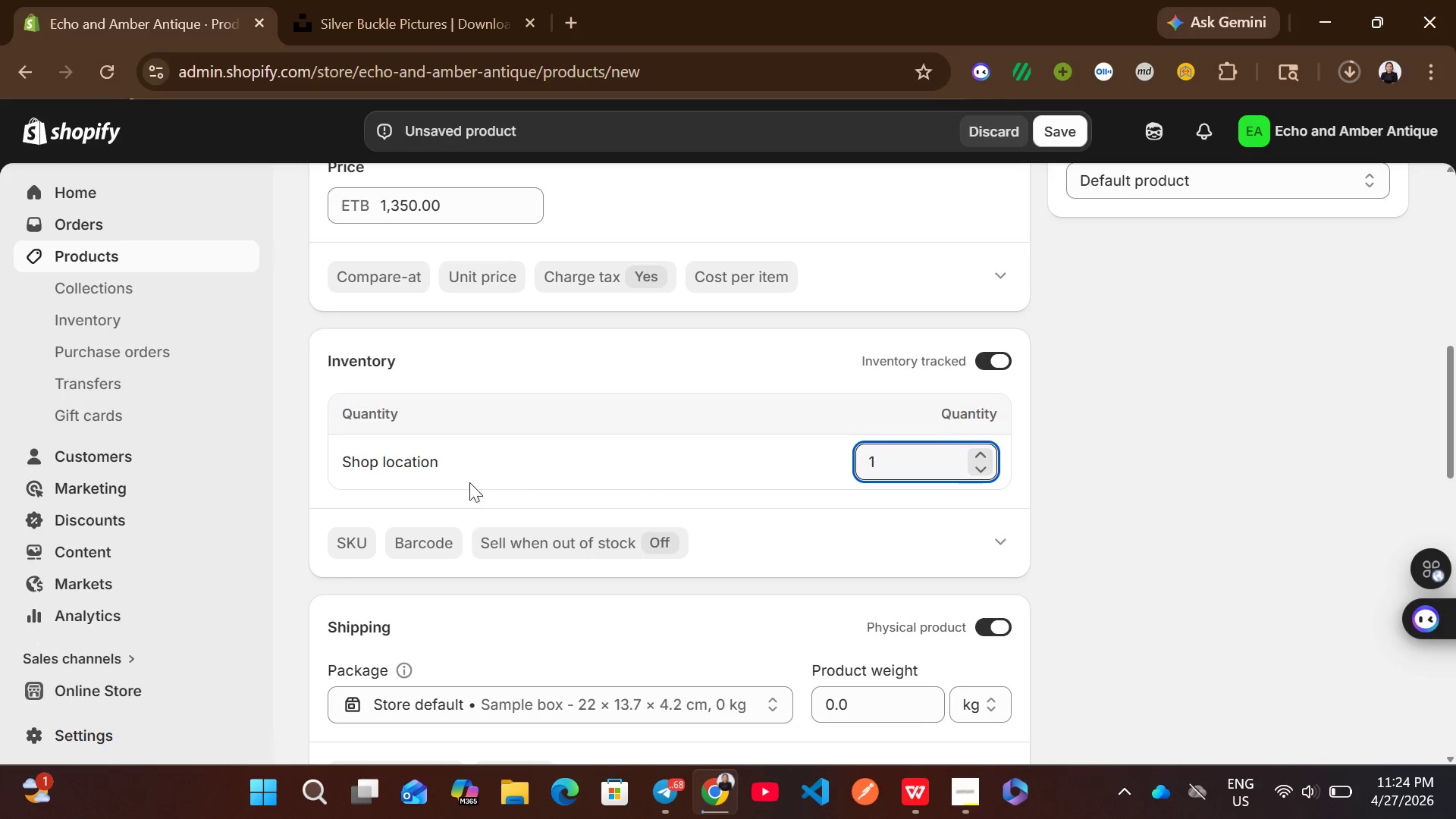 
left_click([334, 528])
 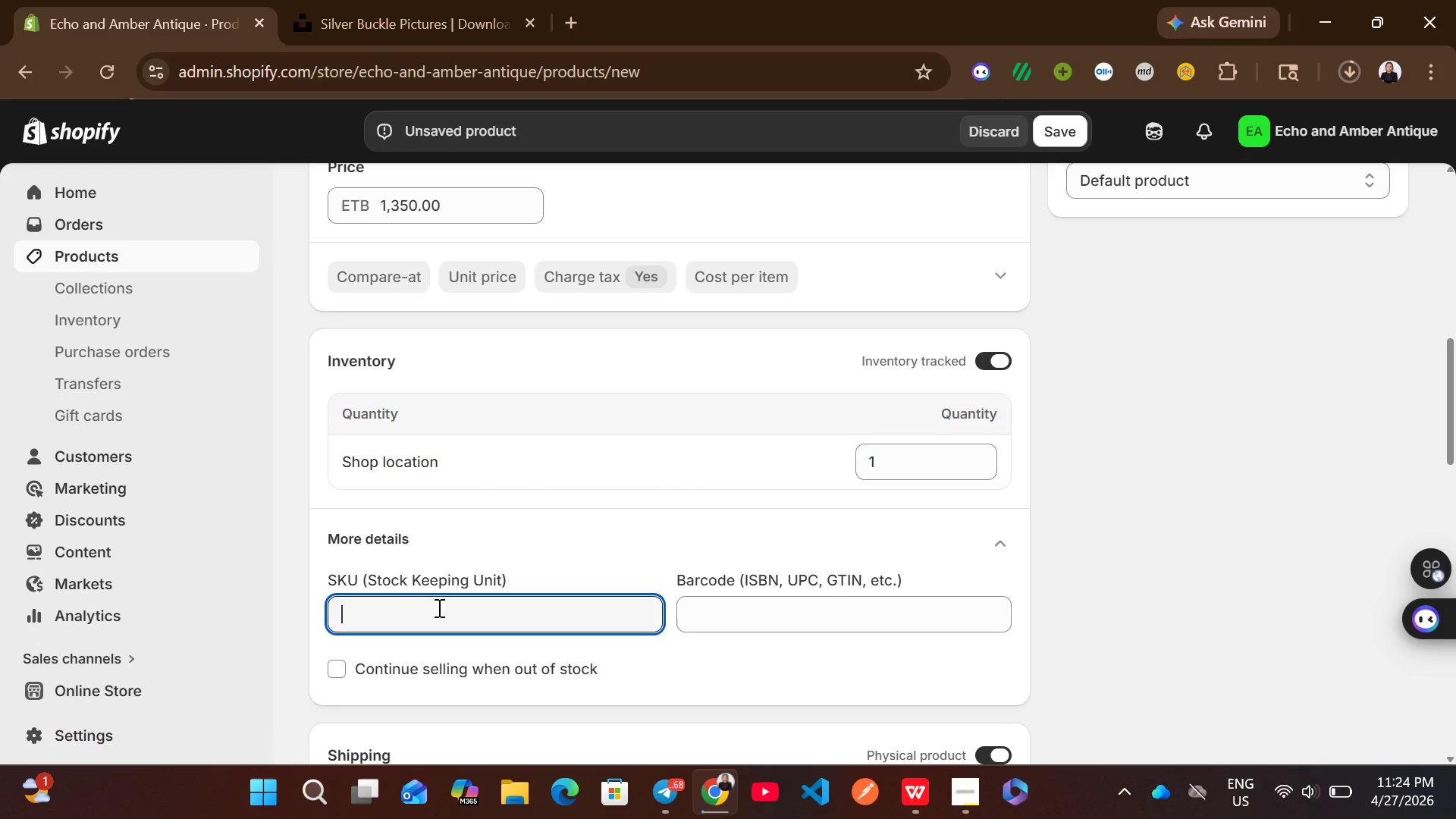 
left_click([438, 607])
 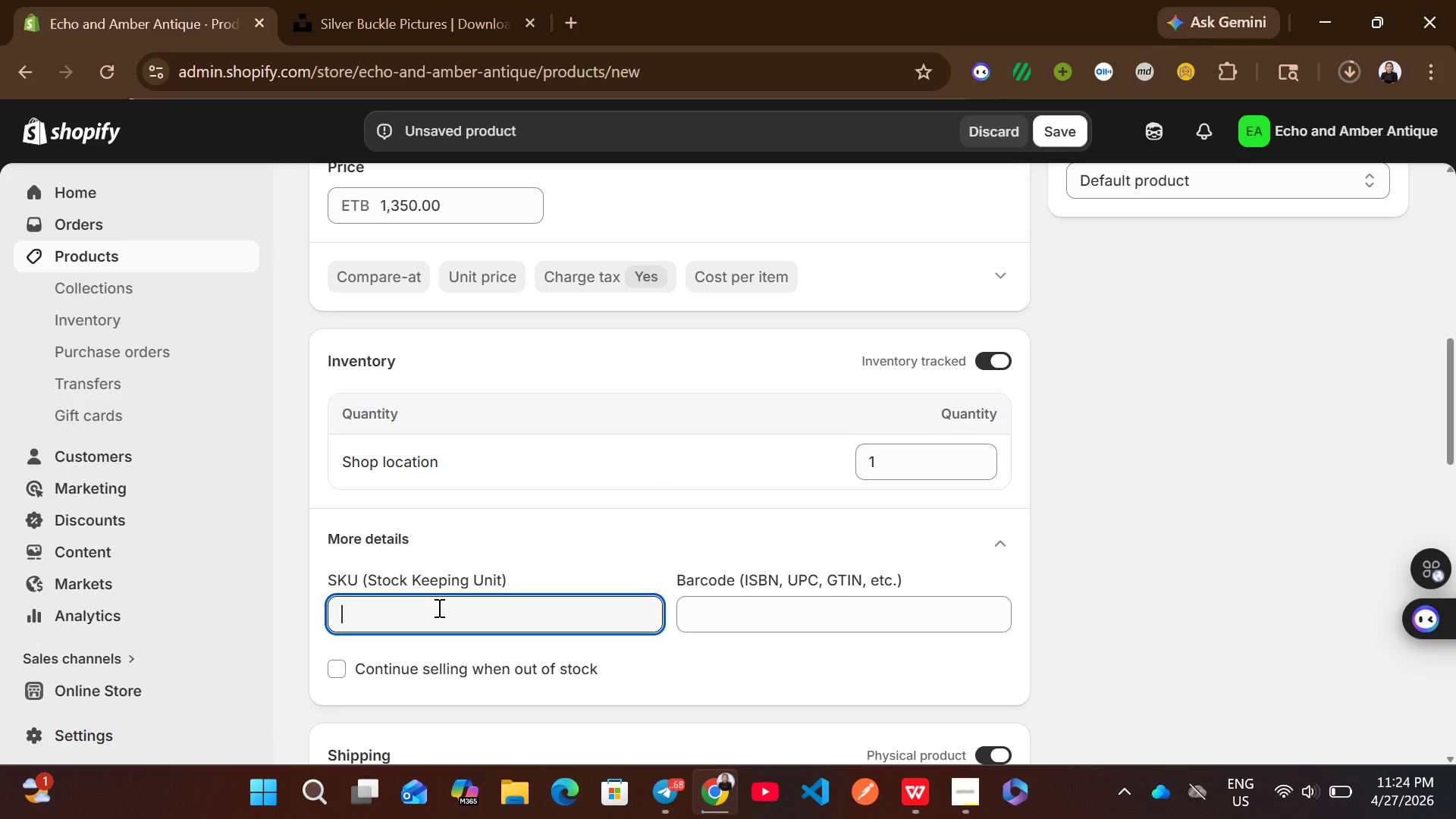 
type(EA-)
 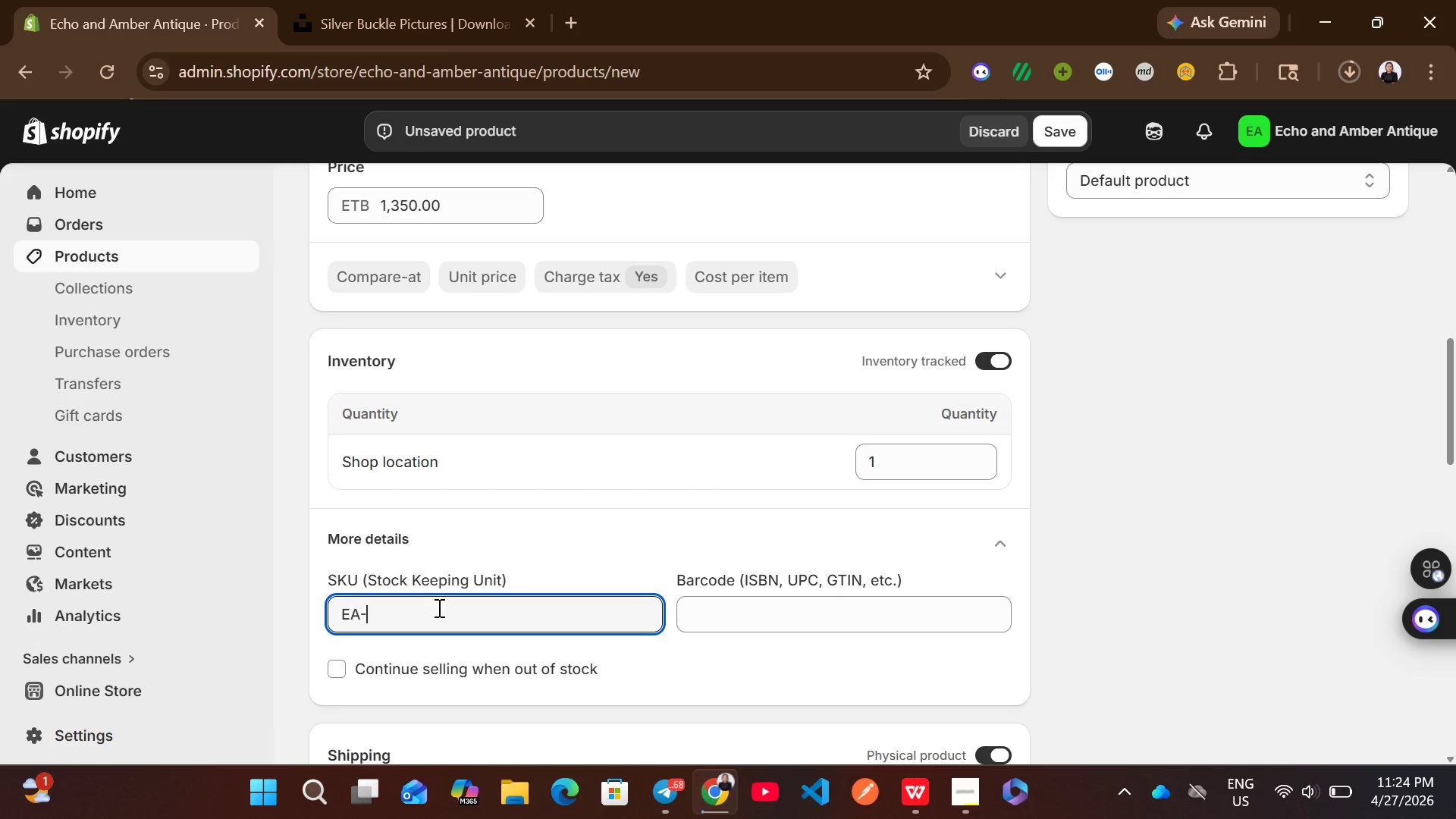 
type(009)
 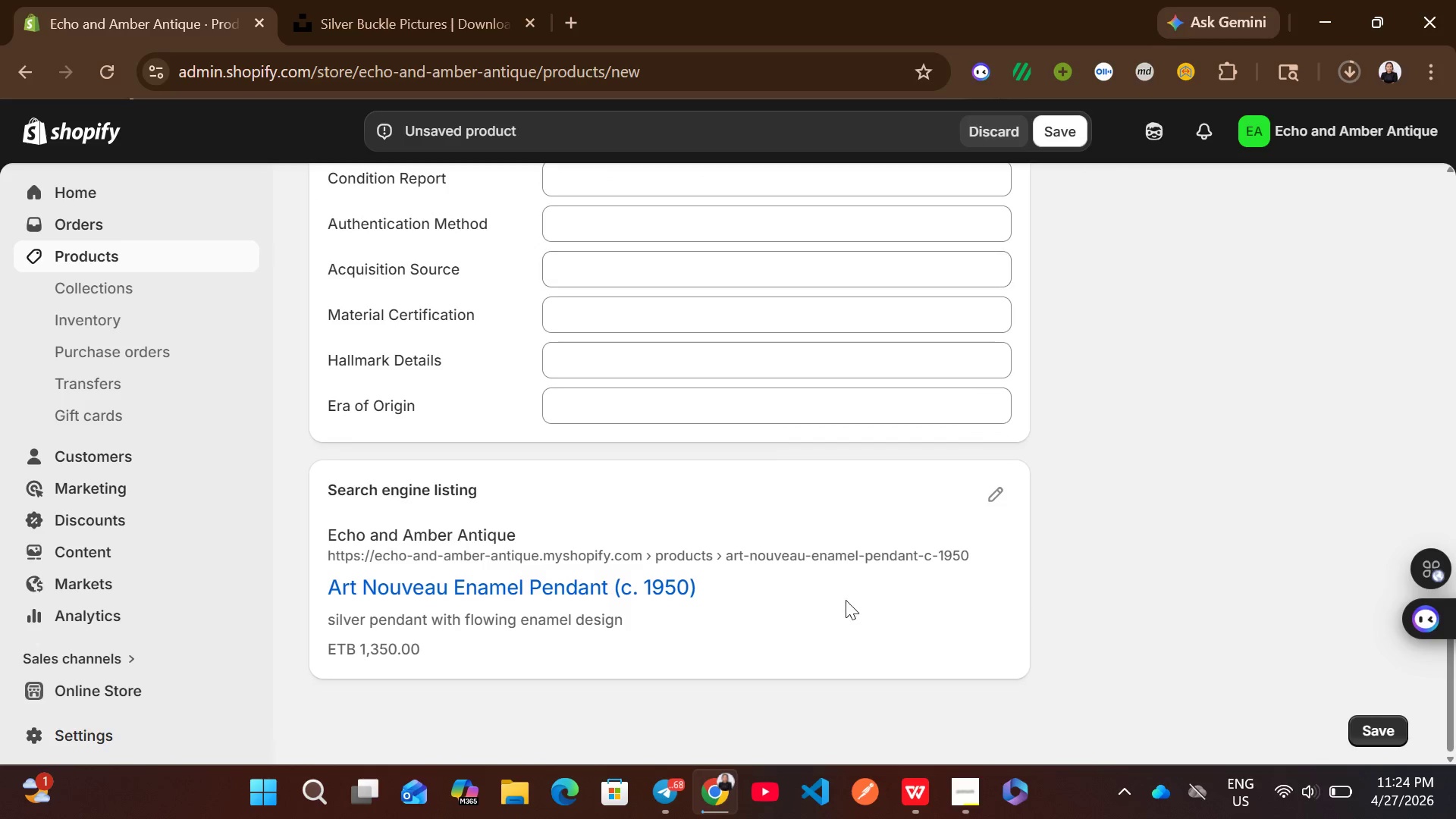 
left_click([981, 491])
 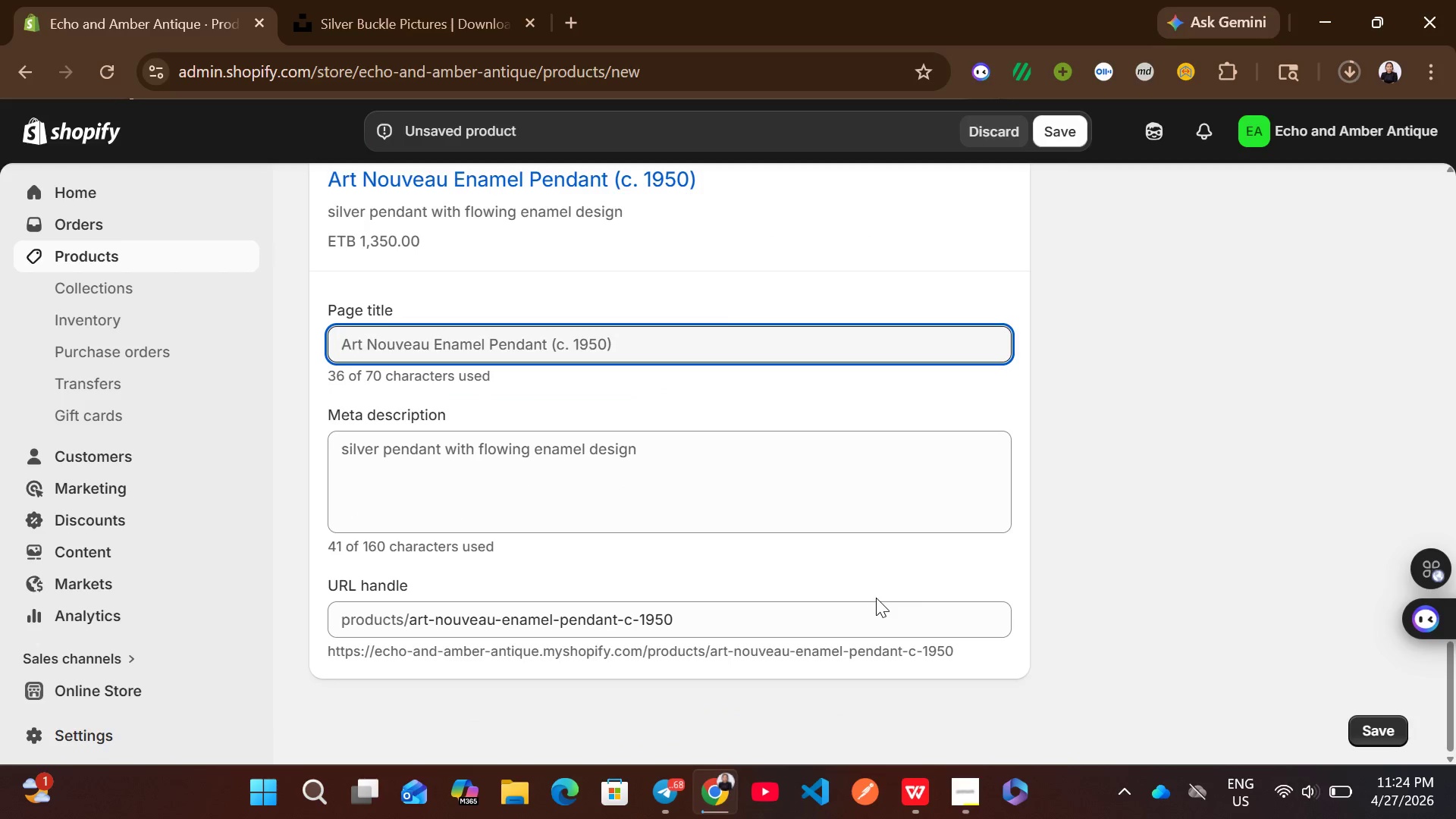 
left_click([704, 484])
 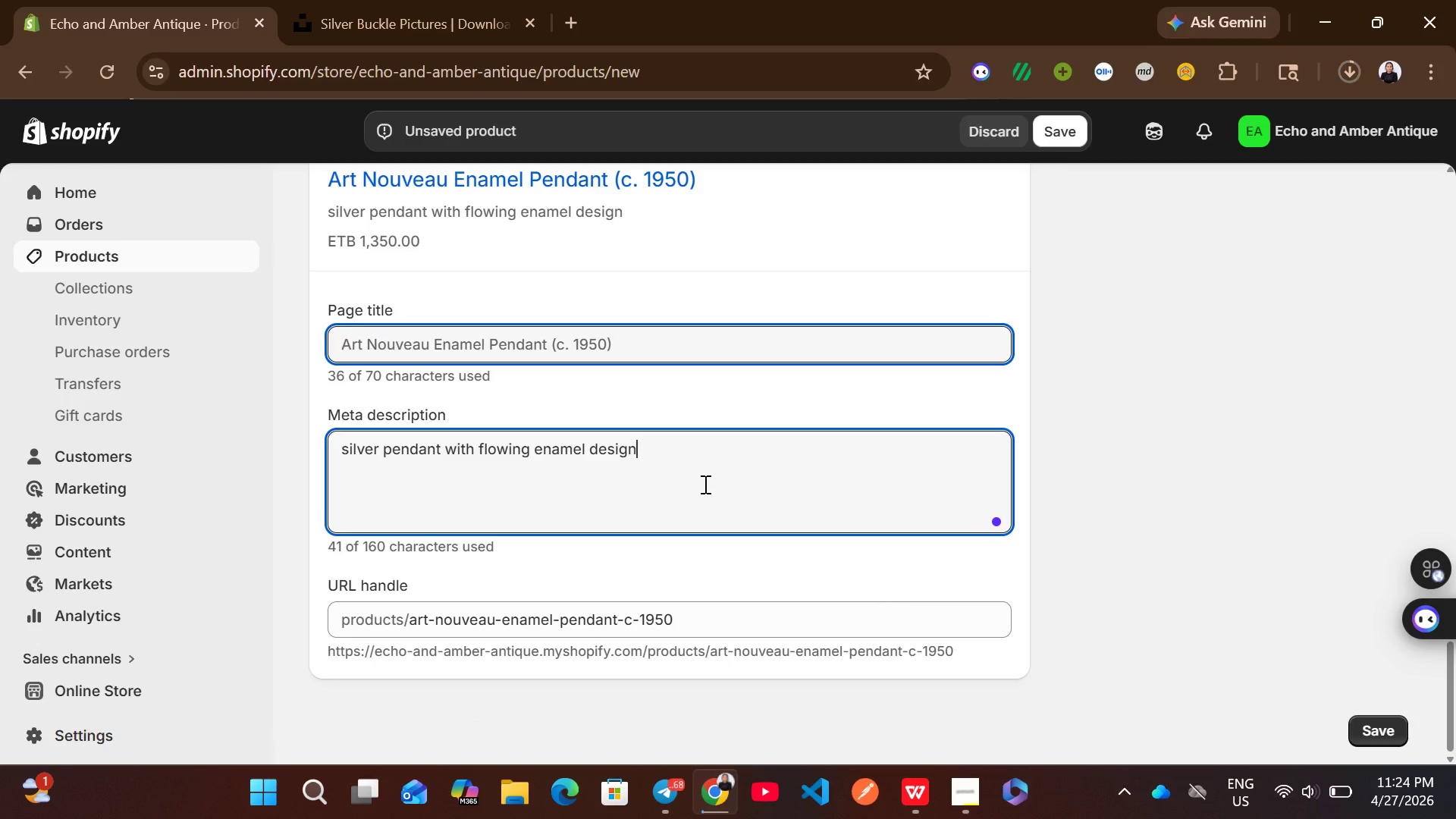 
wait(10.33)
 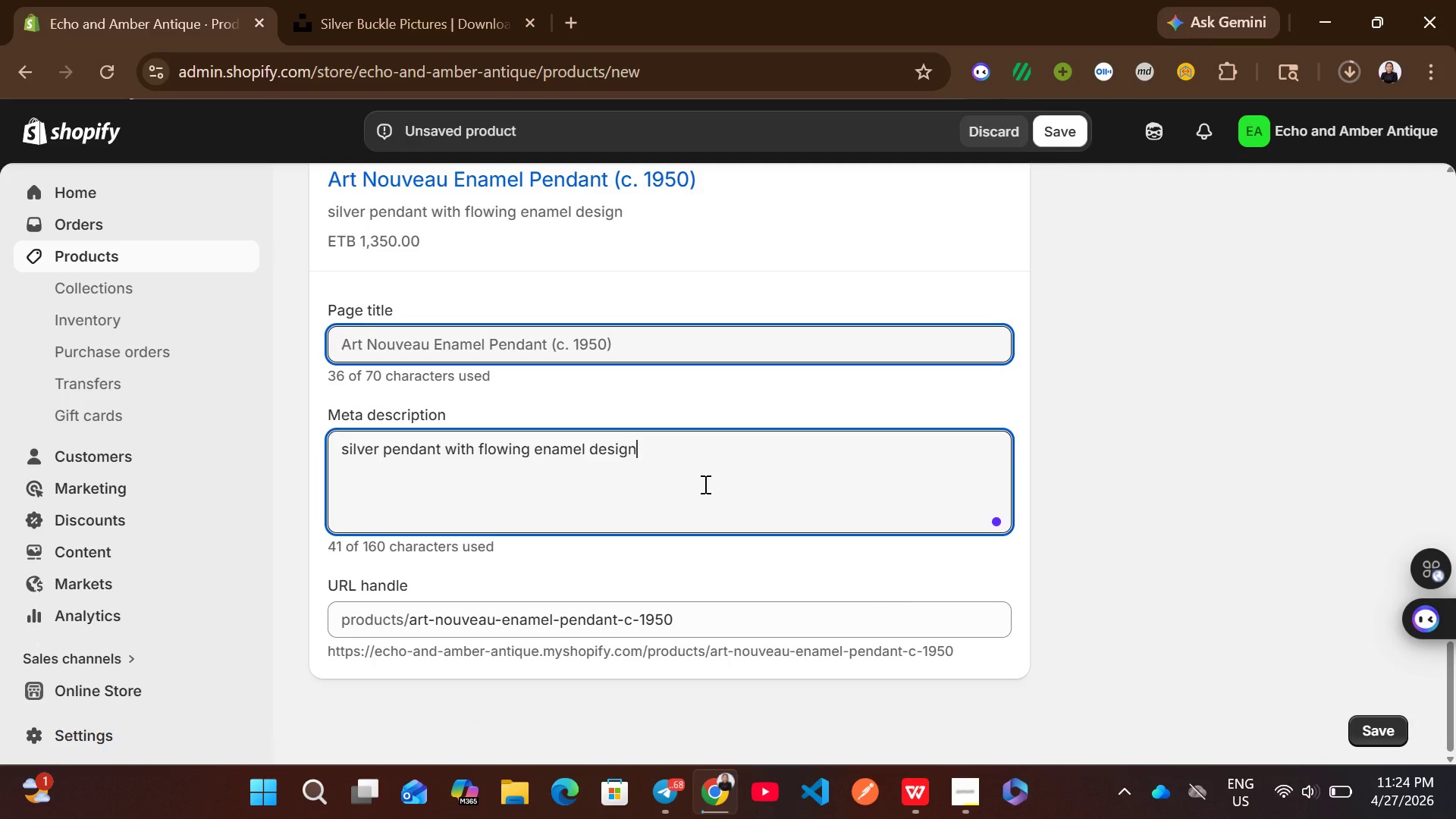 
left_click([576, 339])
 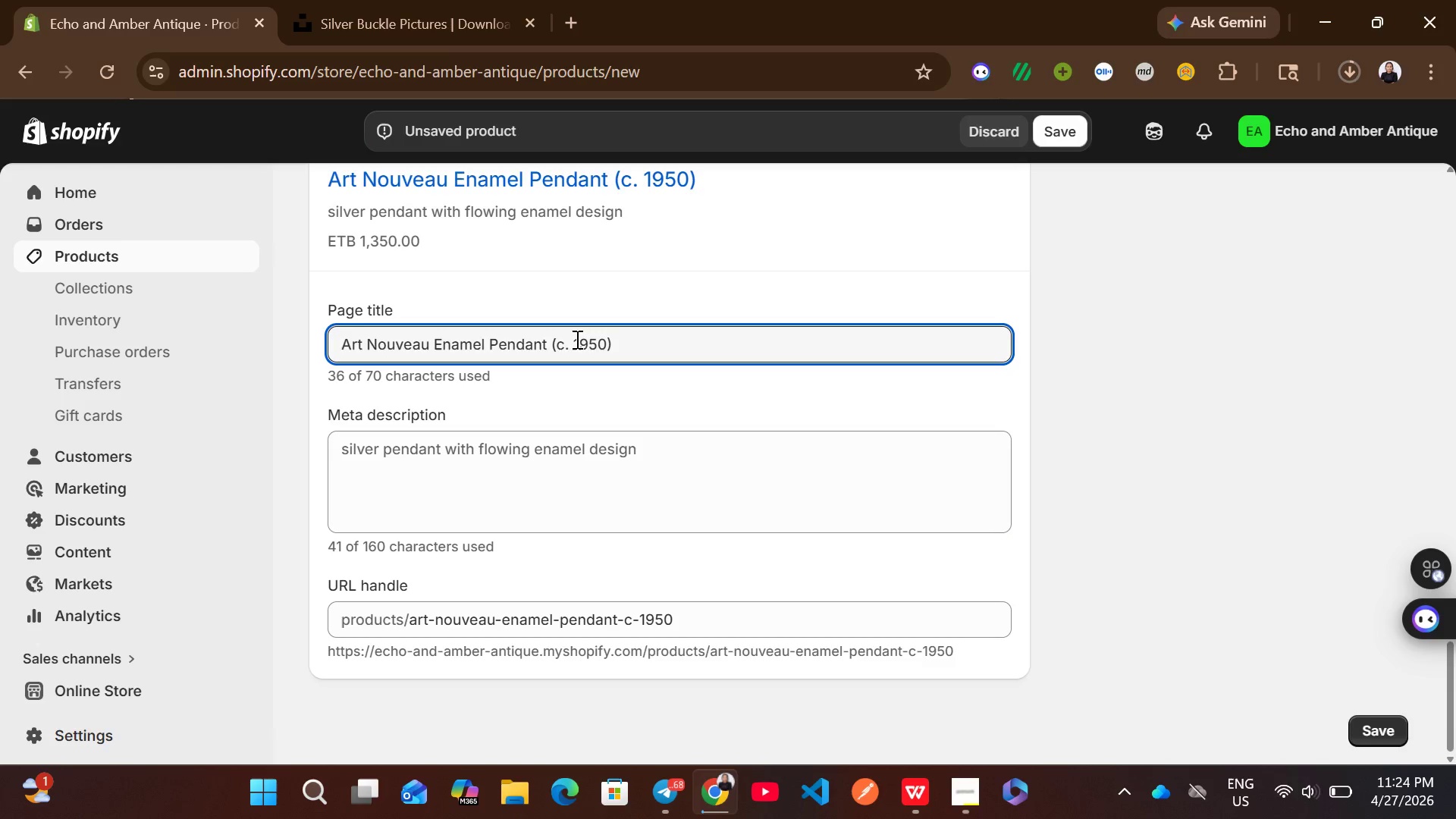 
key(Backspace)
 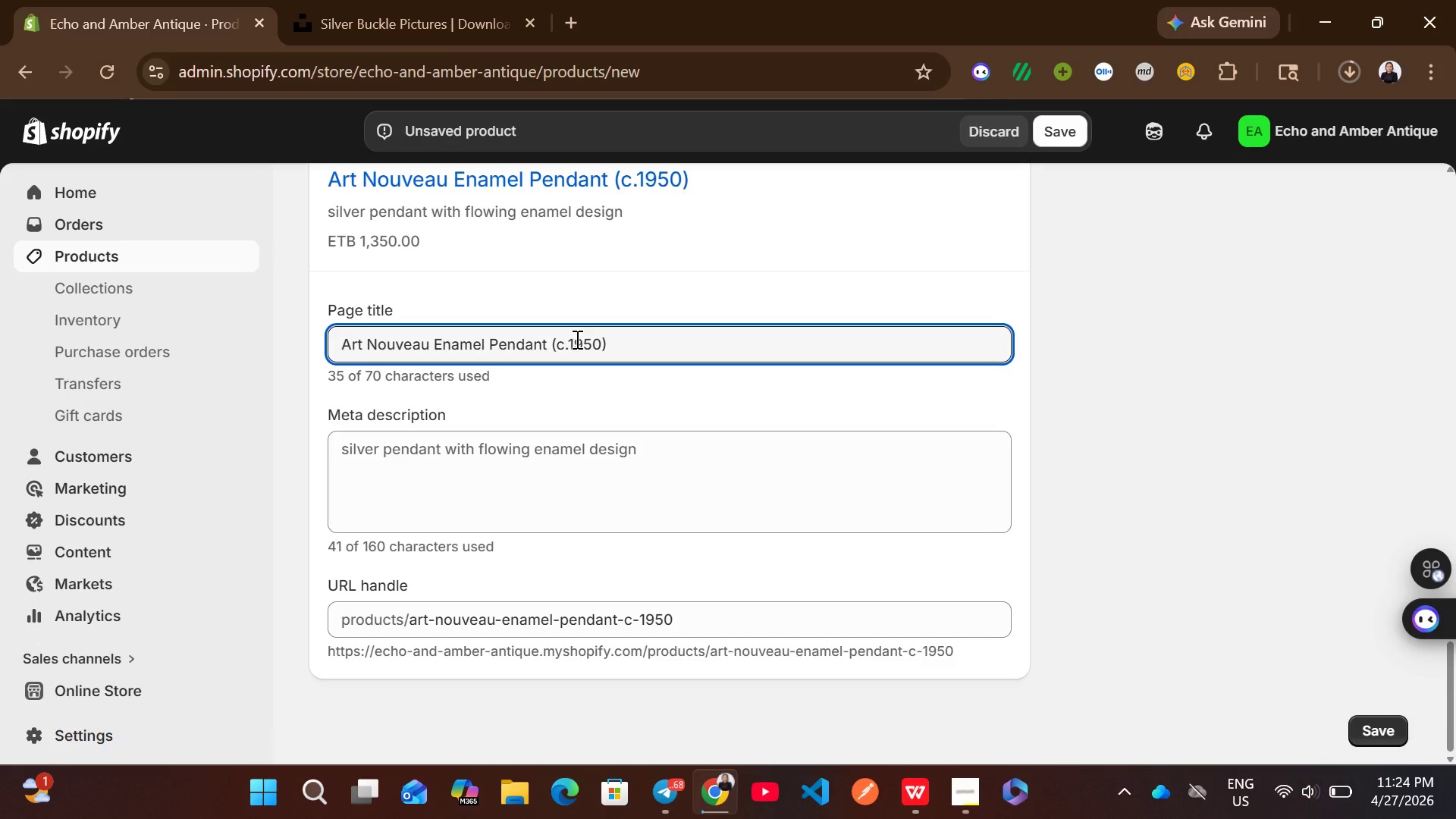 
key(Backspace)
 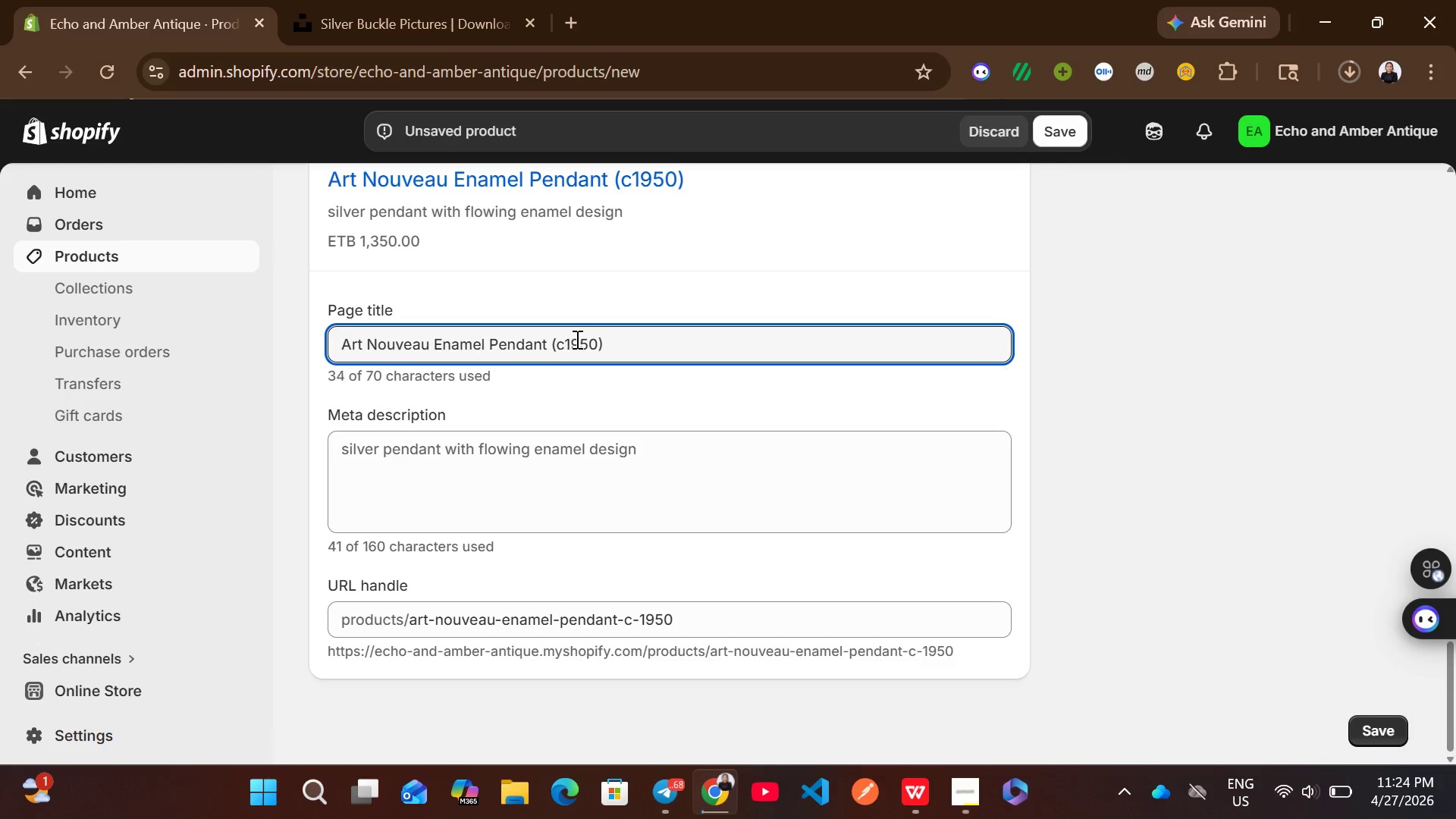 
key(Backspace)
 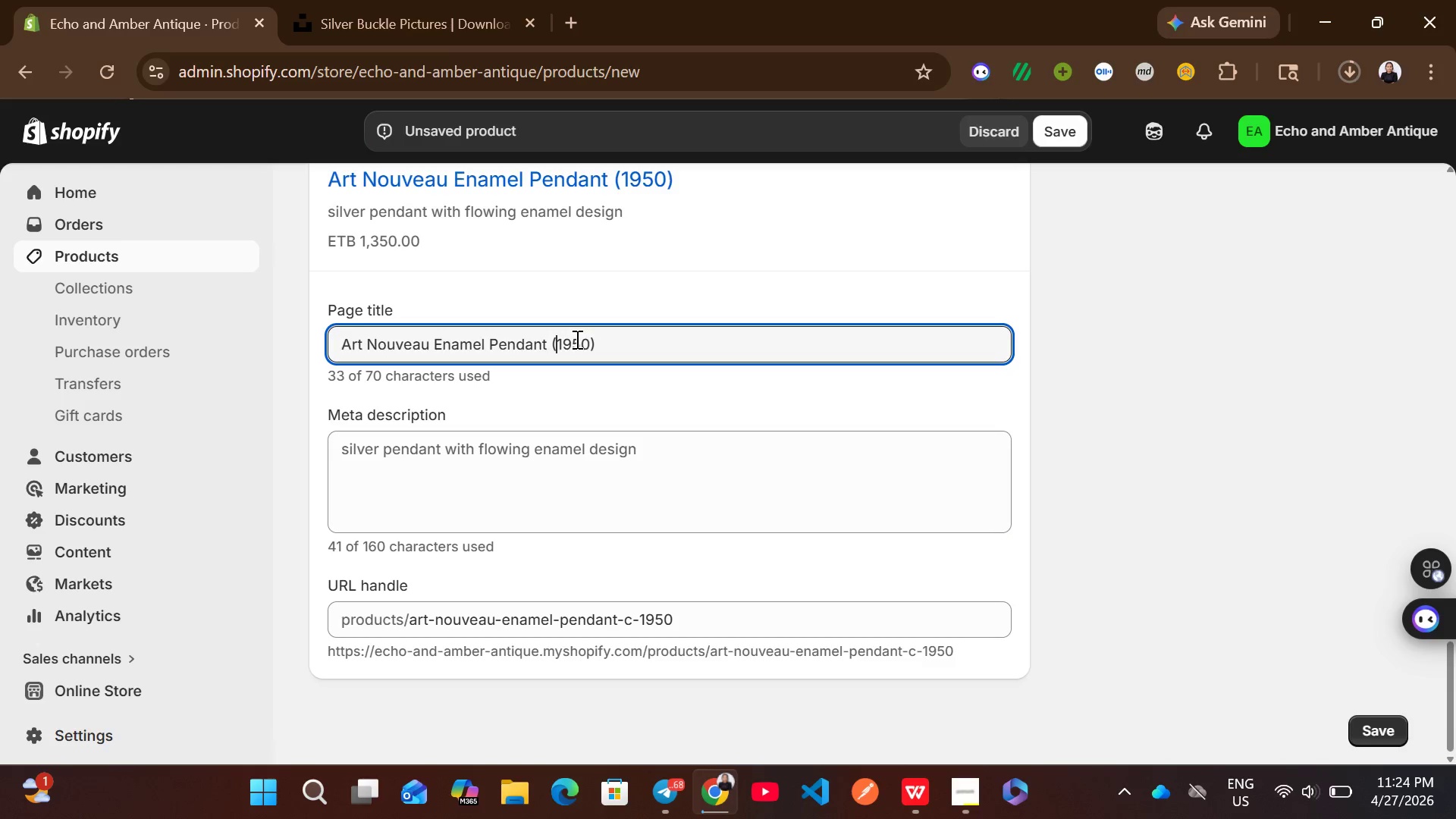 
key(Backspace)
 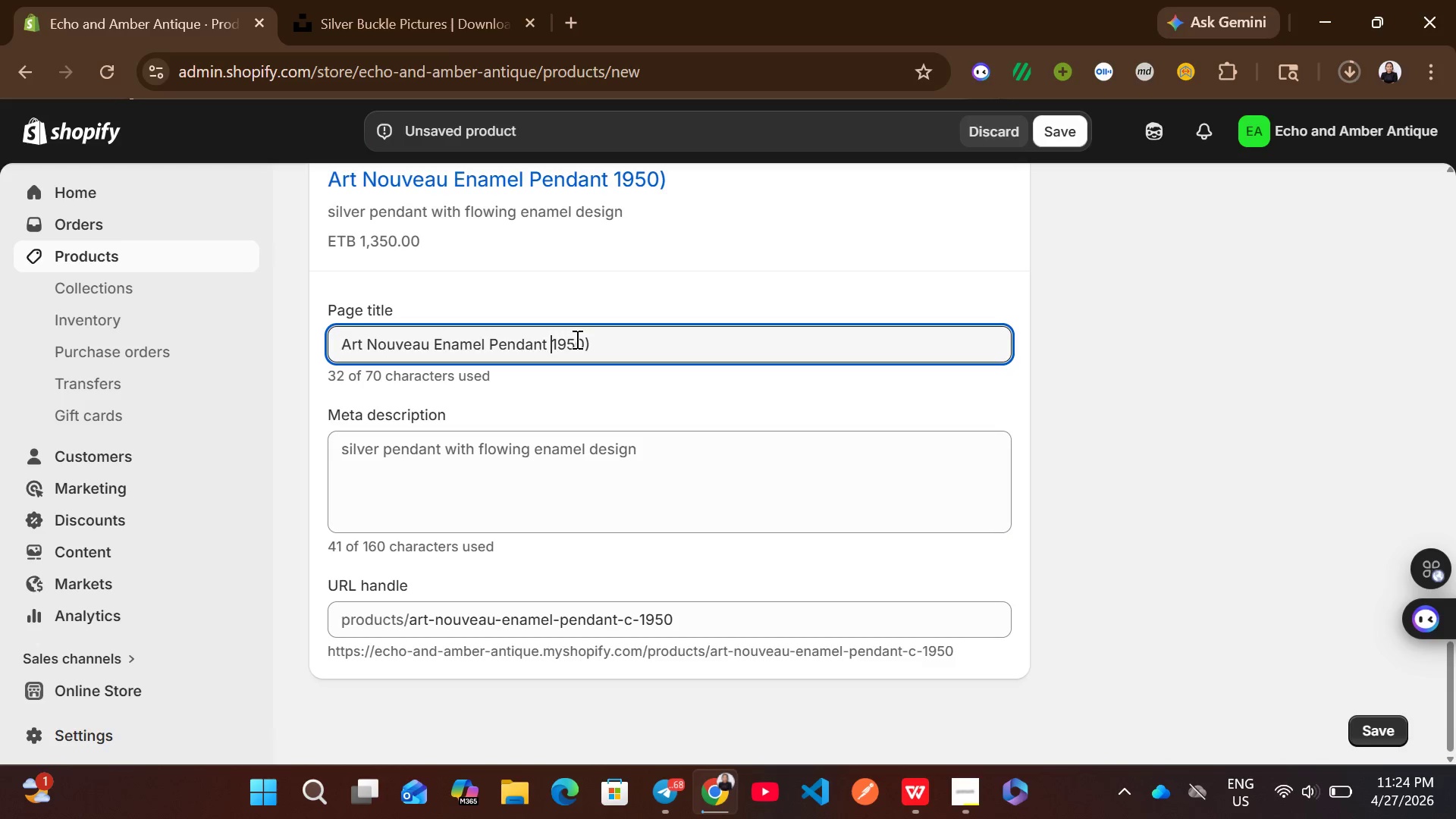 
key(Backspace)
 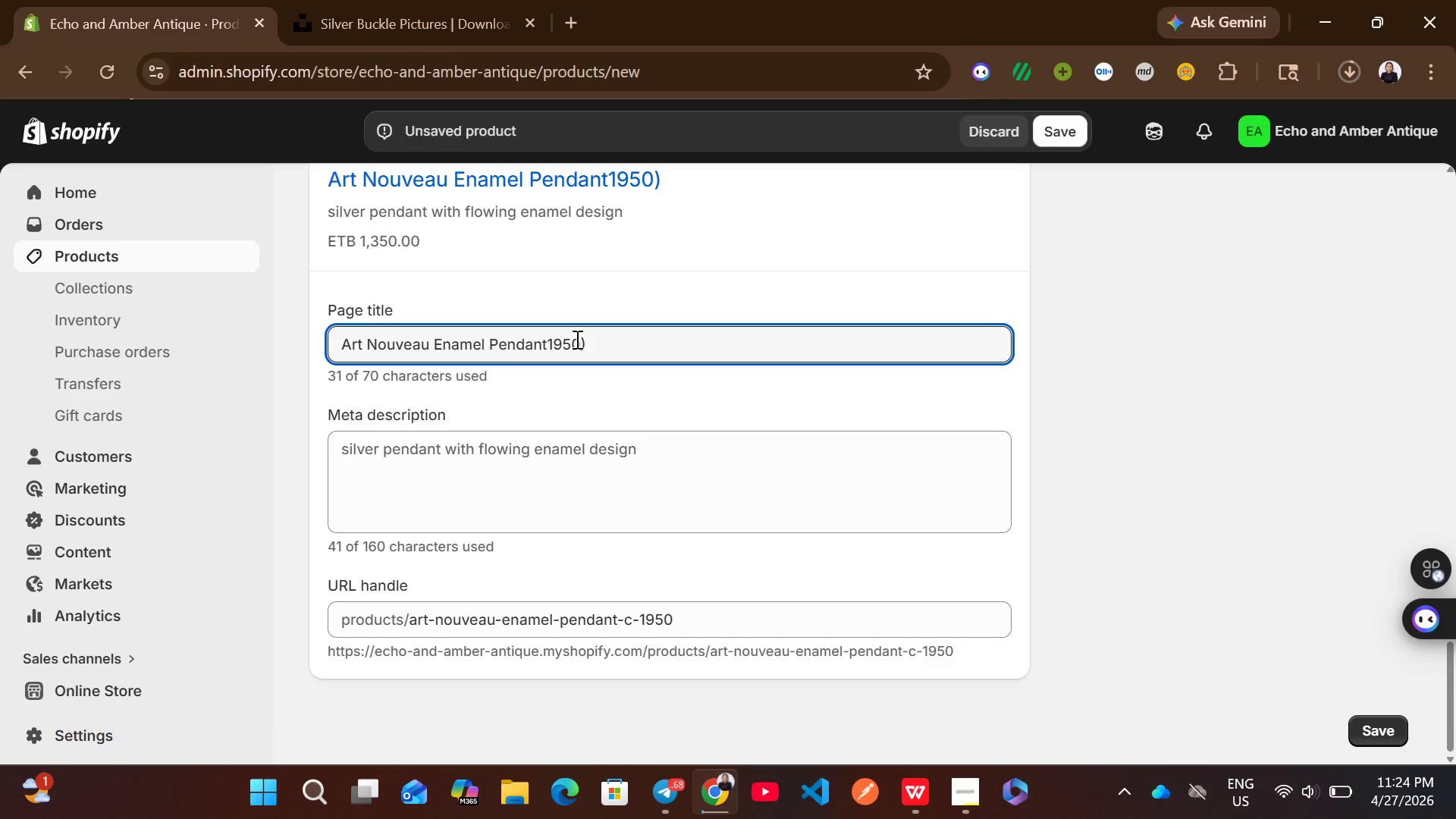 
key(Space)
 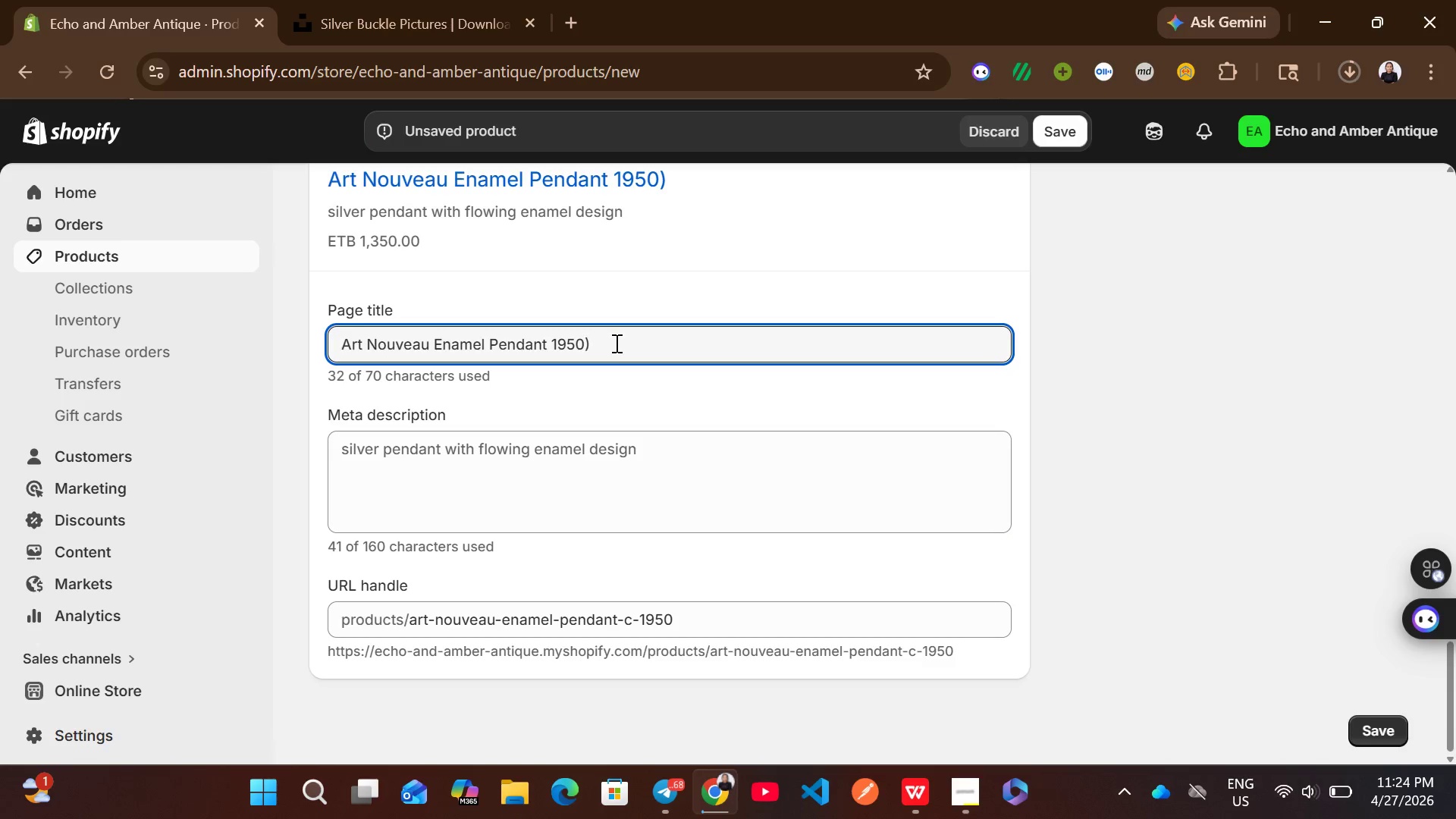 
left_click([615, 343])
 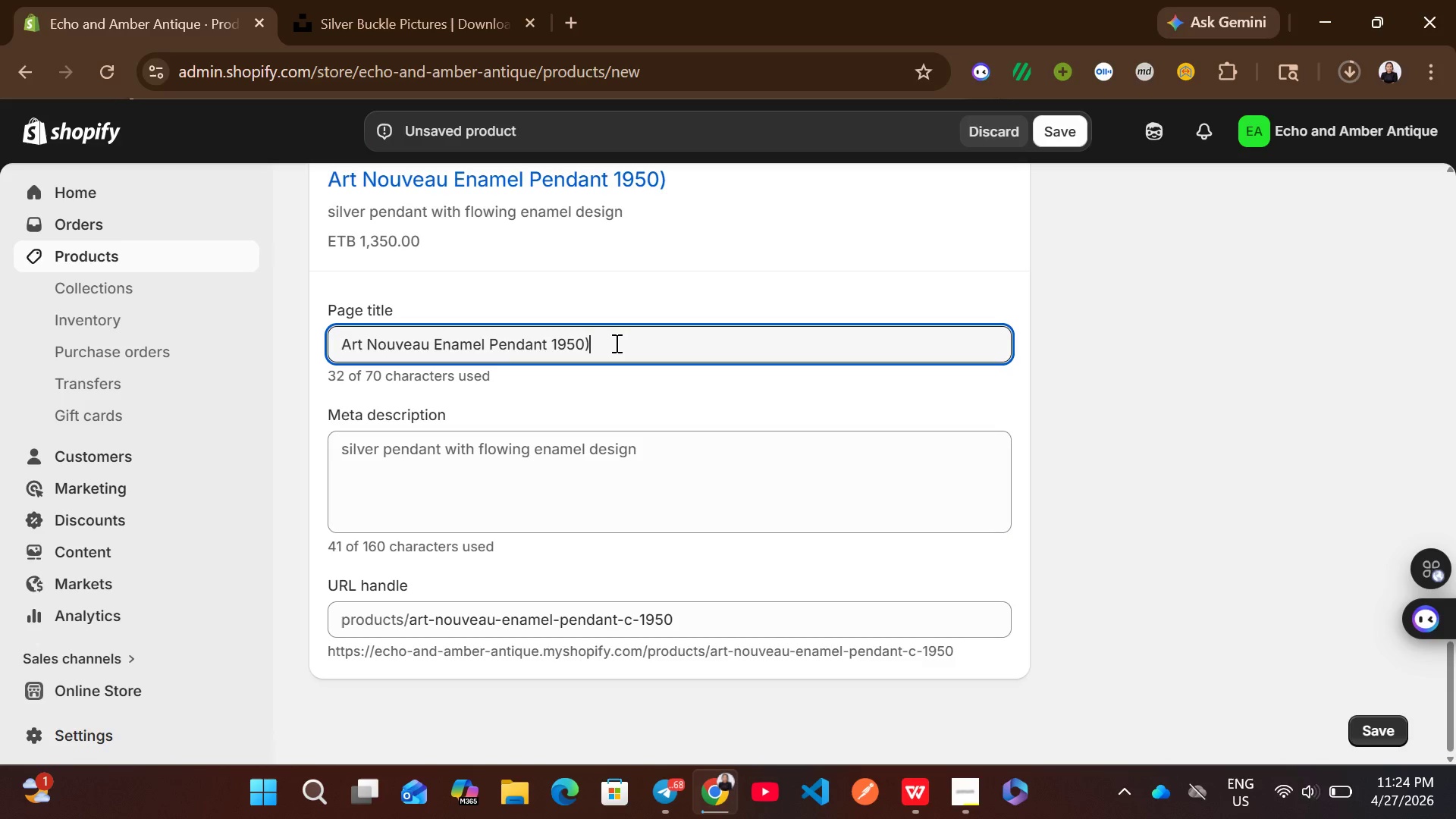 
key(Backspace)
 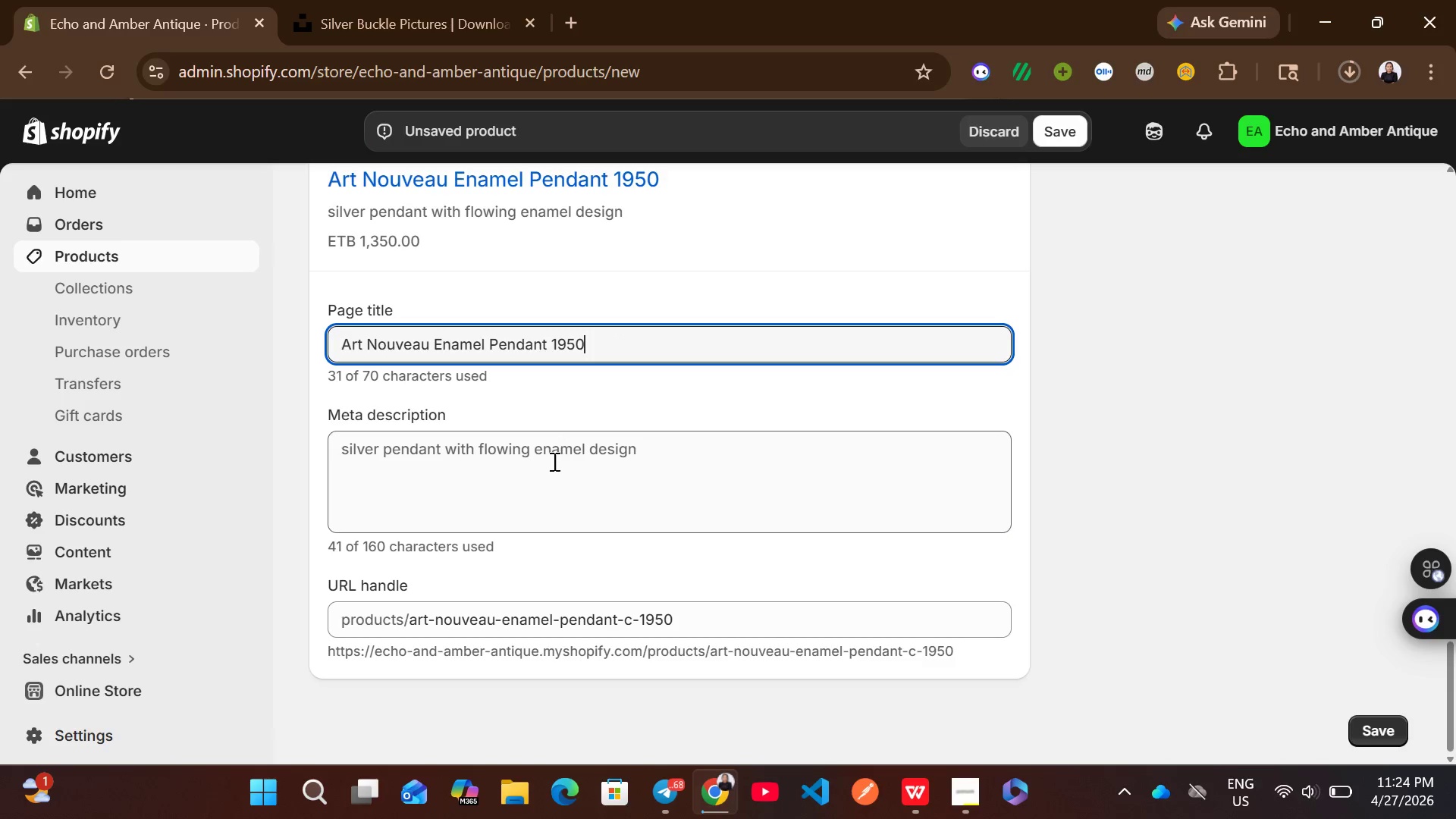 
left_click([551, 462])
 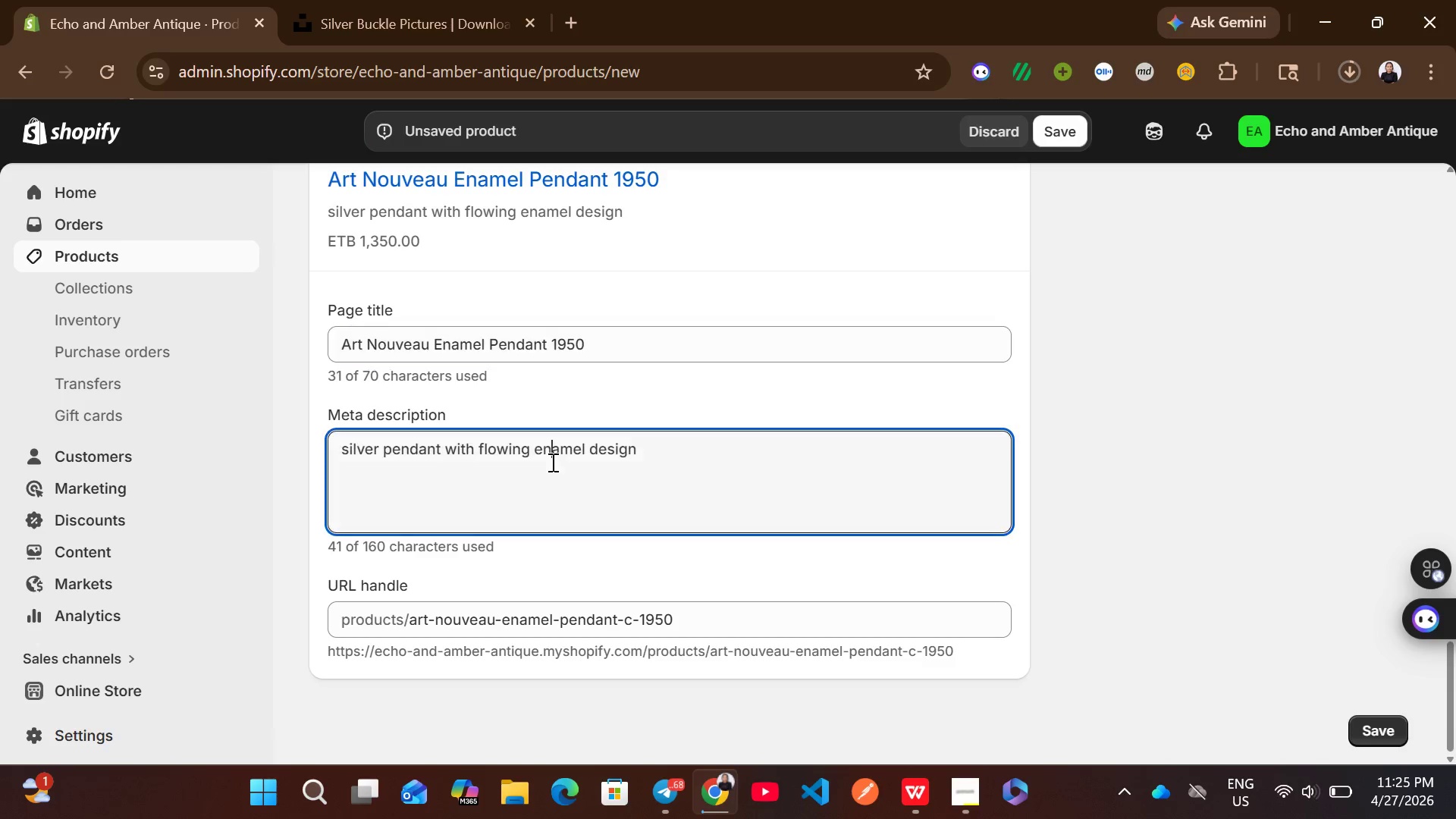 
key(Control+A)
 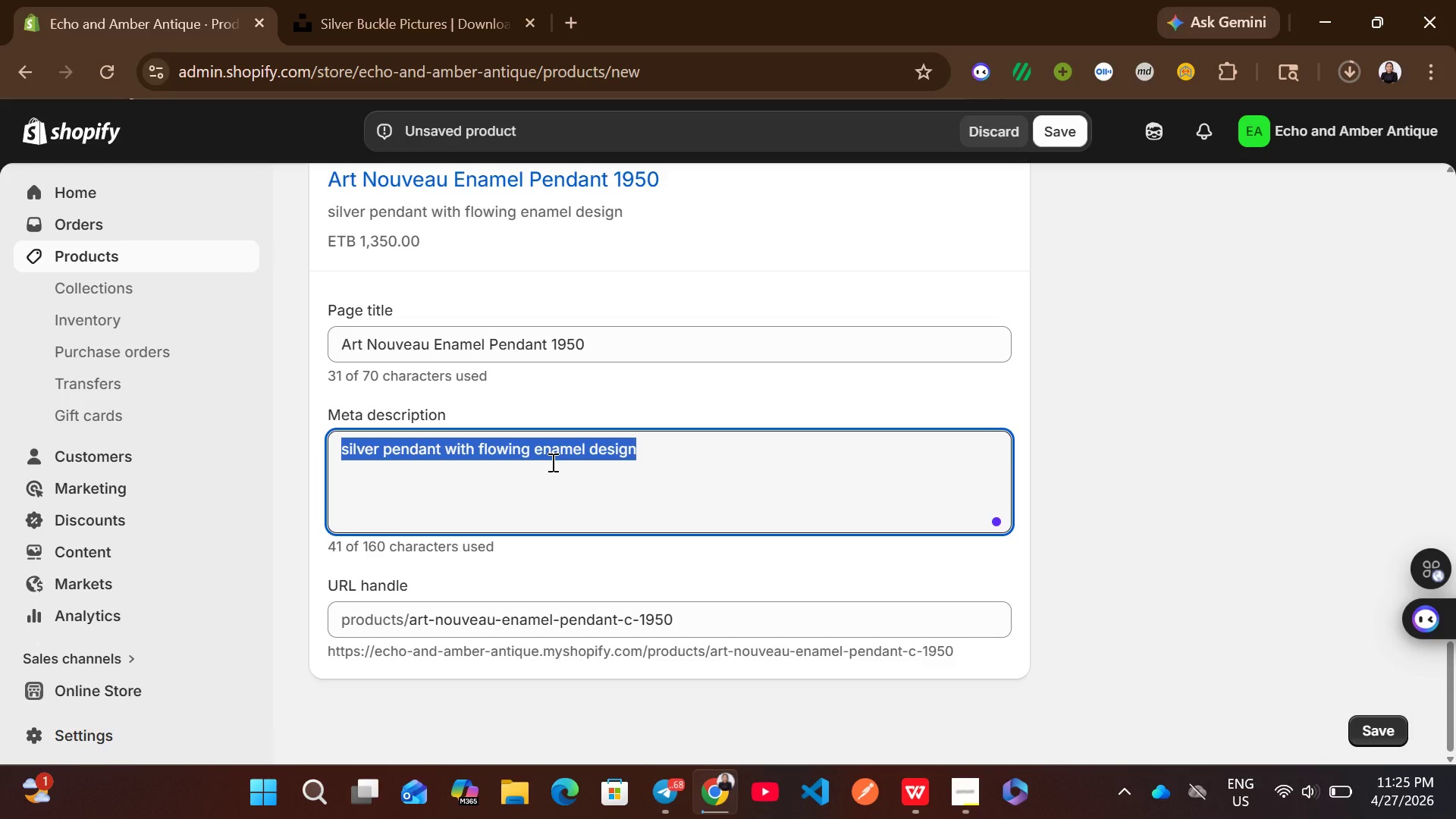 
type(Decorative antique pendant with verified silver and enamel)
 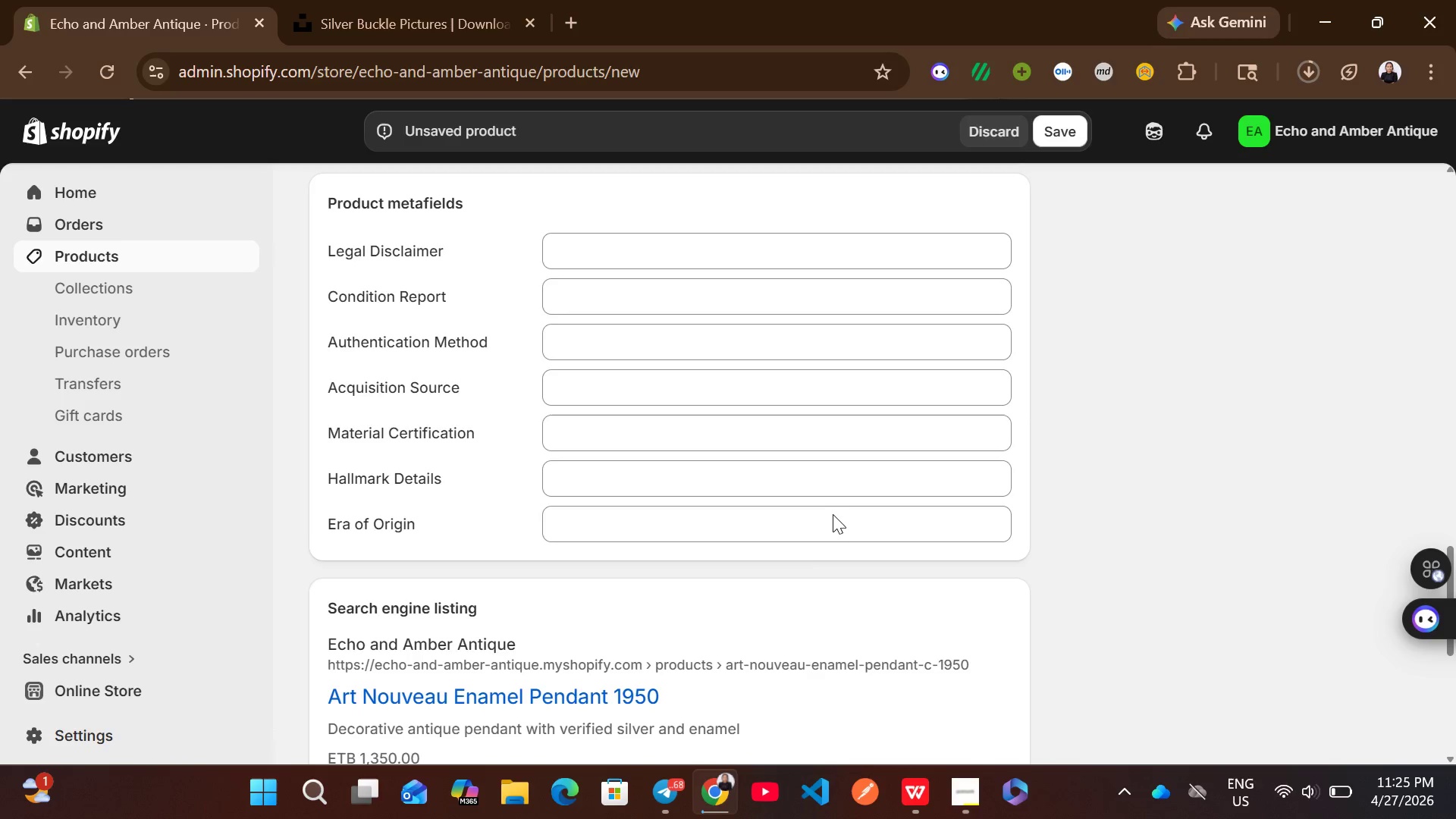 
left_click([823, 531])
 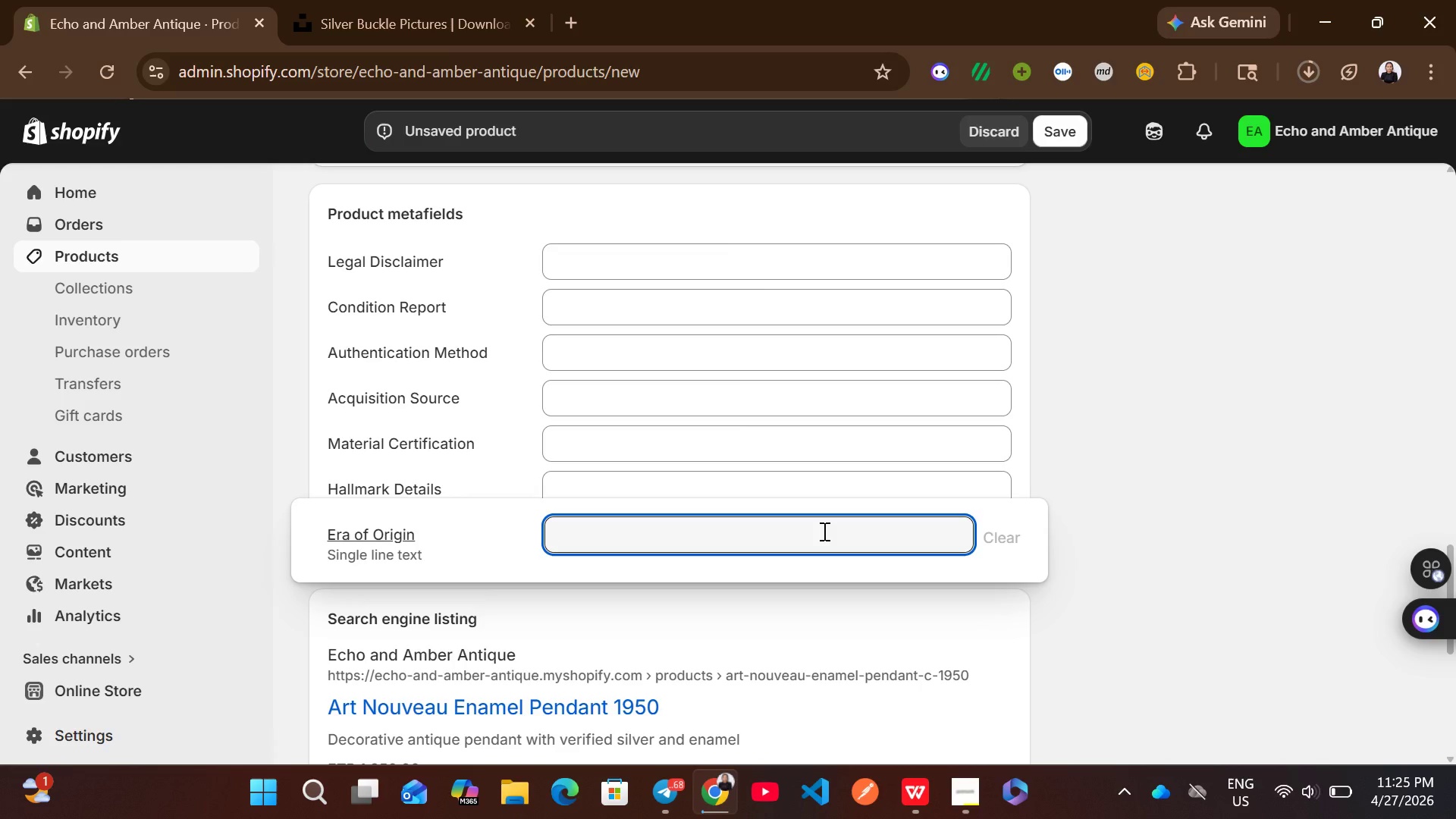 
wait(7.2)
 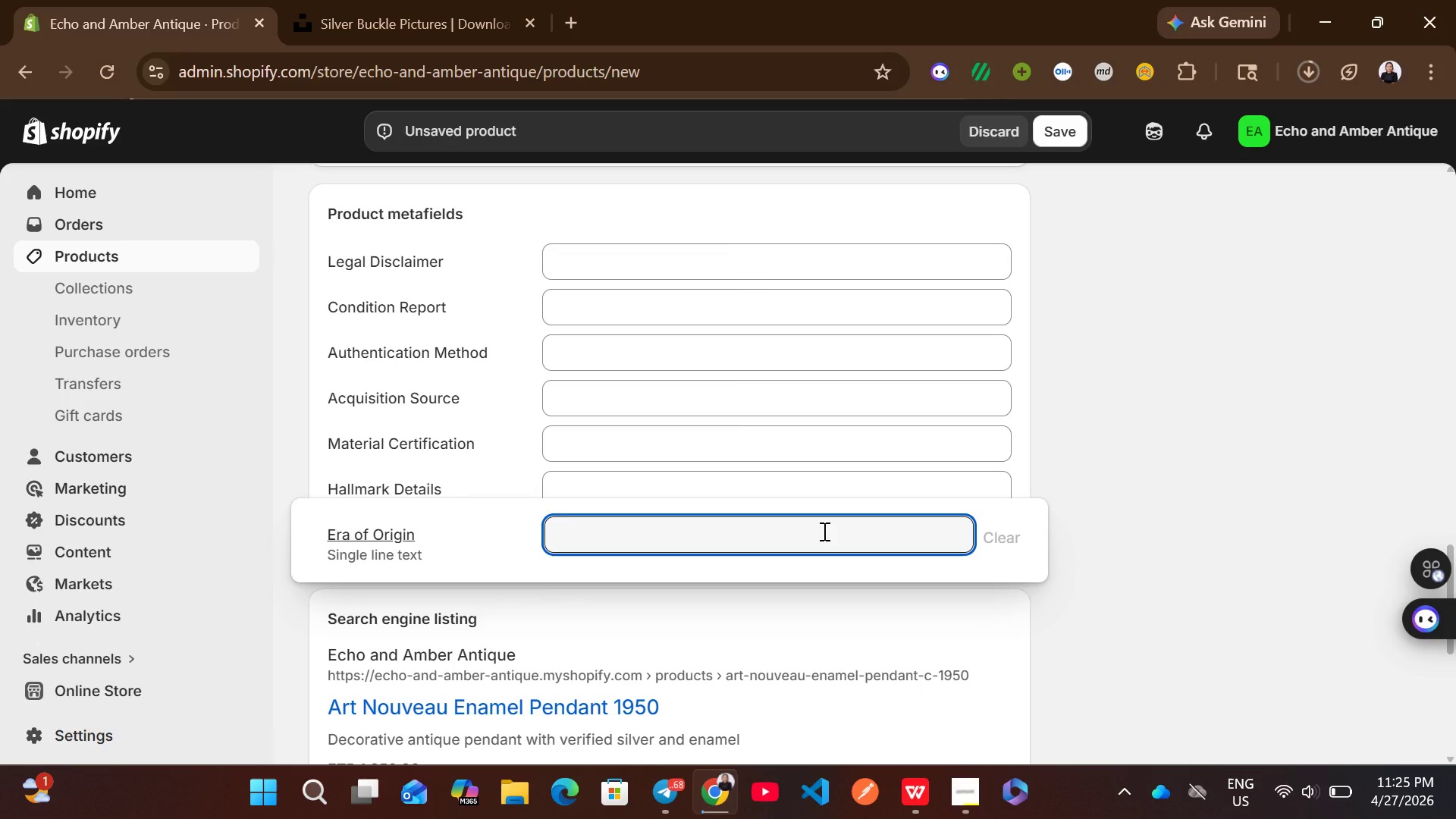 
type(Art Nouveau)
 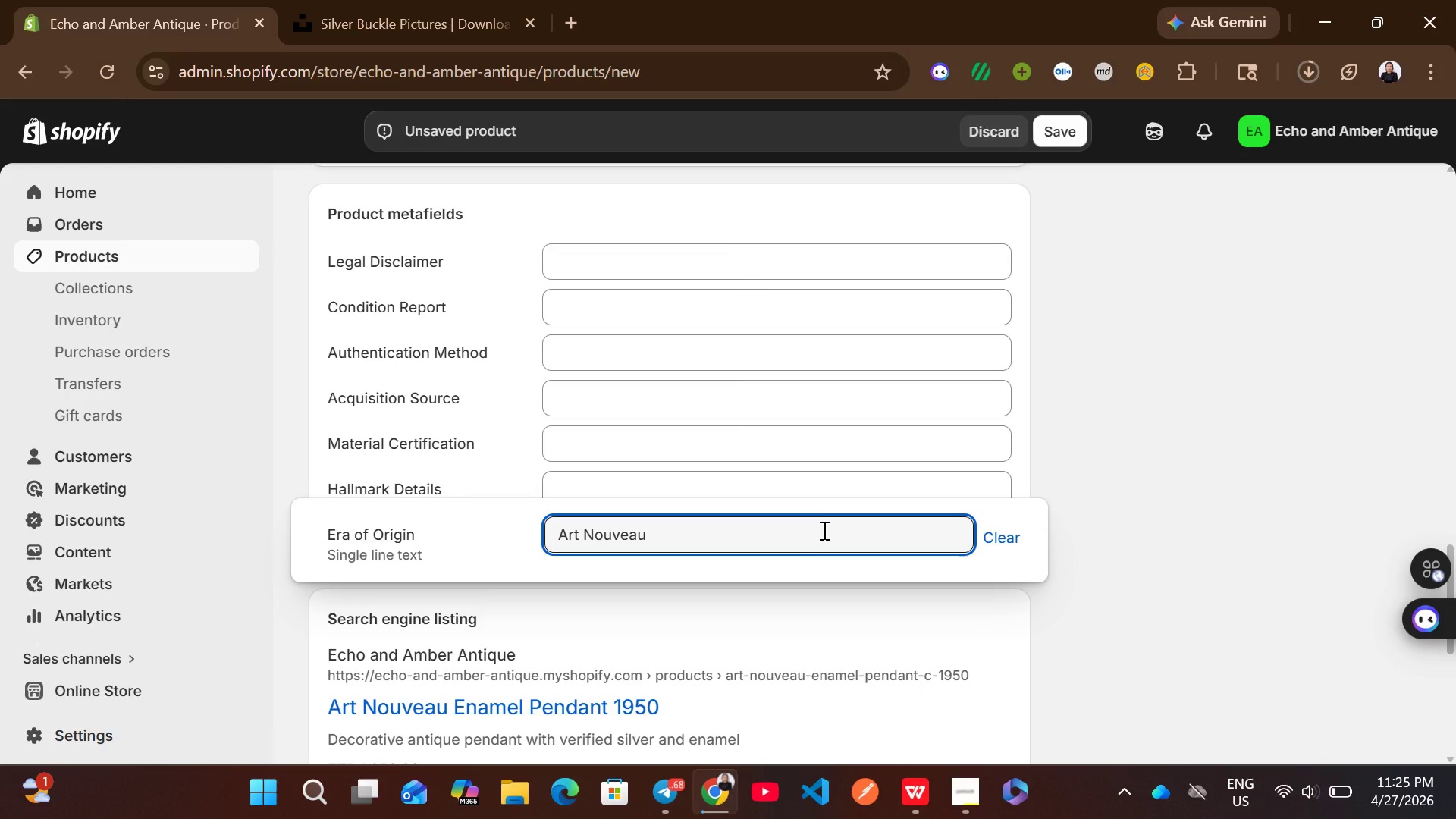 
left_click([825, 488])
 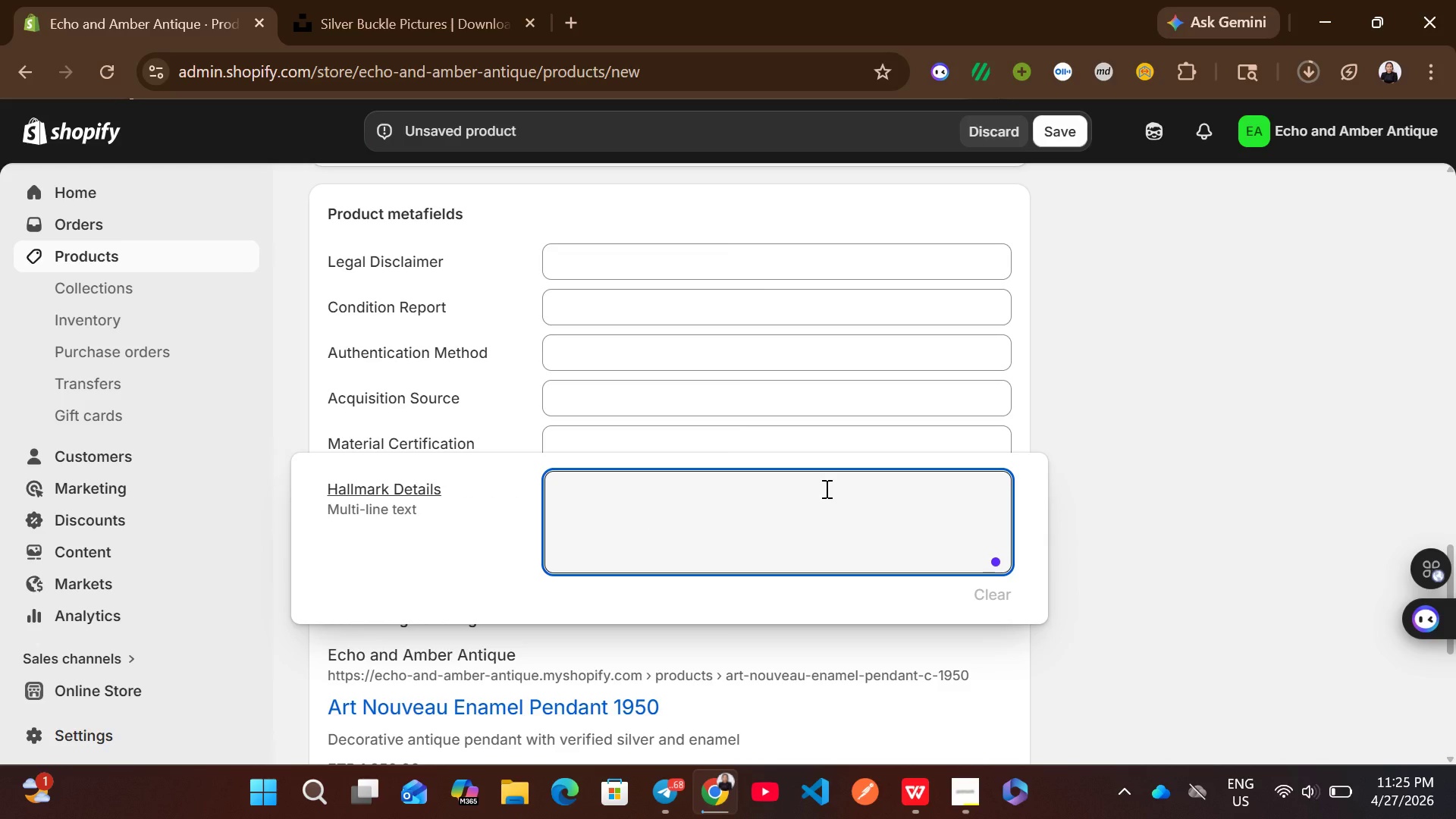 
wait(5.59)
 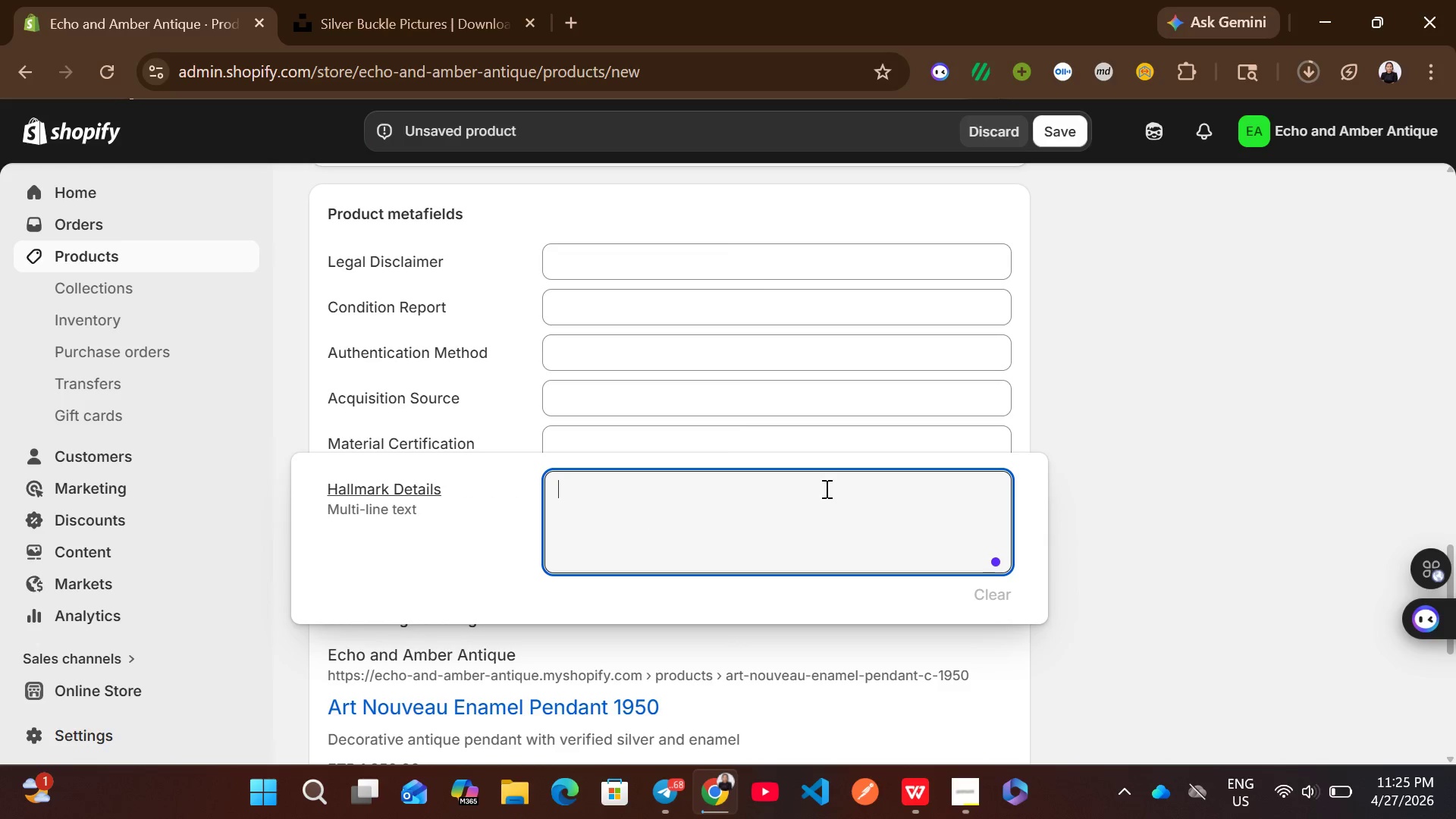 
type(silver markl)
key(Backspace)
type( present)
 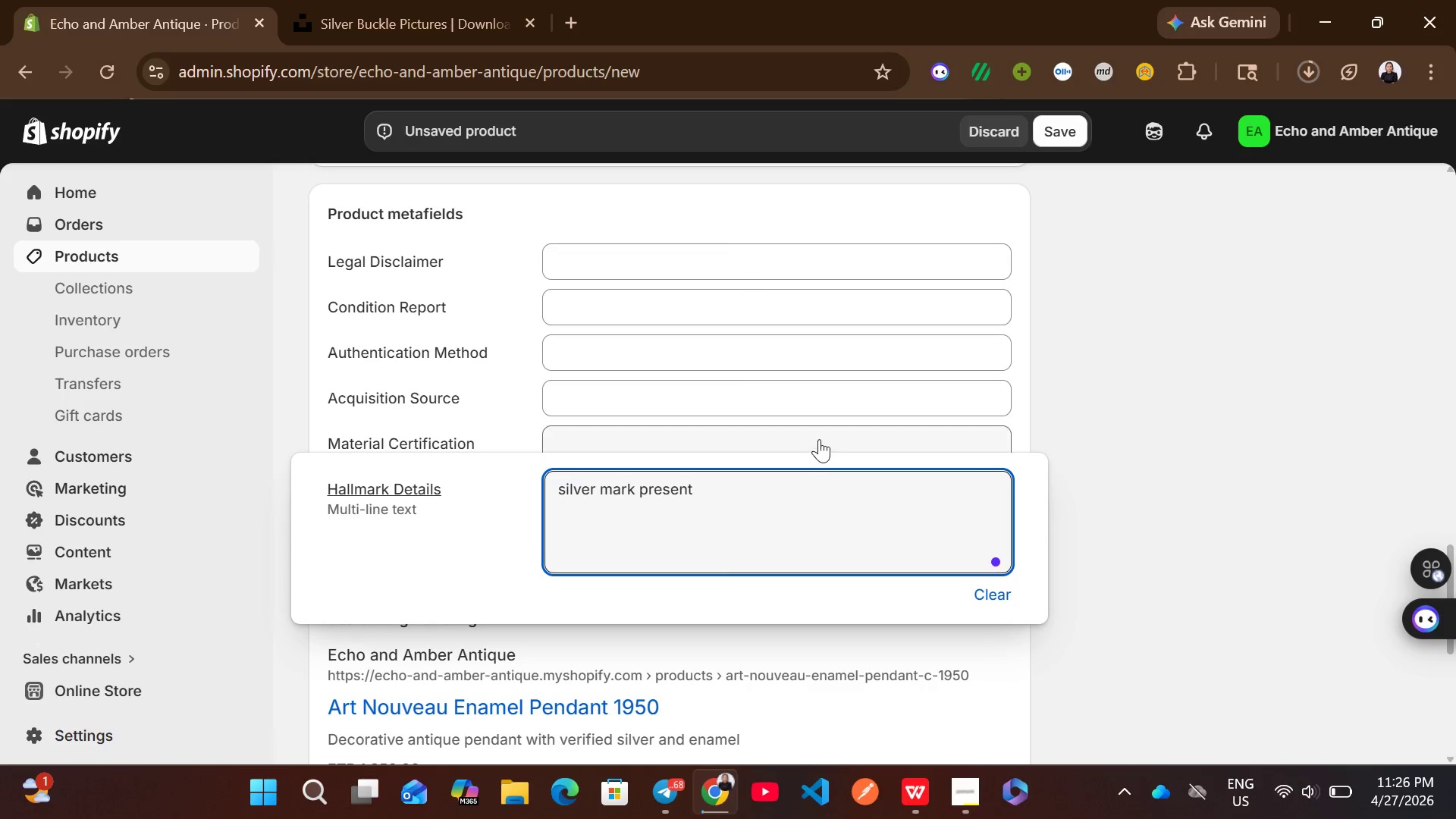 
left_click([819, 439])
 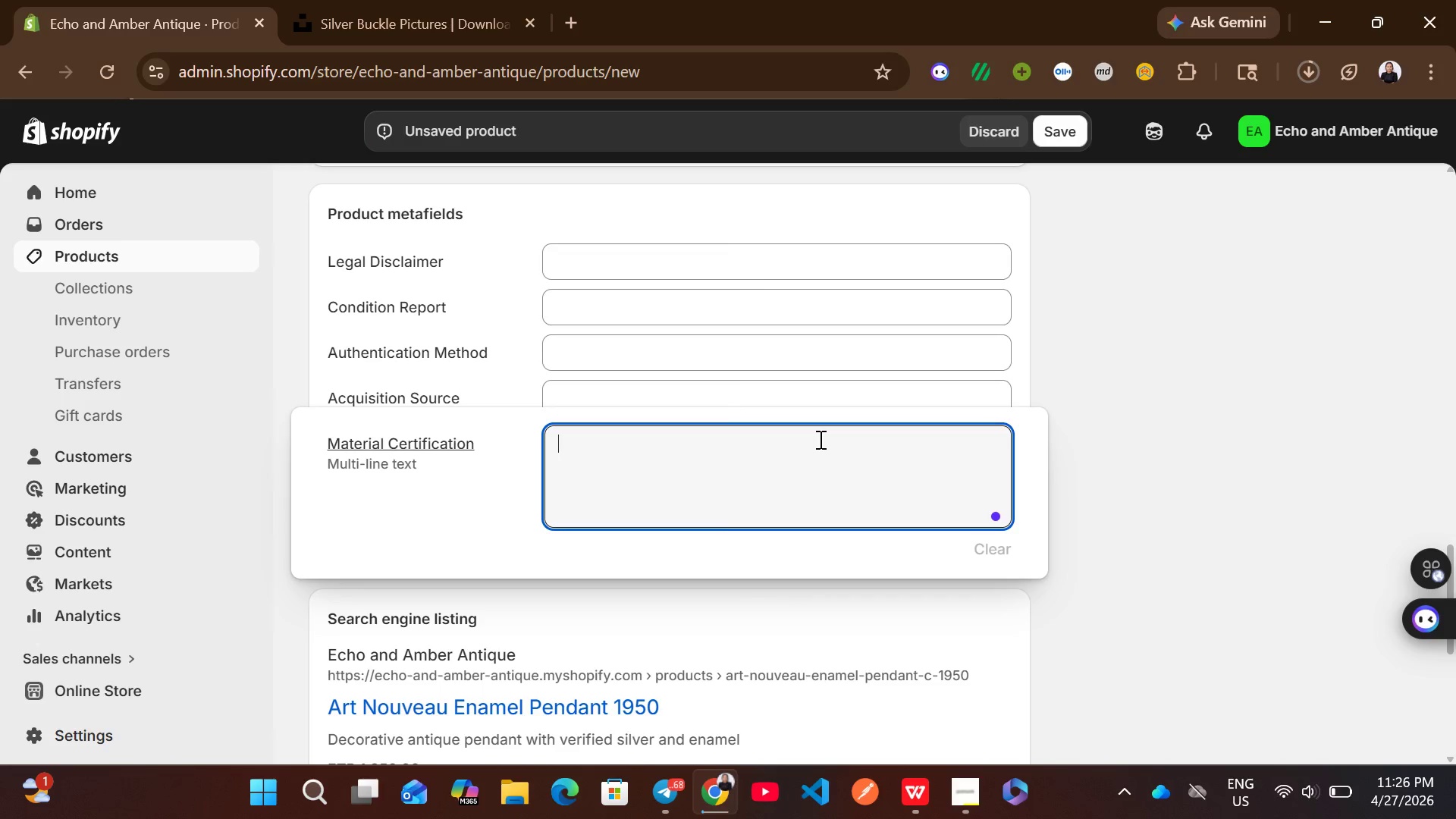 
type(silver assa)
 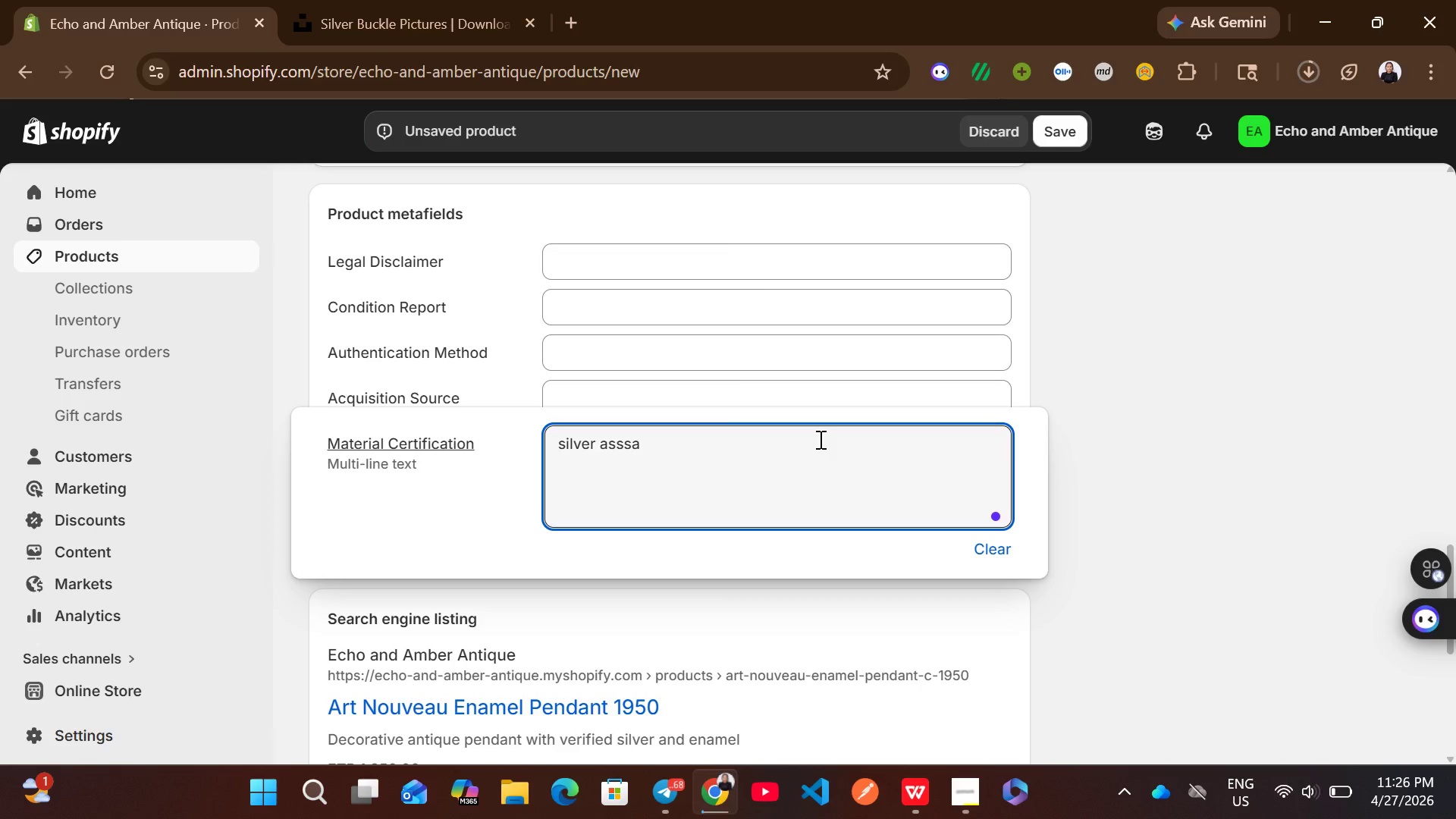 
hold_key(key=S, duration=6.58)
 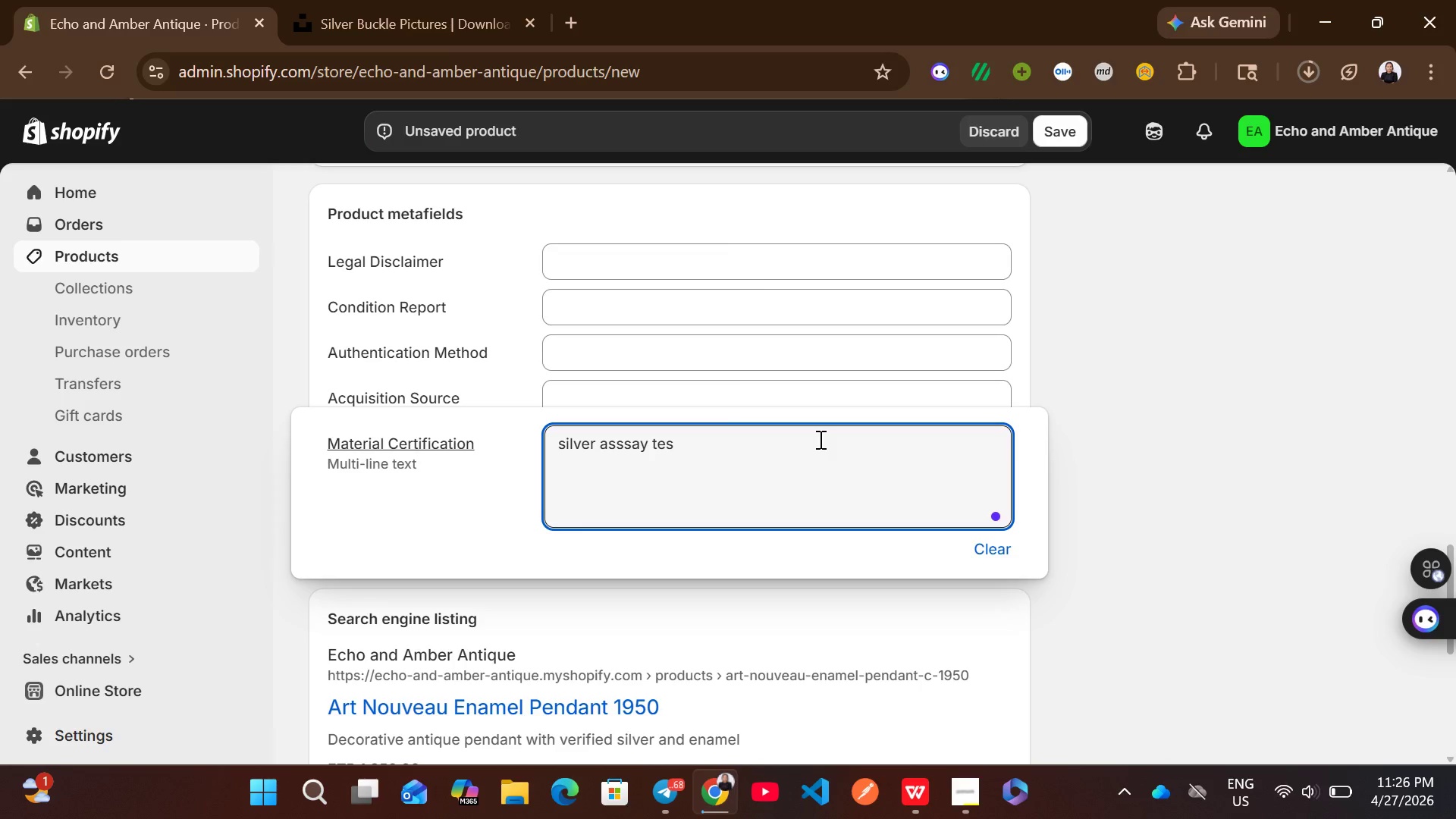 
type(y tet)
 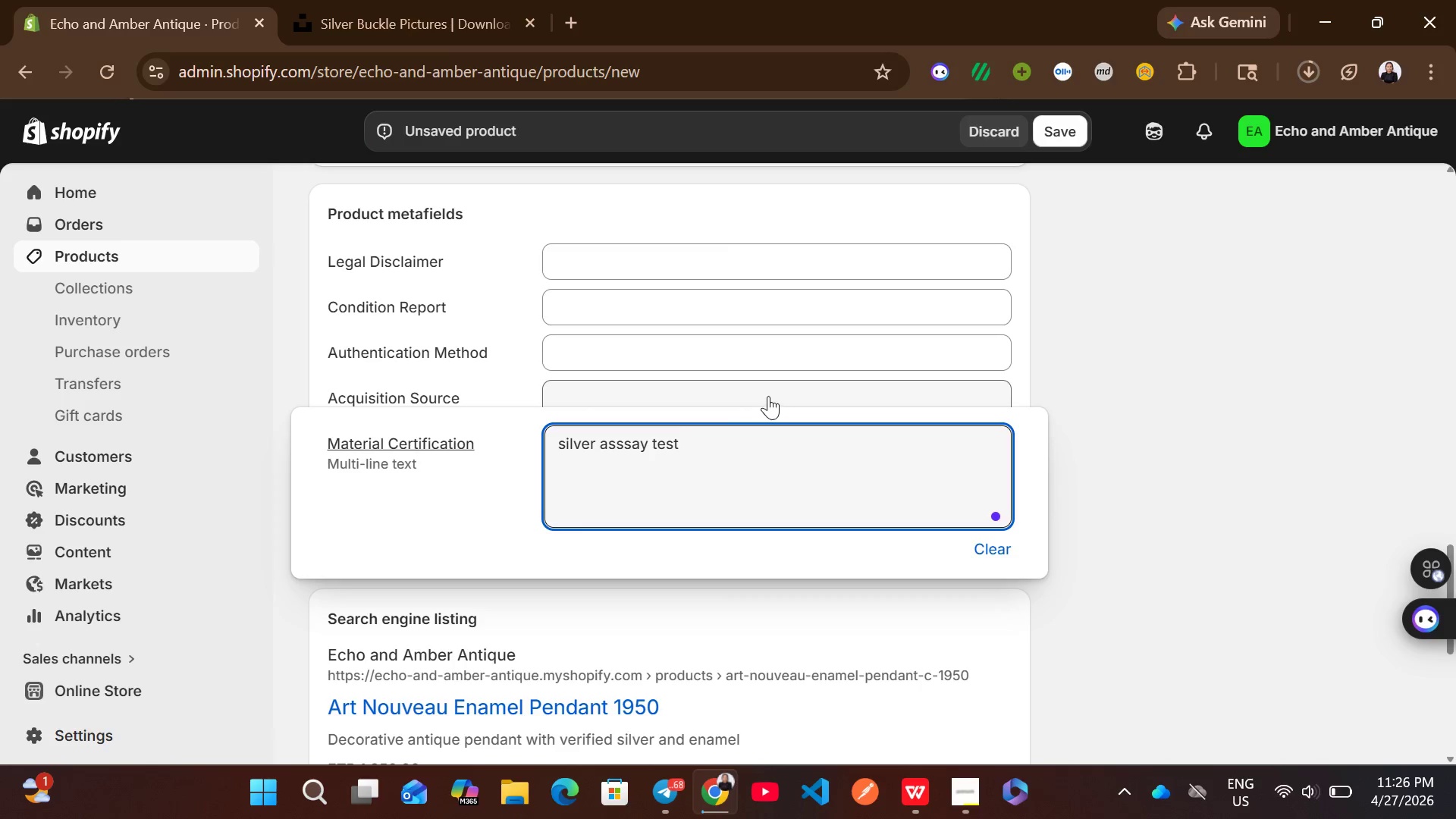 
left_click([767, 395])
 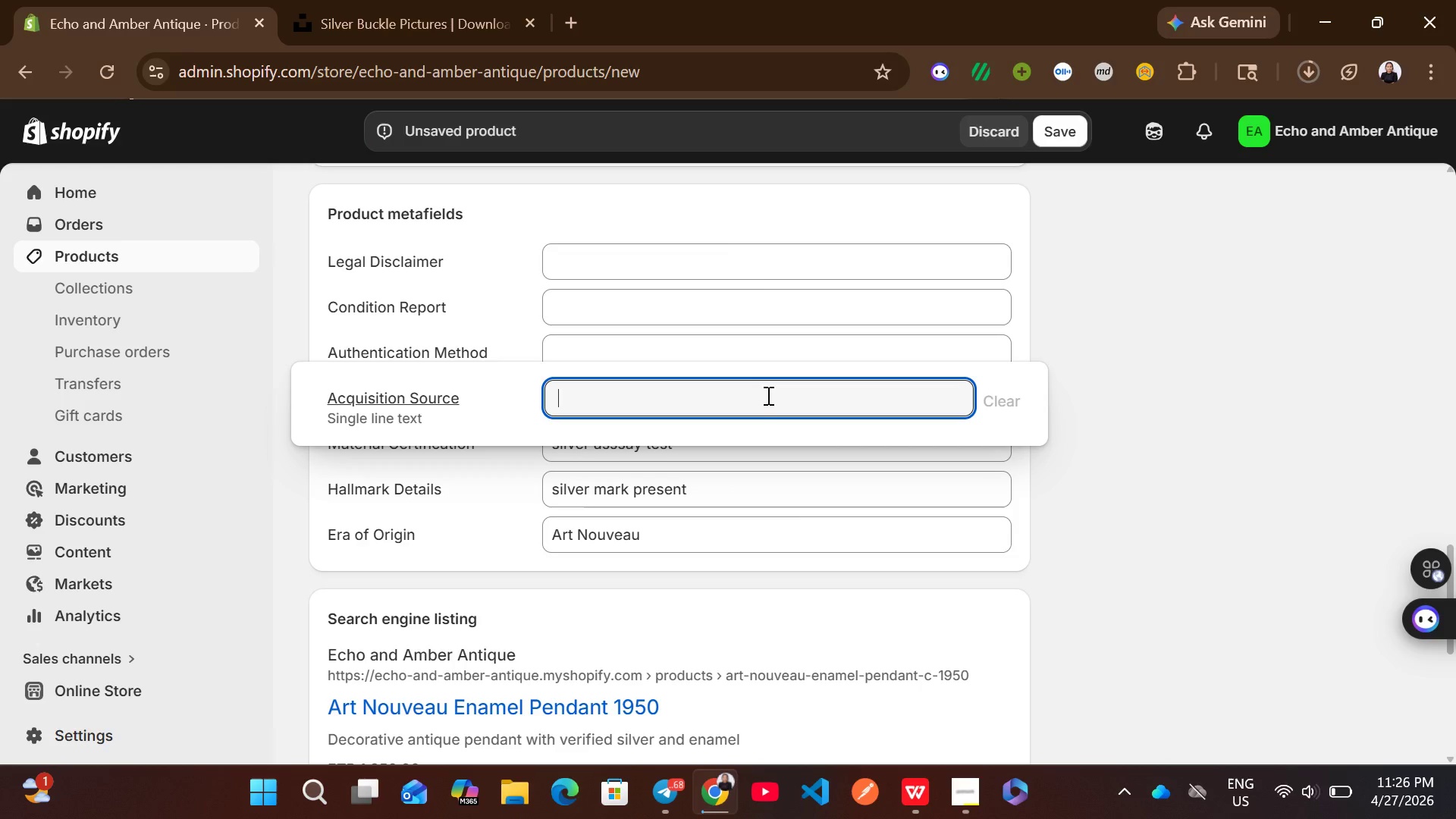 
wait(14.12)
 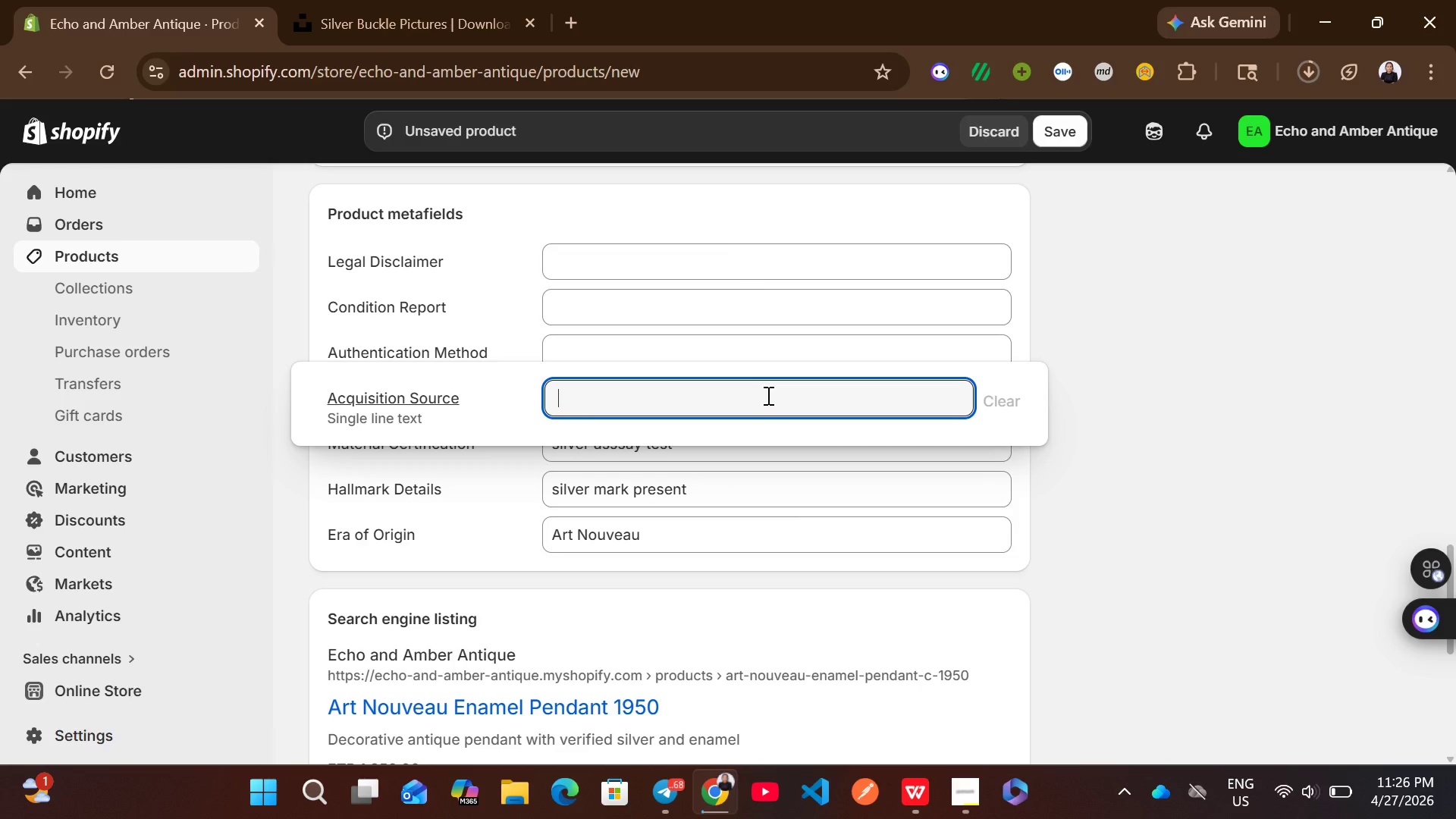 
type(French Dealer)
 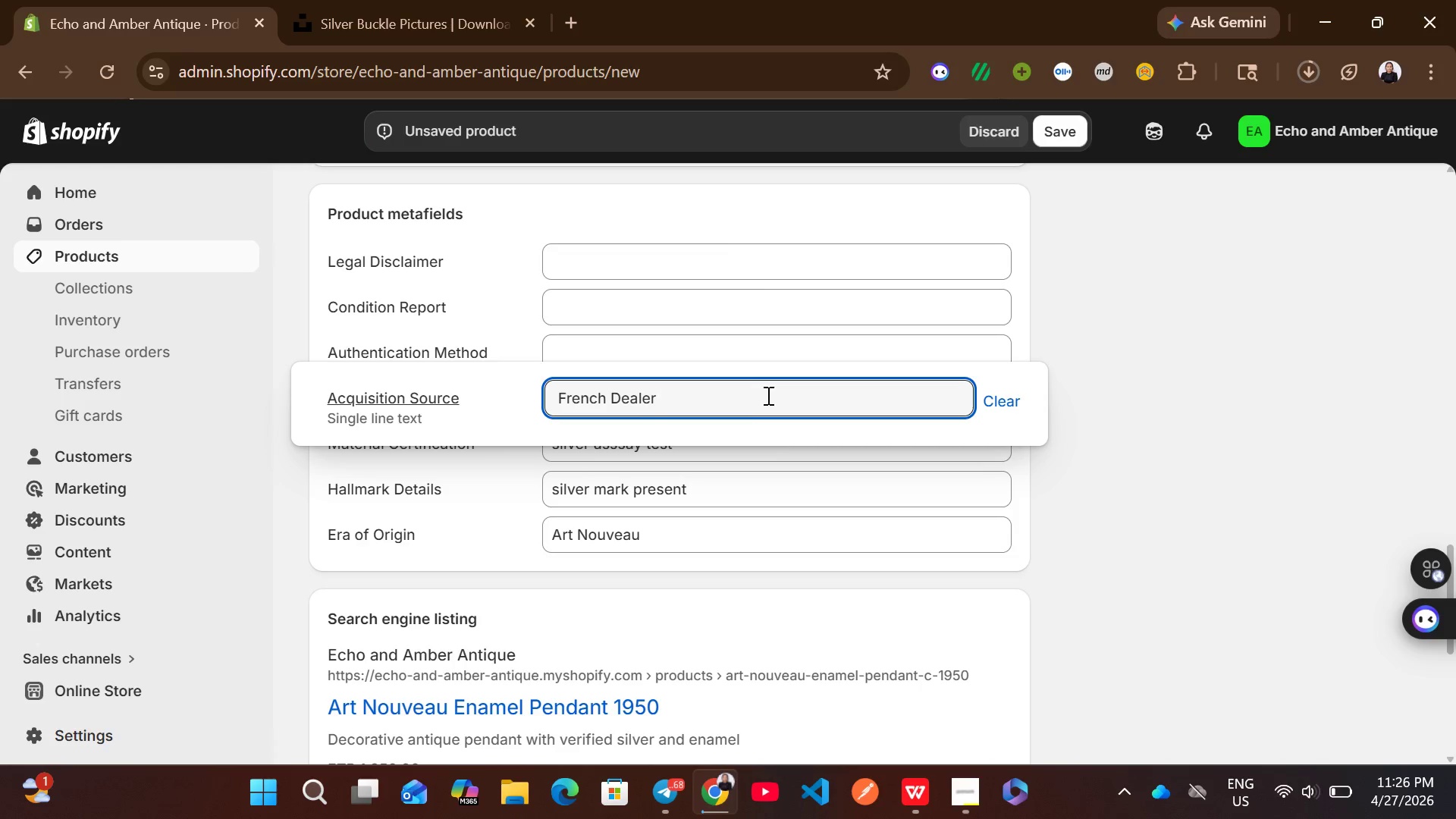 
left_click([742, 353])
 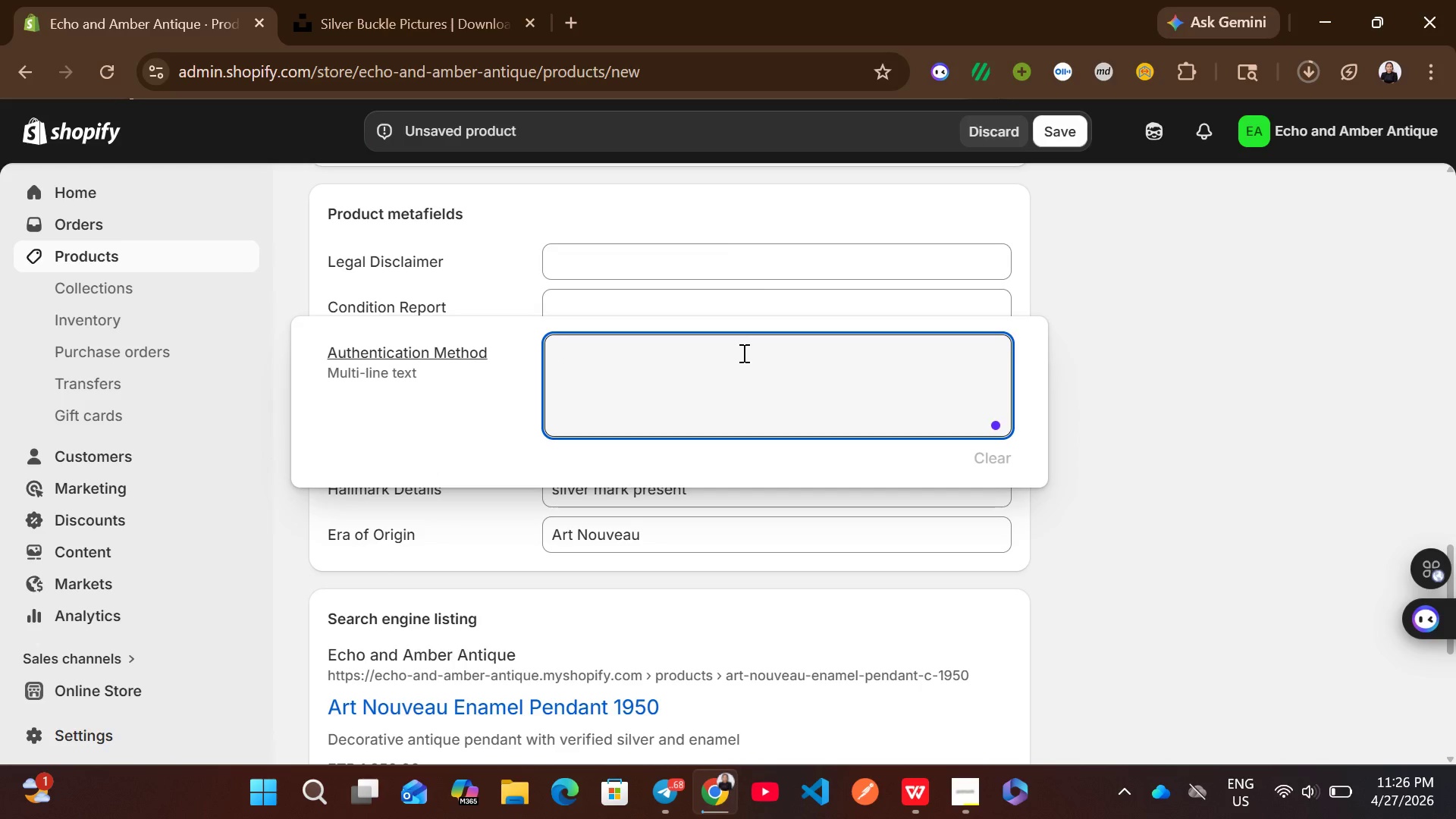 
wait(5.52)
 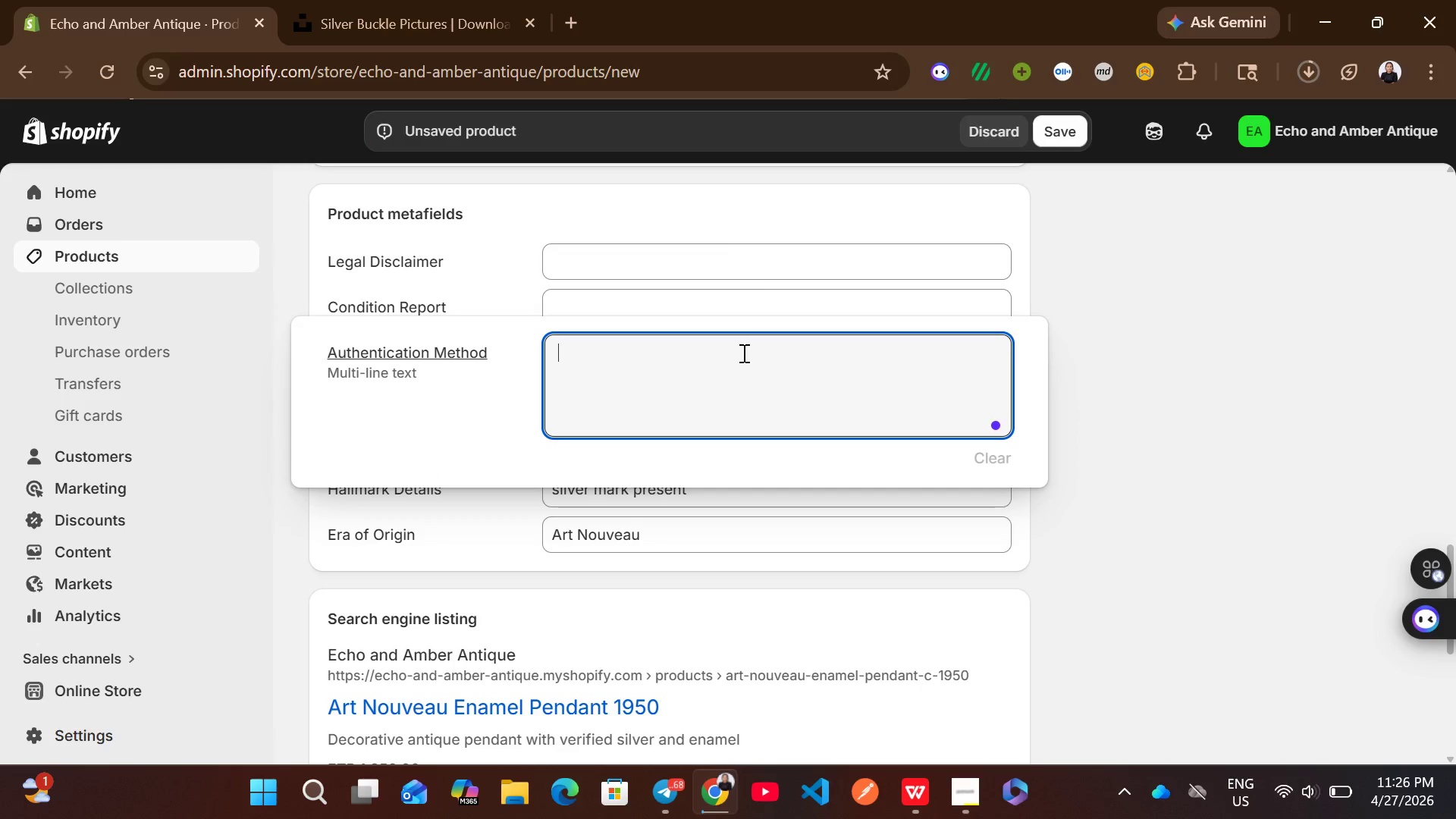 
type(Assay and stylistic verification)
 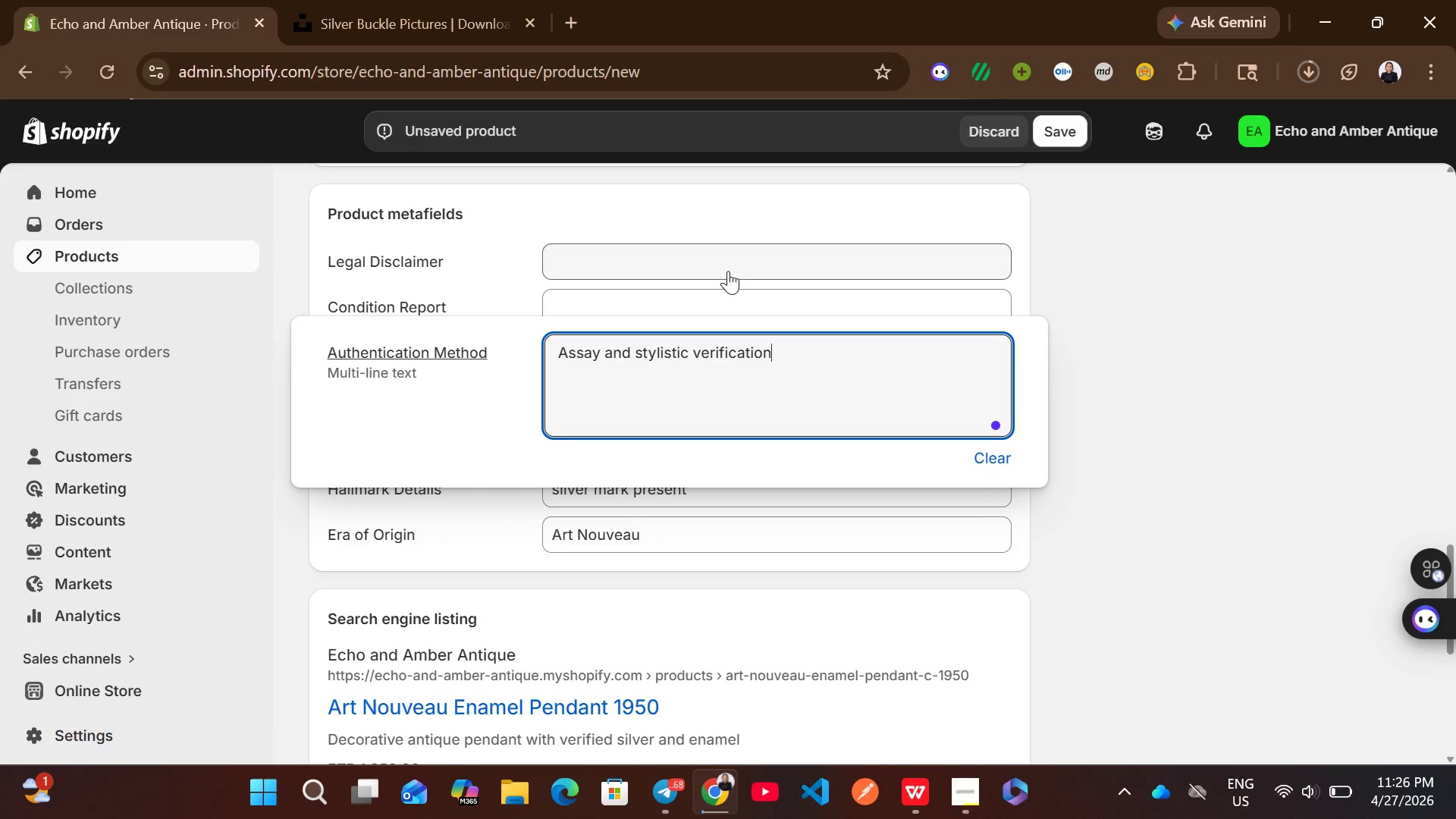 
left_click([725, 285])
 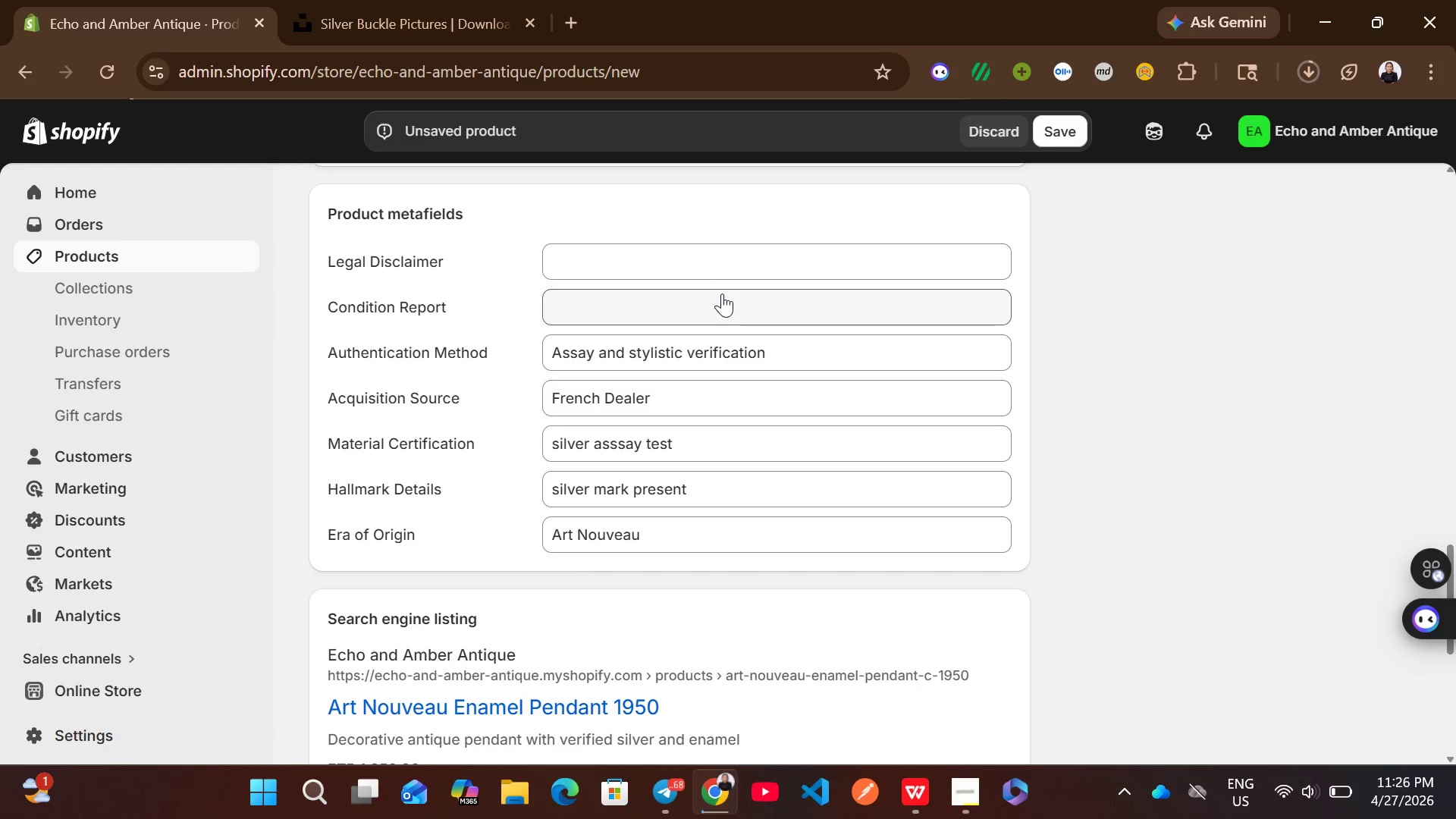 
left_click([722, 293])
 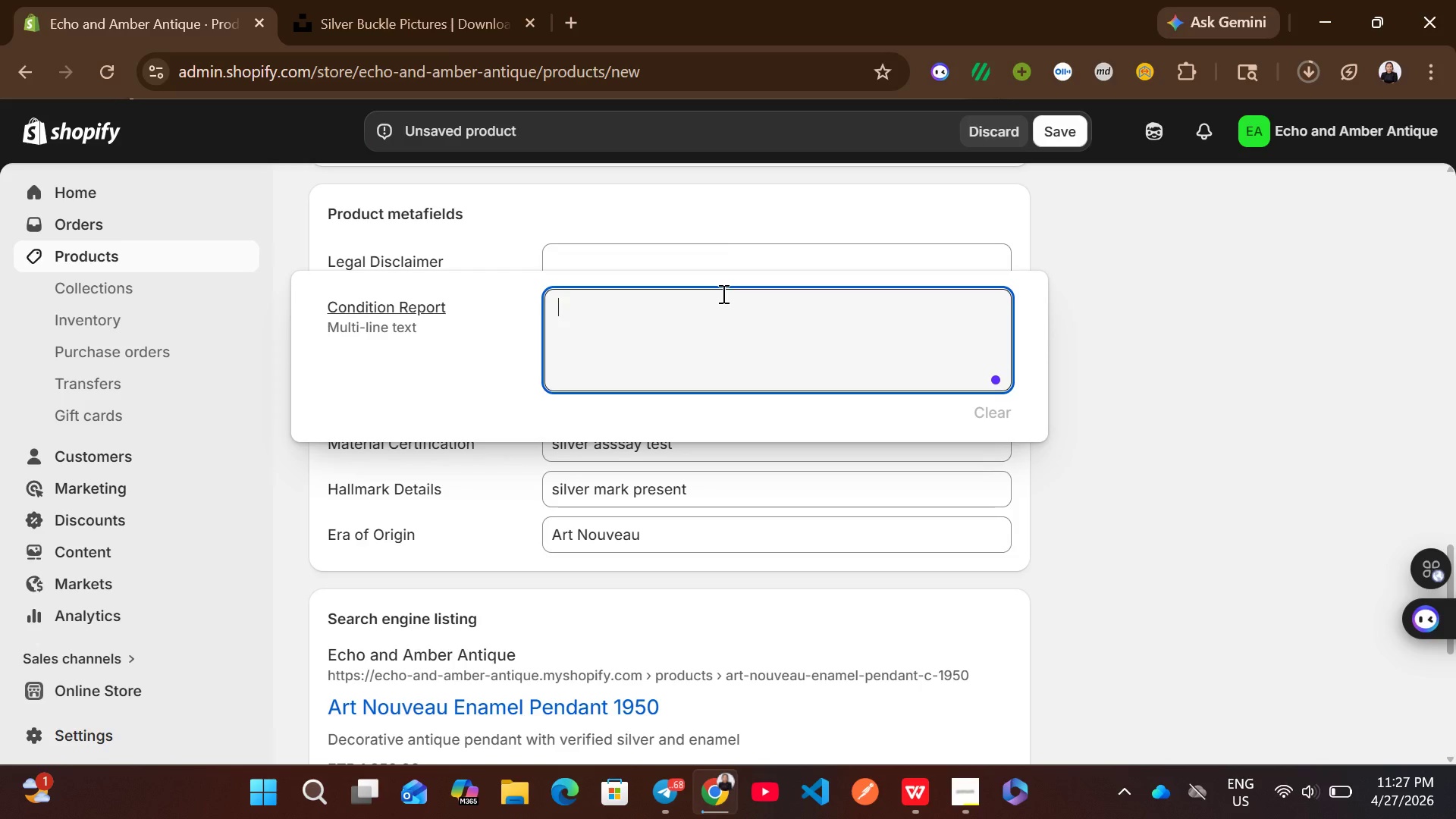 
type(Good)
 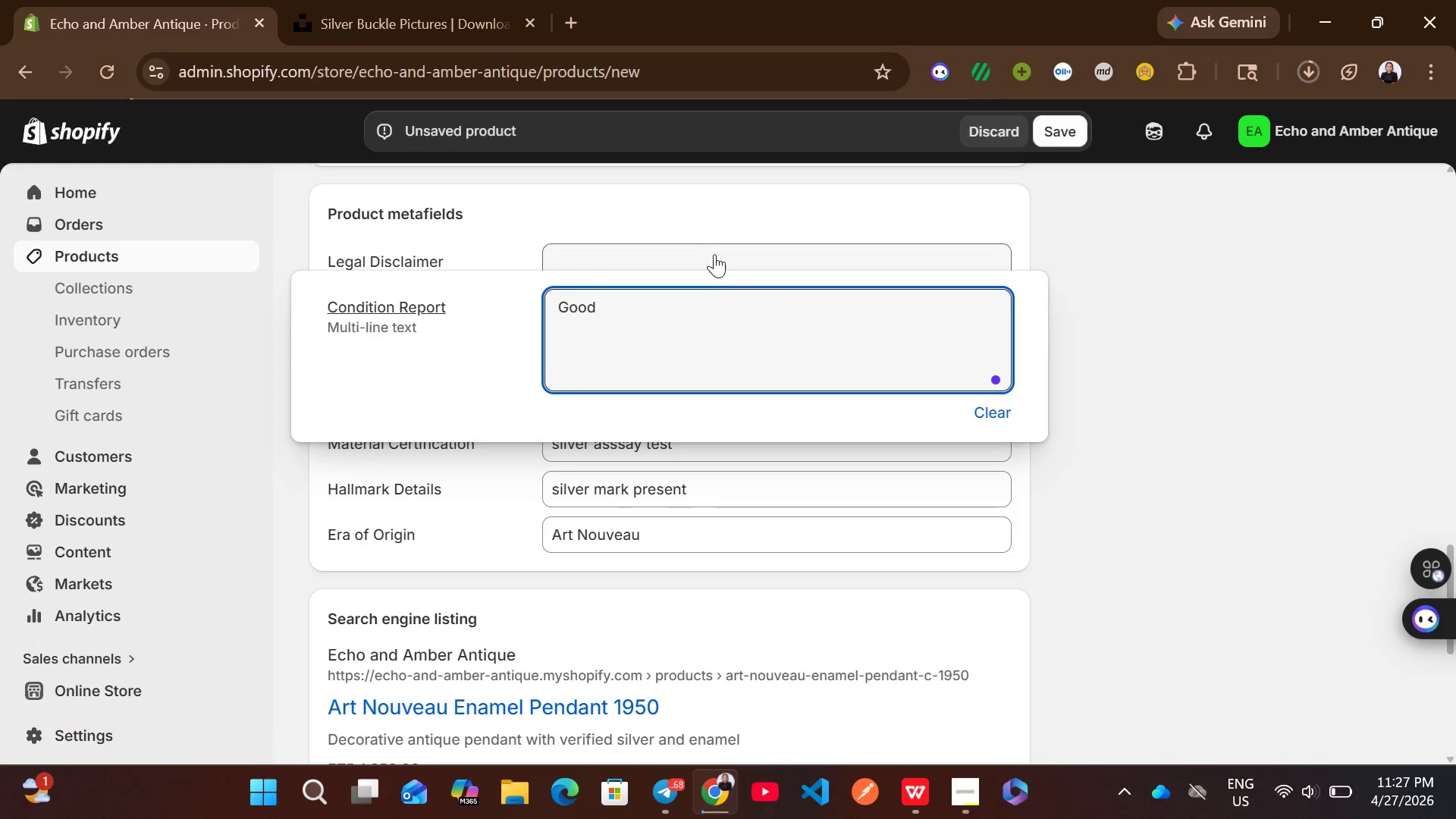 
left_click([714, 253])
 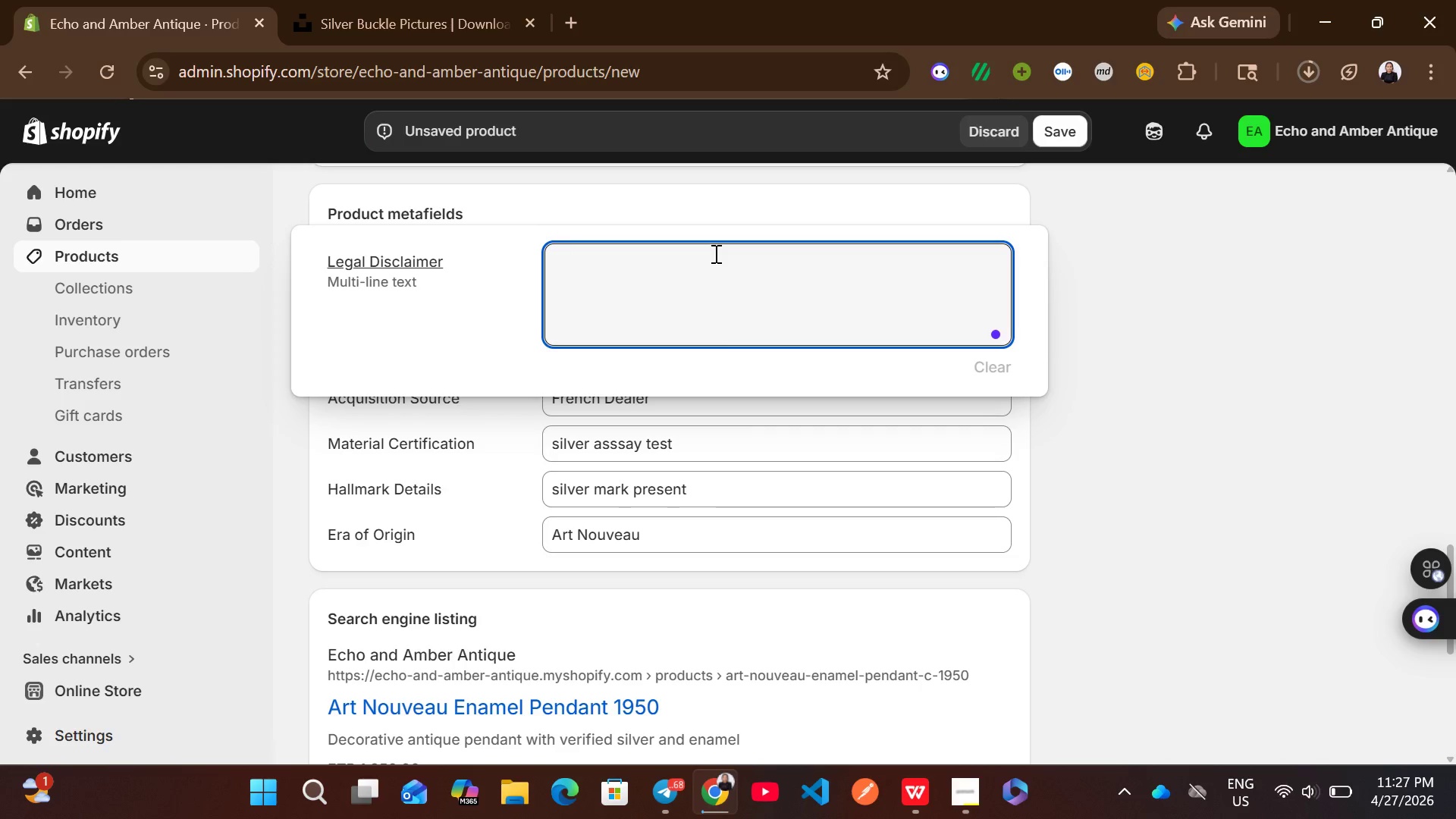 
type(No restricted)
 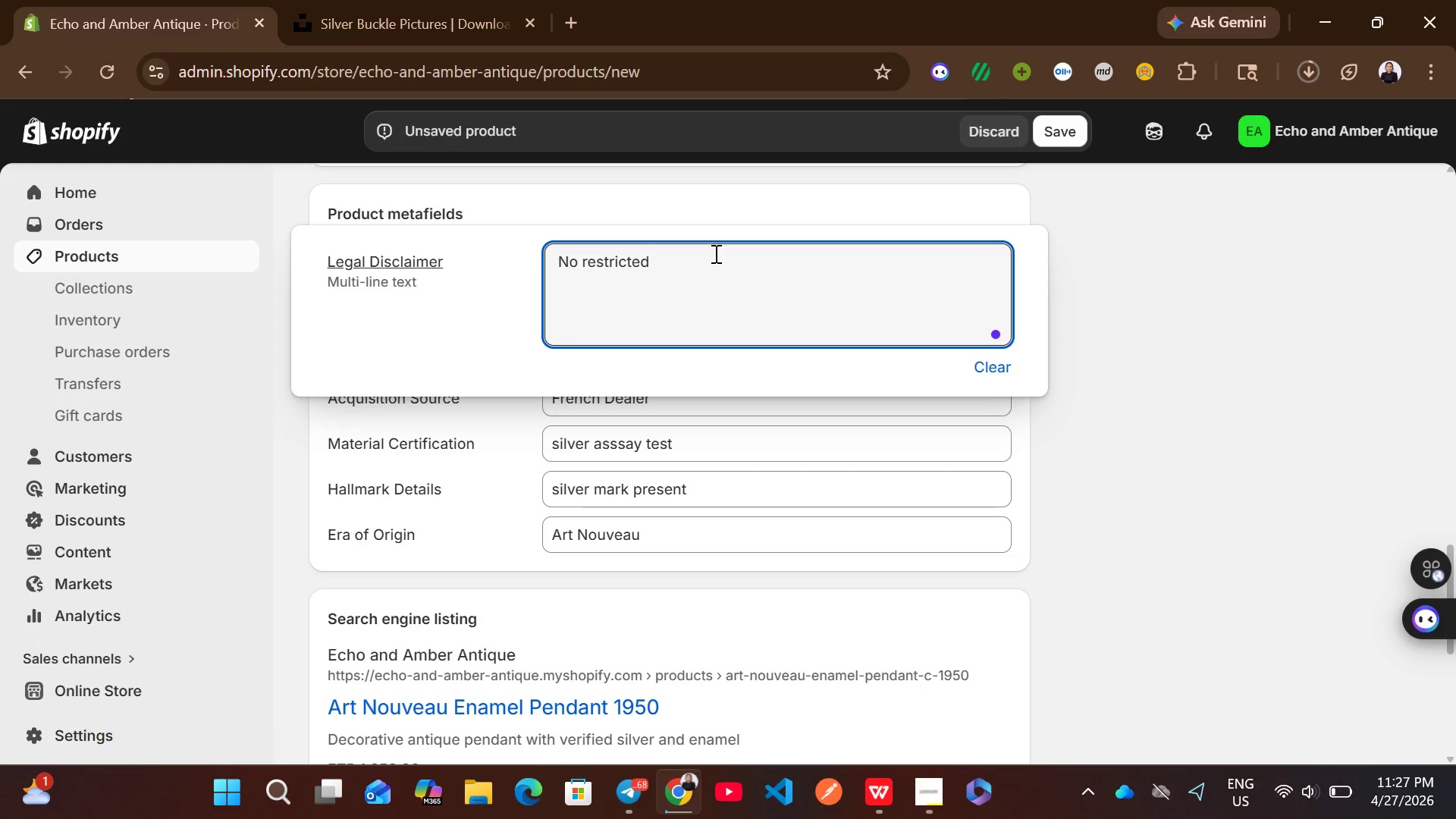 
type(materials presenyt)
 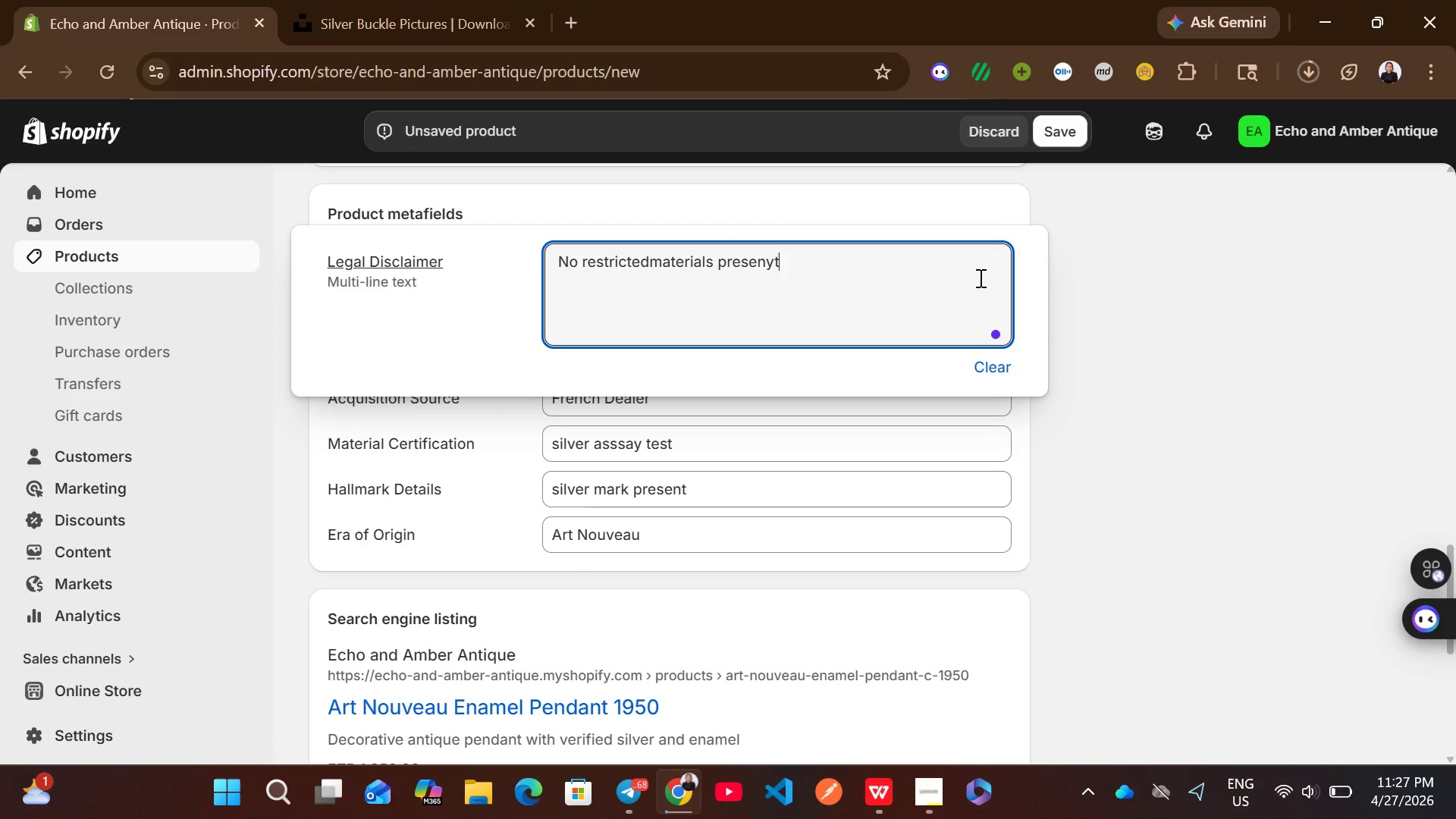 
key(Backspace)
 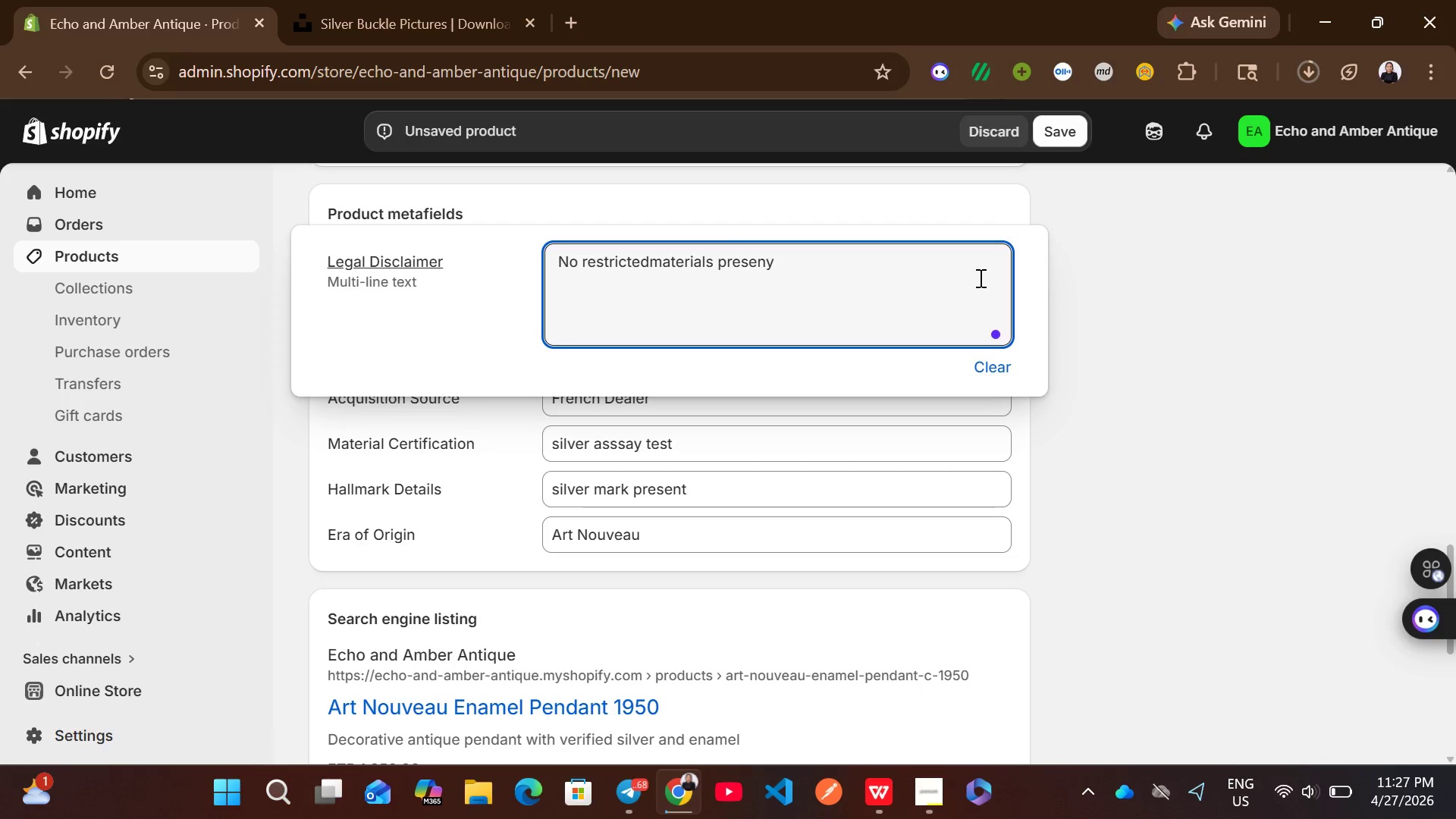 
key(Backspace)
 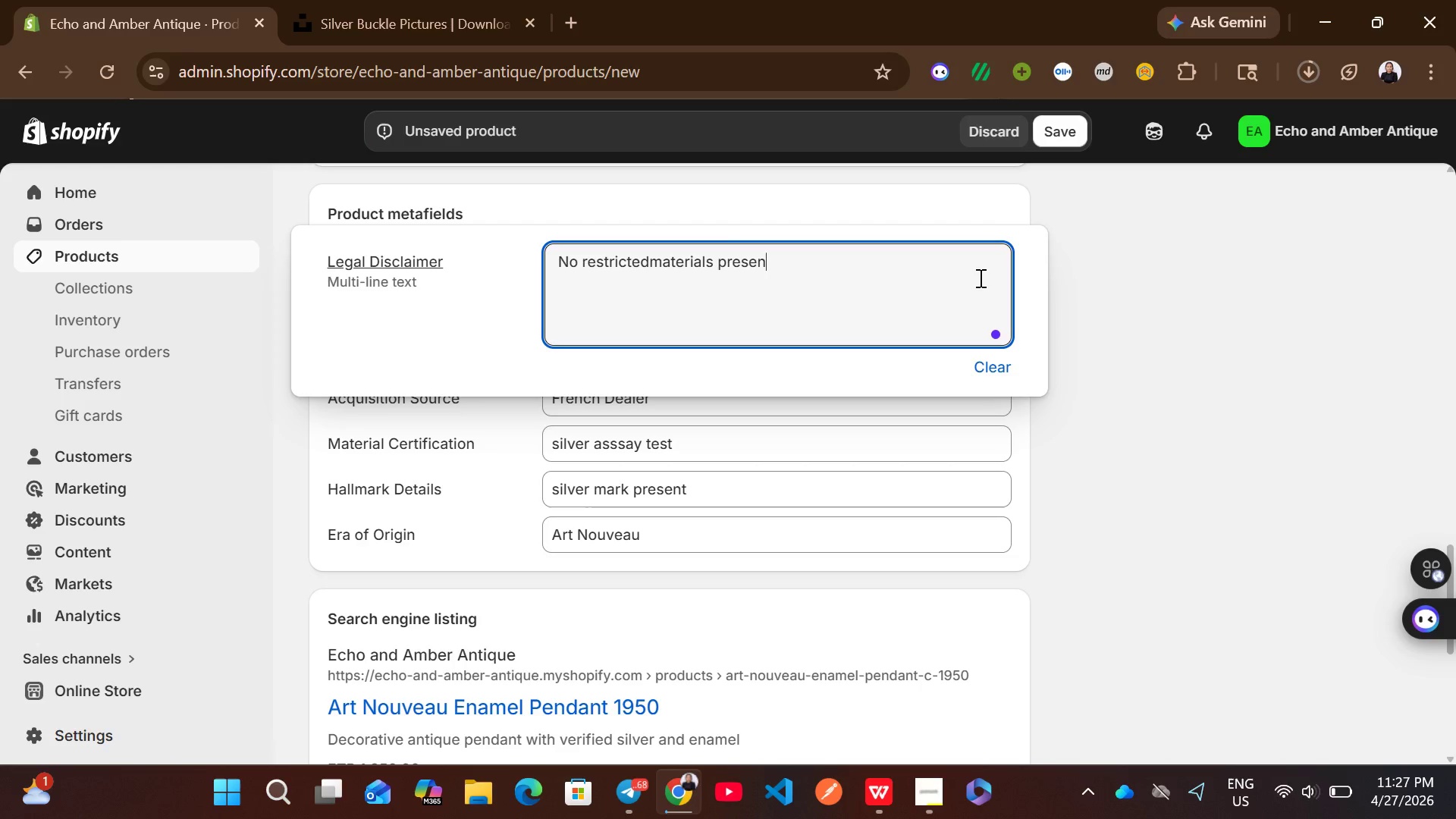 
key(T)
 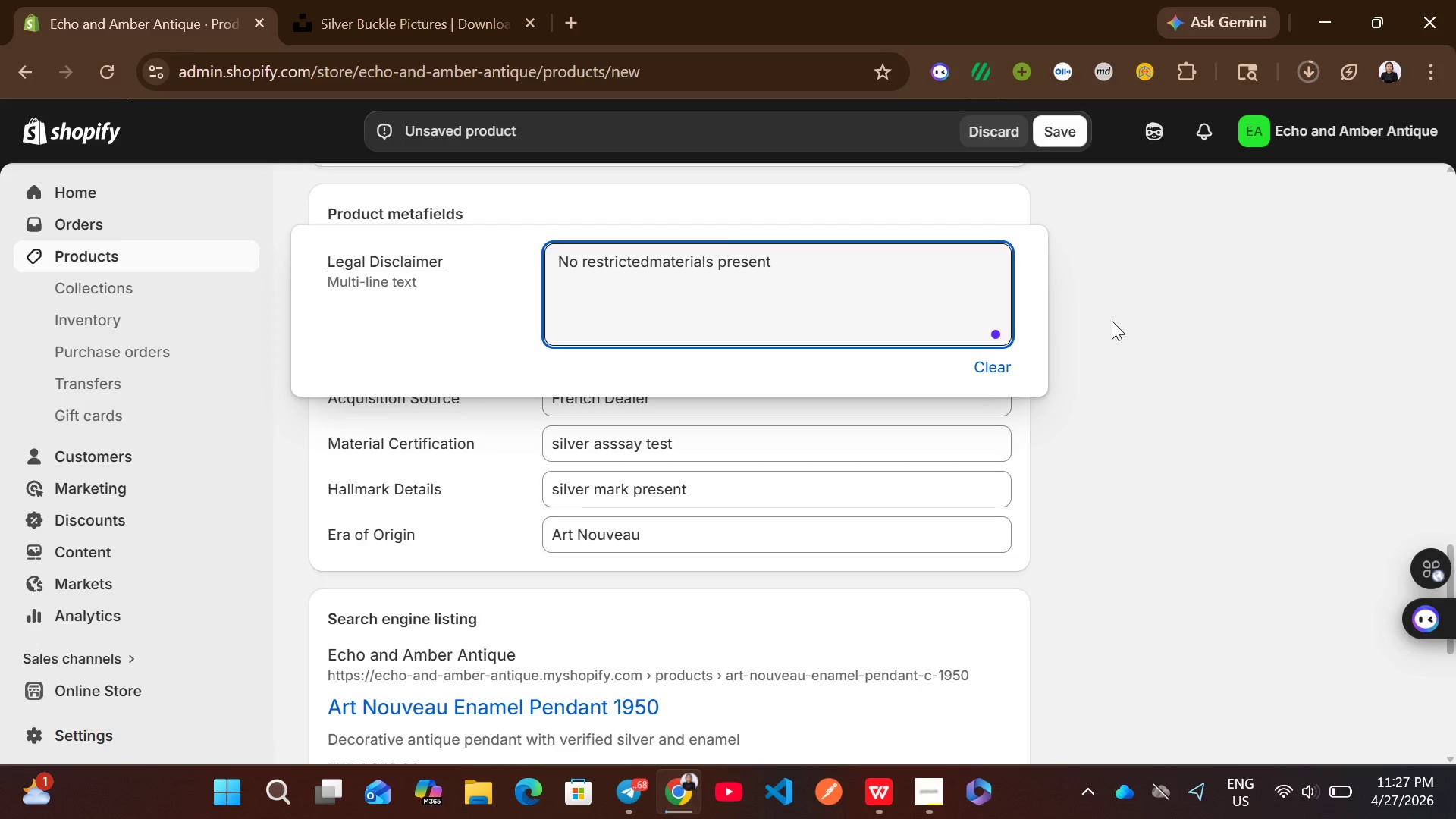 
left_click([1112, 321])
 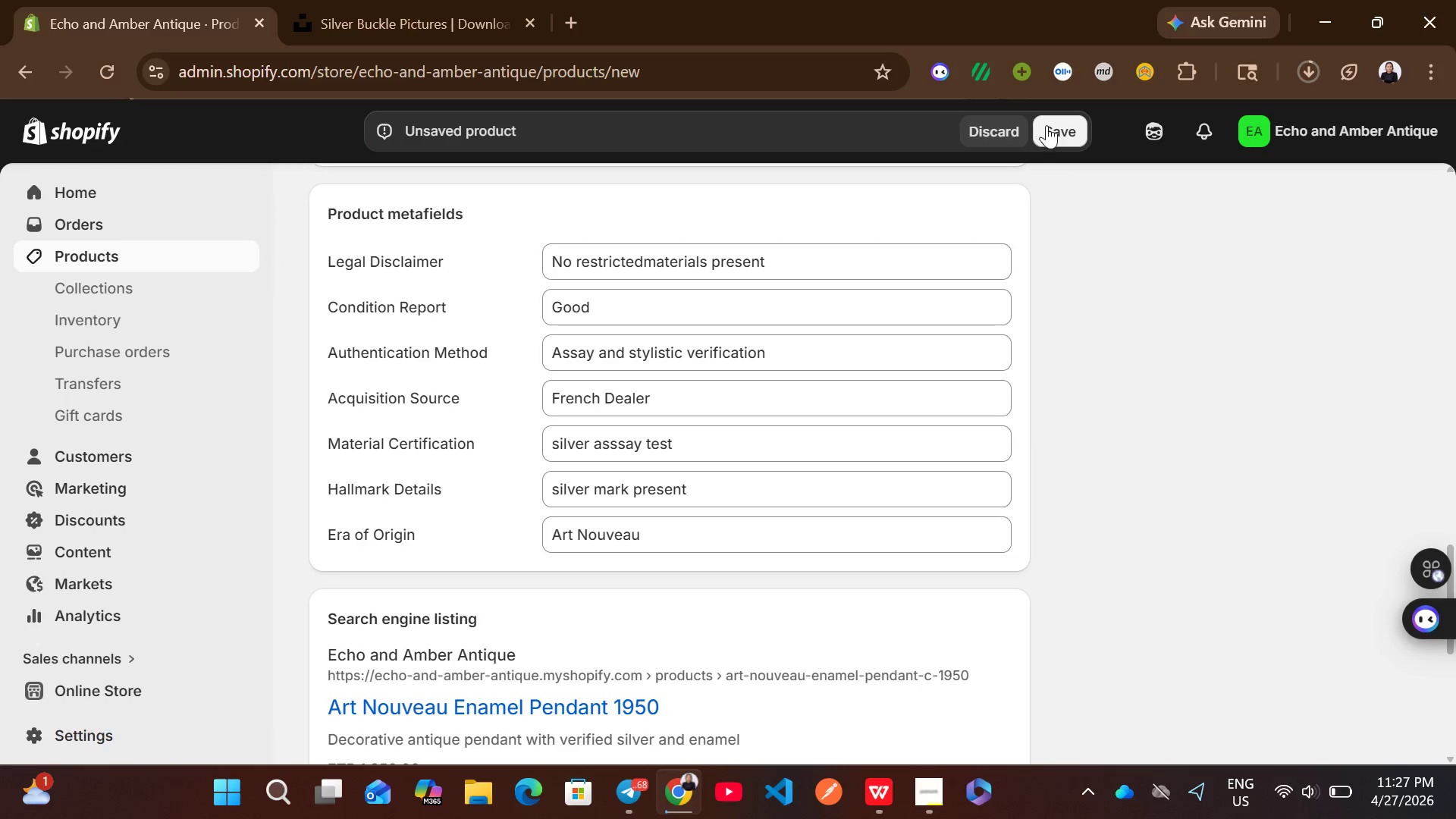 
left_click([1078, 138])
 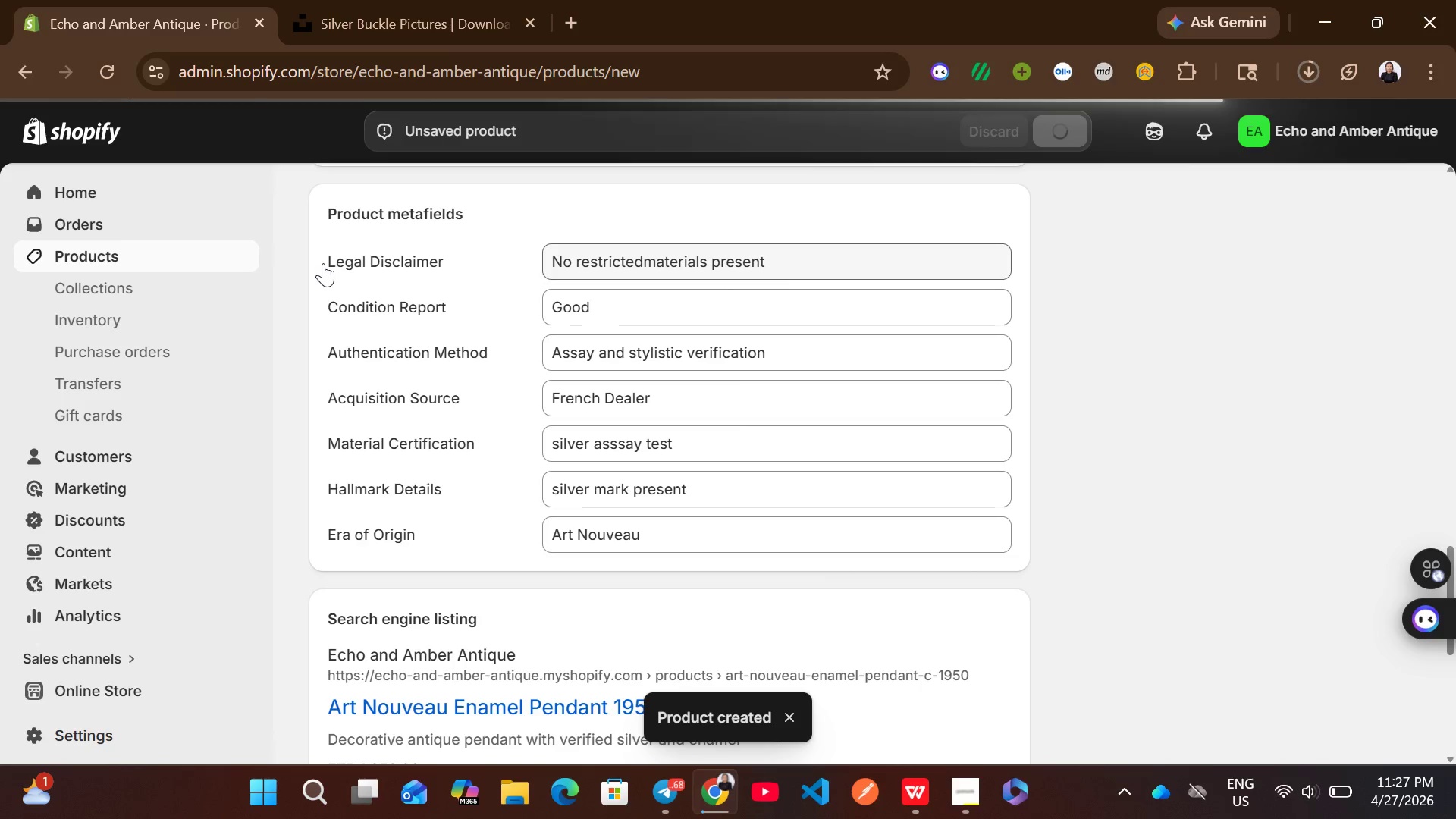 
wait(13.14)
 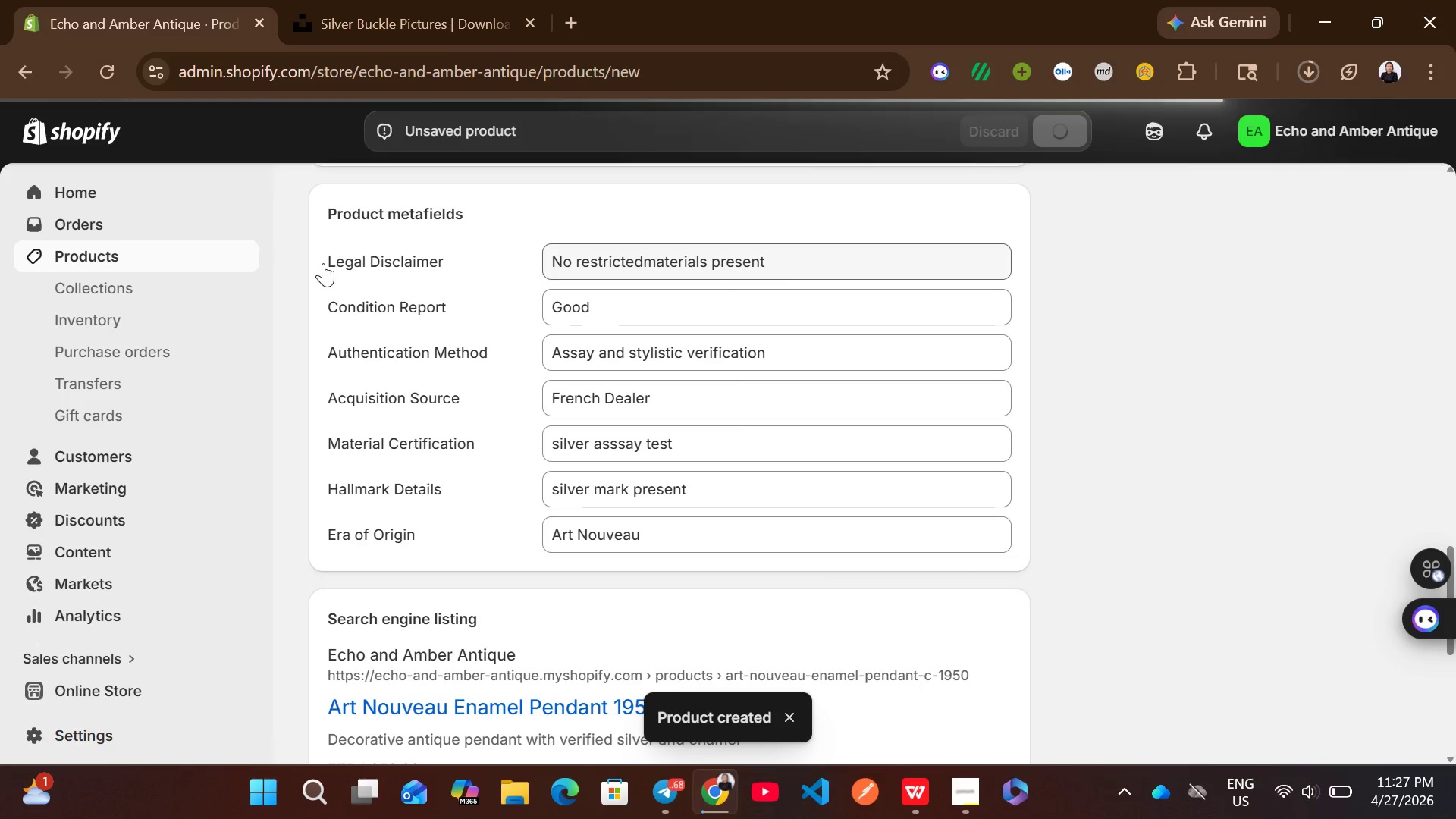 
left_click([212, 258])
 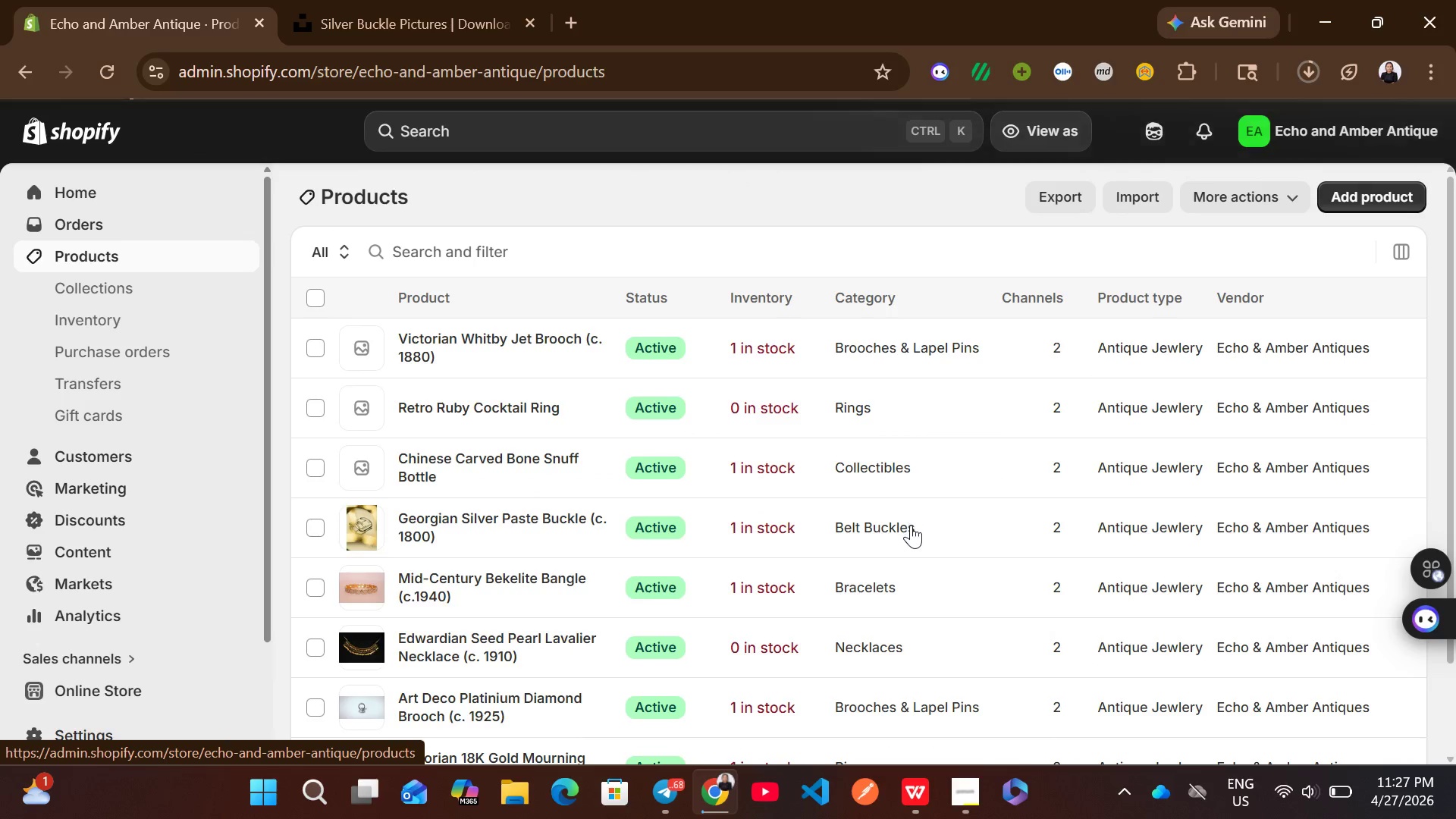 
wait(5.39)
 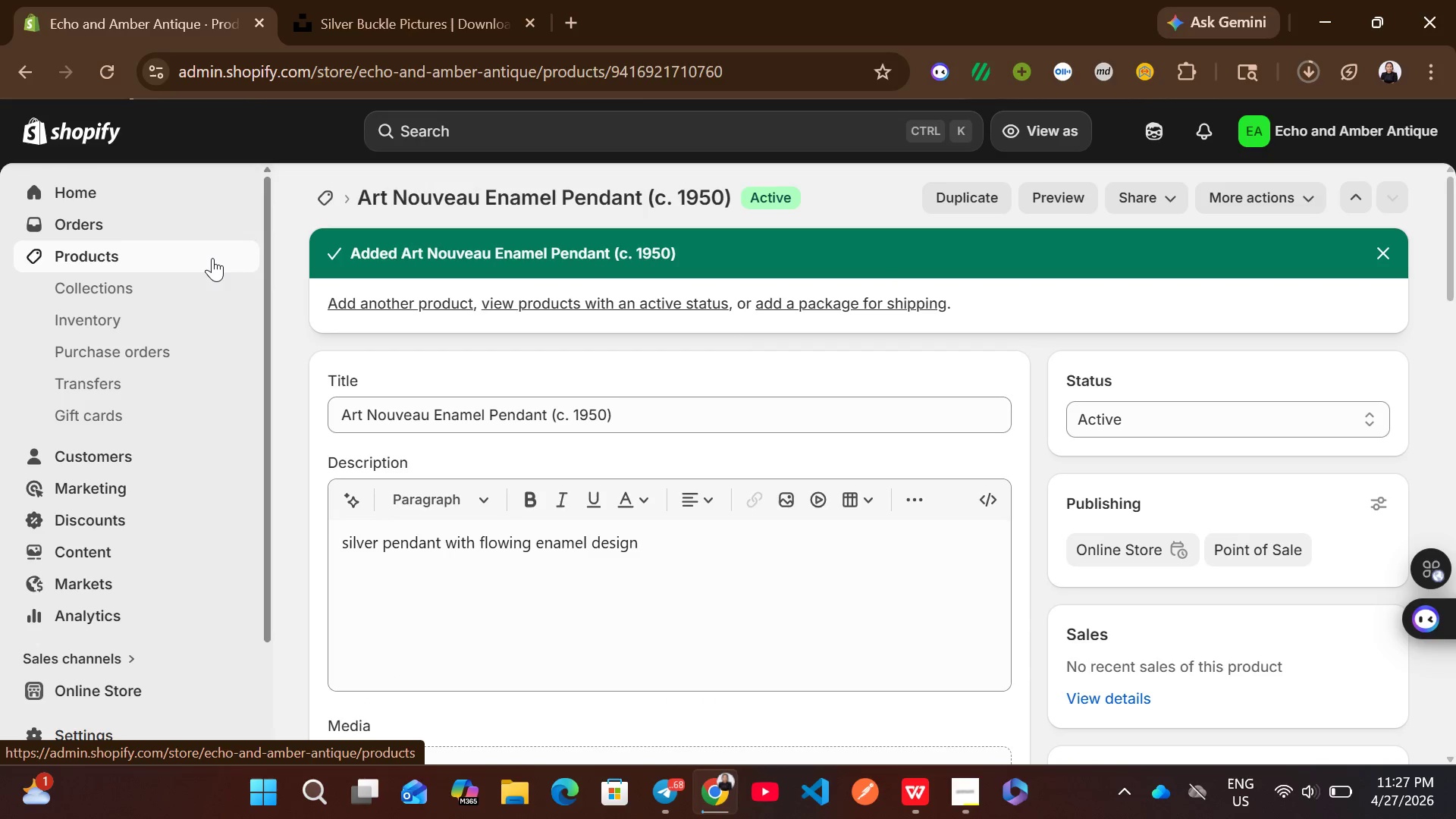 
left_click([1364, 194])
 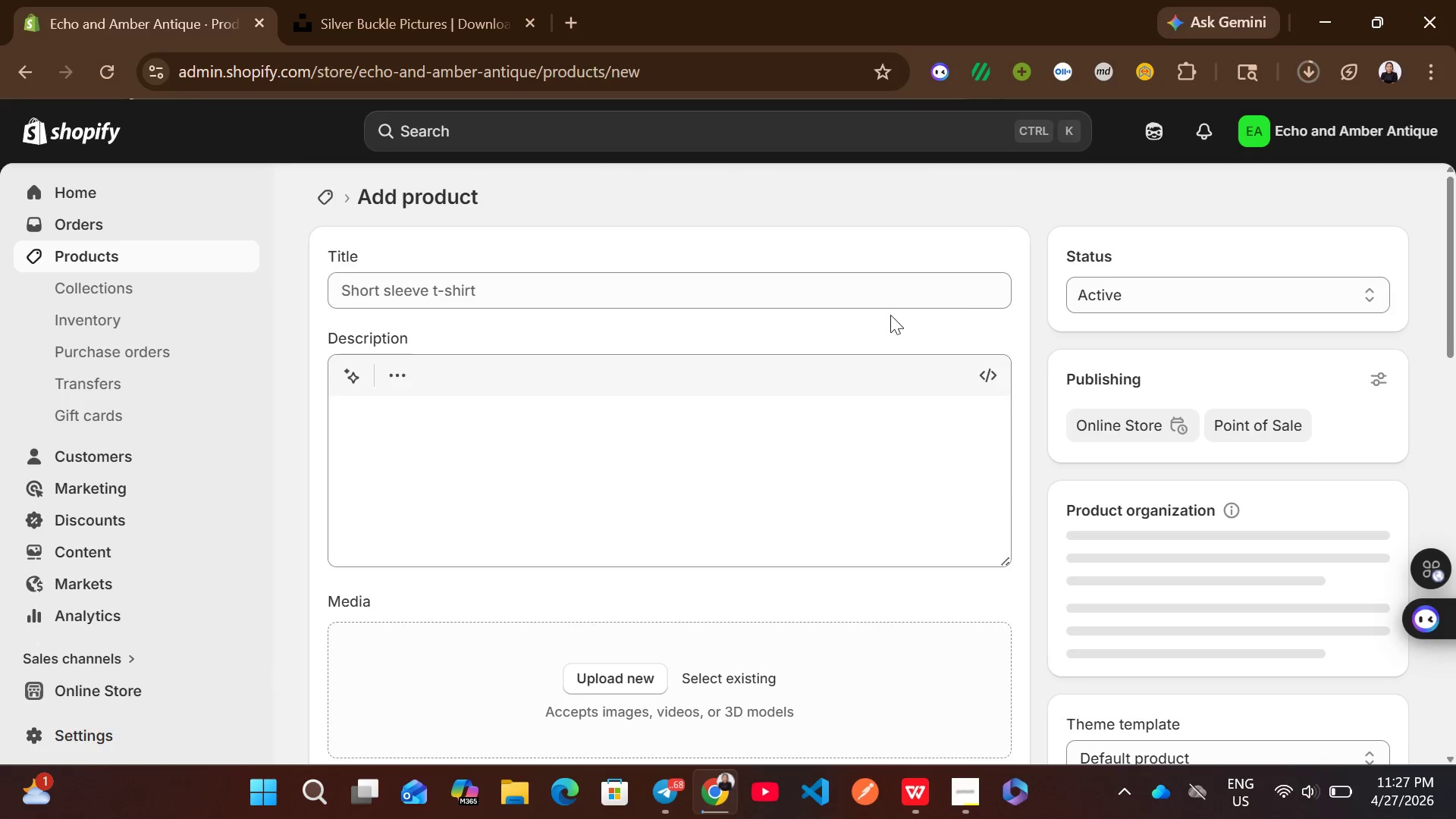 
left_click([701, 278])
 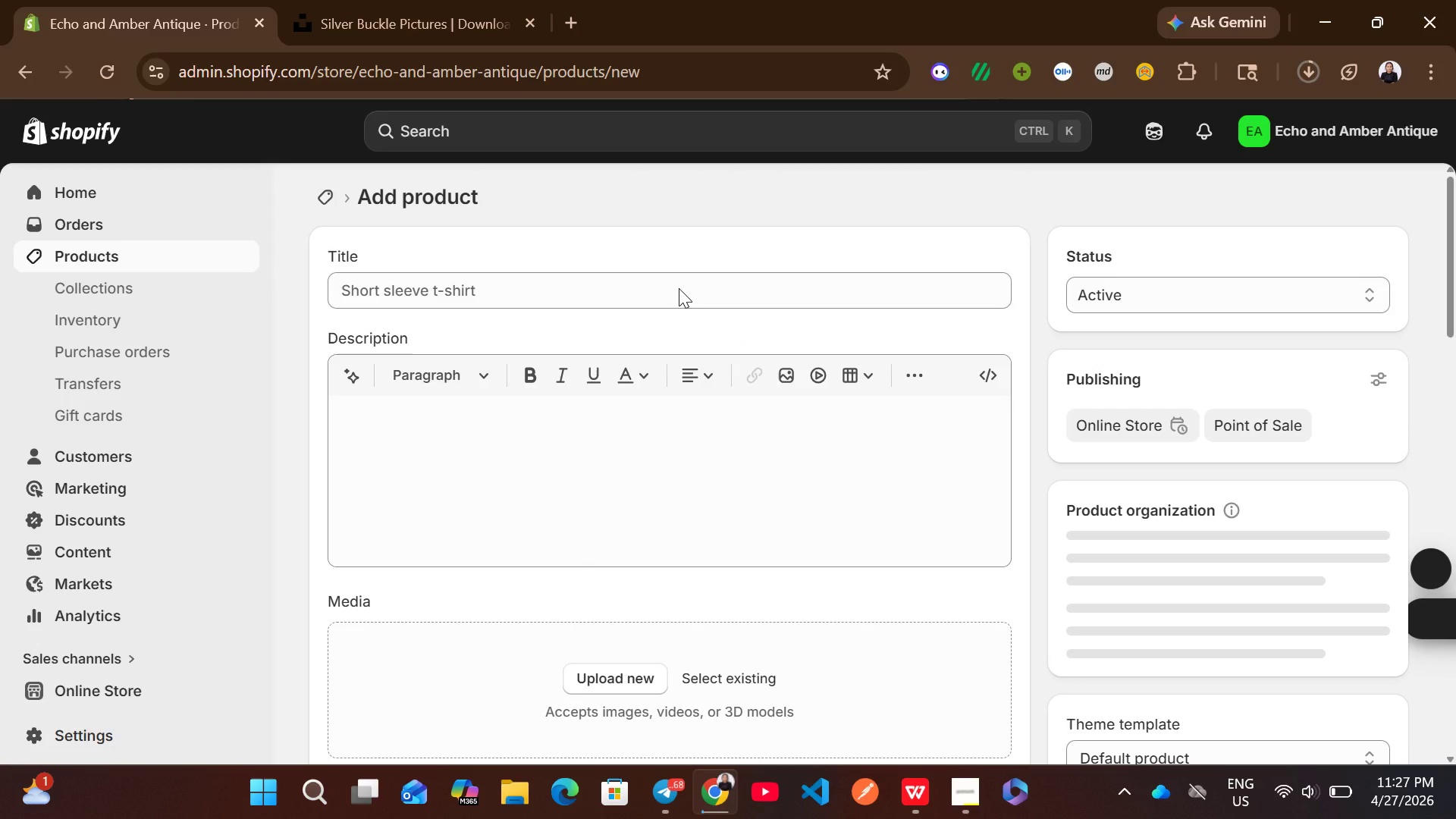 
left_click([679, 288])
 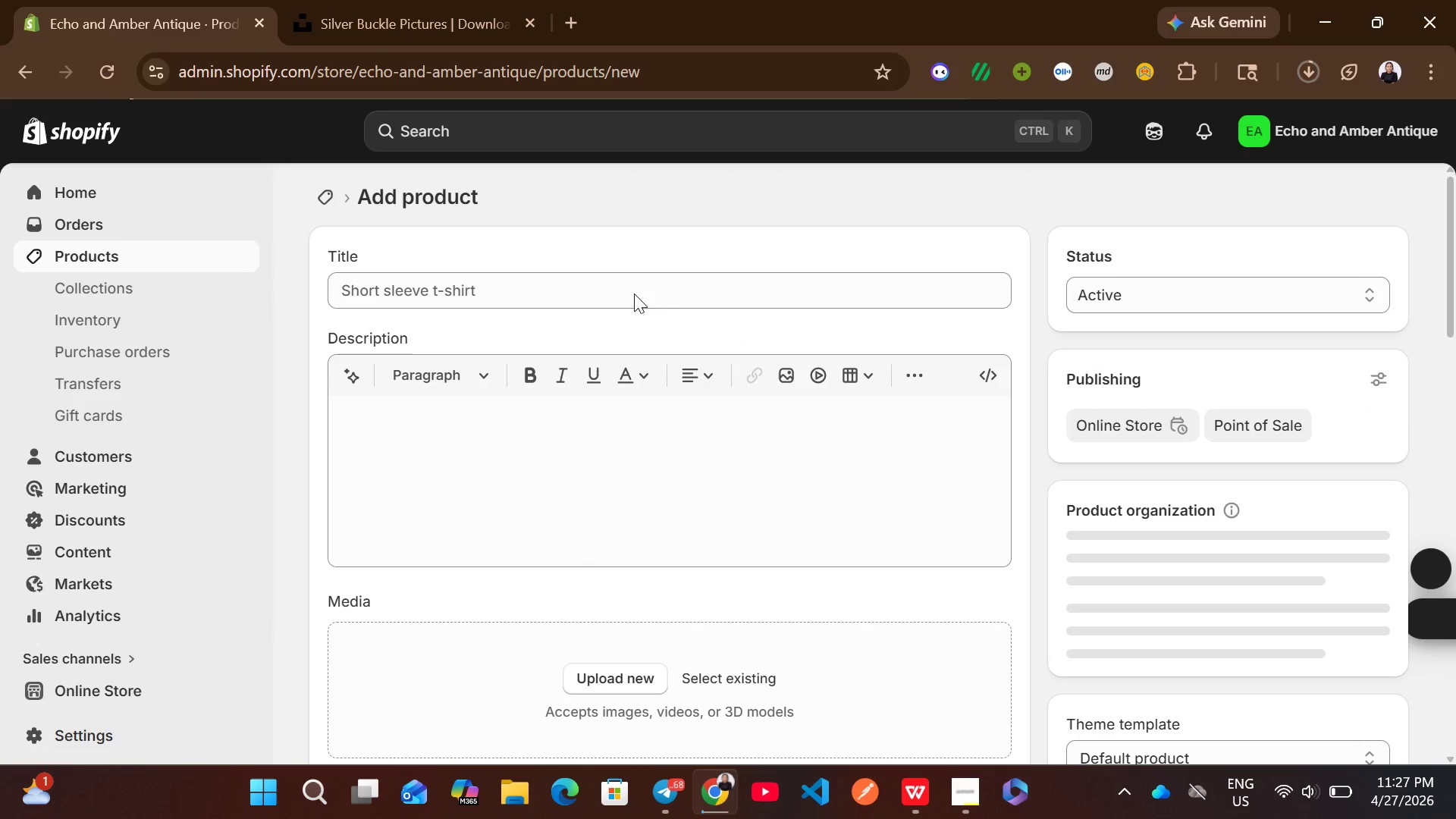 
left_click([622, 293])
 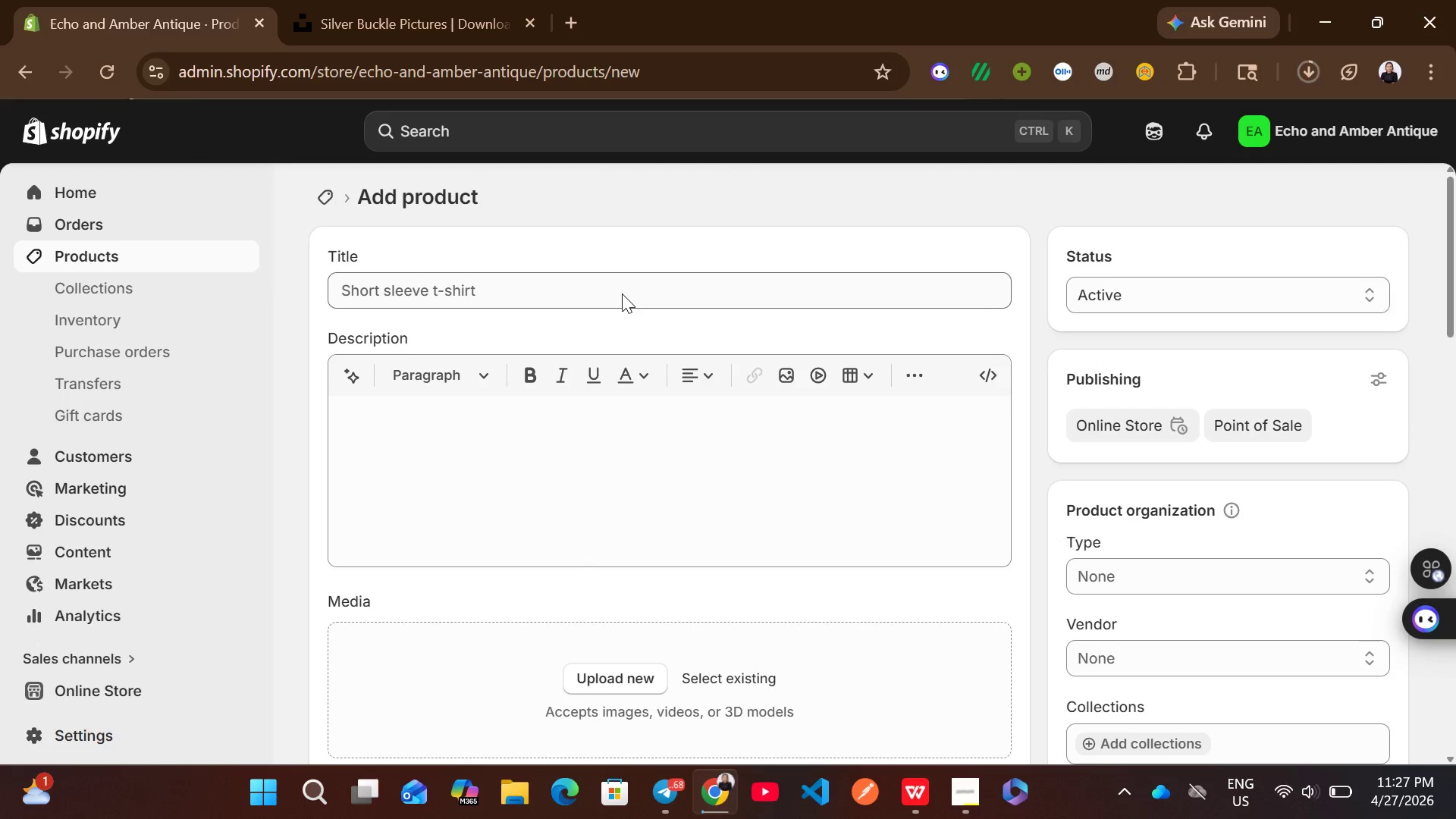 
left_click([622, 293])
 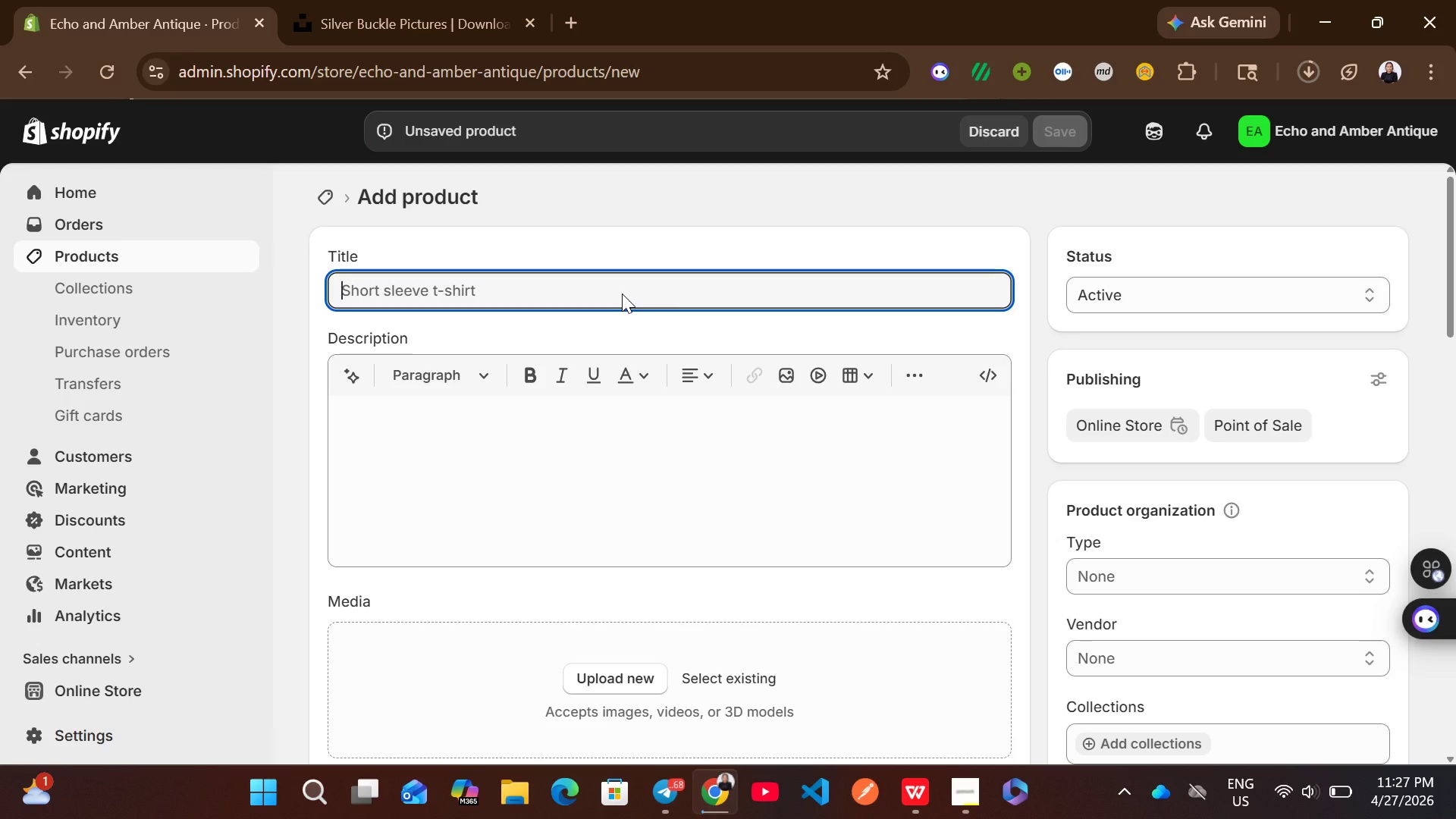 
wait(6.58)
 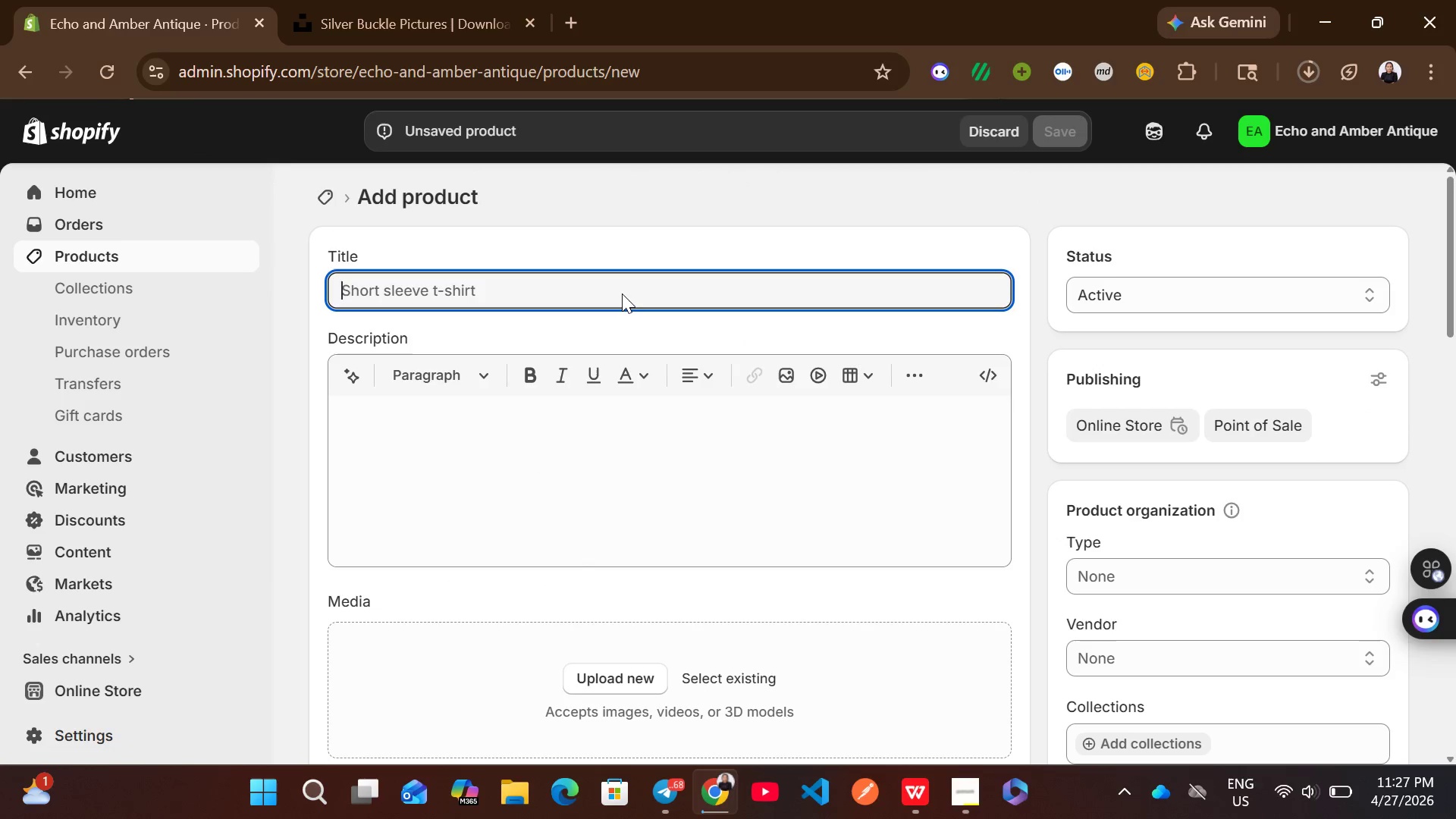 
type(Faux Ivory )
 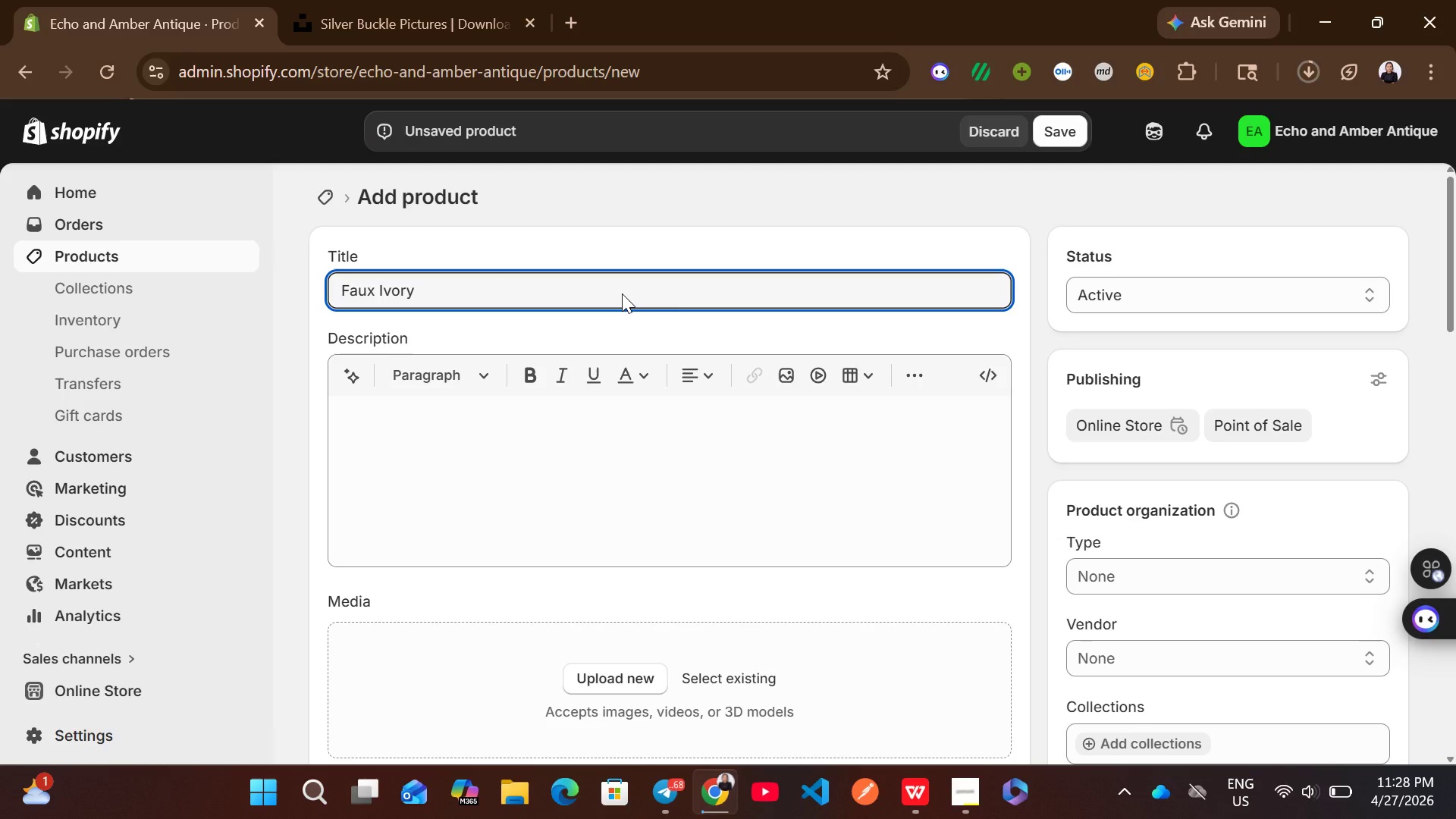 
type(Resin Netsuke Figurine (c. 1950()
key(Backspace)
type())
 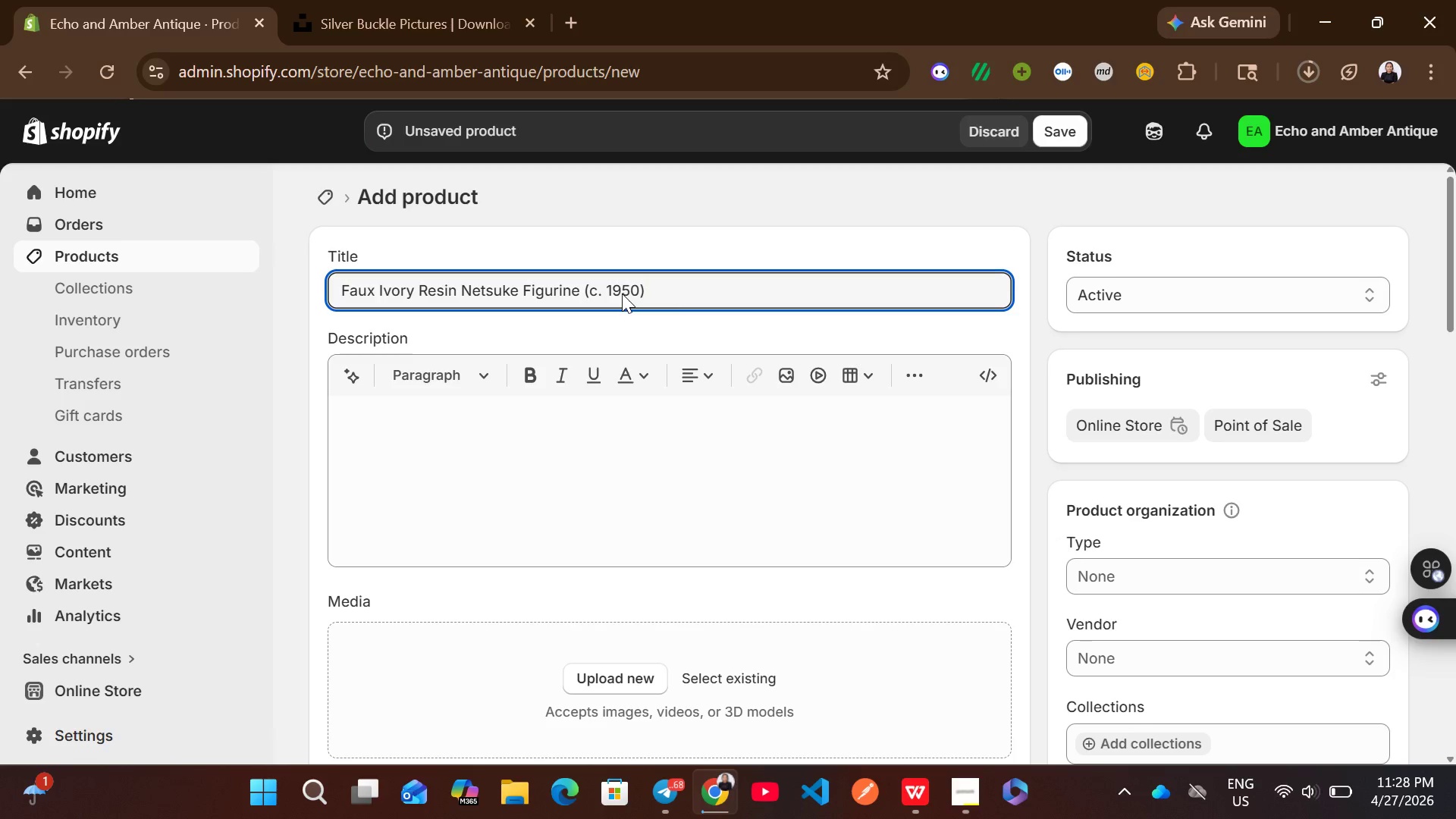 
left_click([575, 495])
 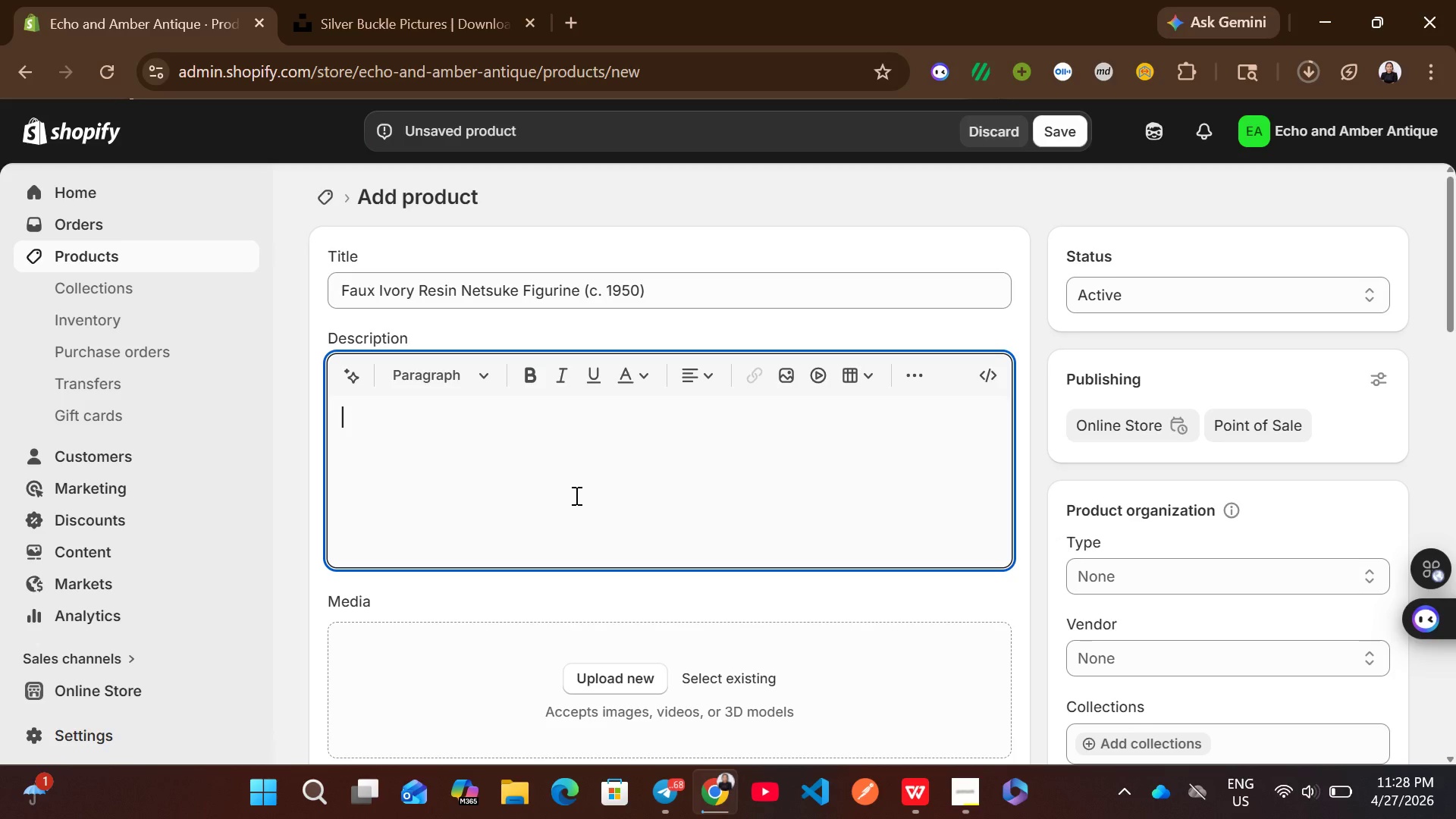 
type(Carb)
key(Backspace)
type(ved netsuke )
key(Backspace)
type(-styke)
key(Backspace)
key(Backspace)
type(le figurine made from resin)
 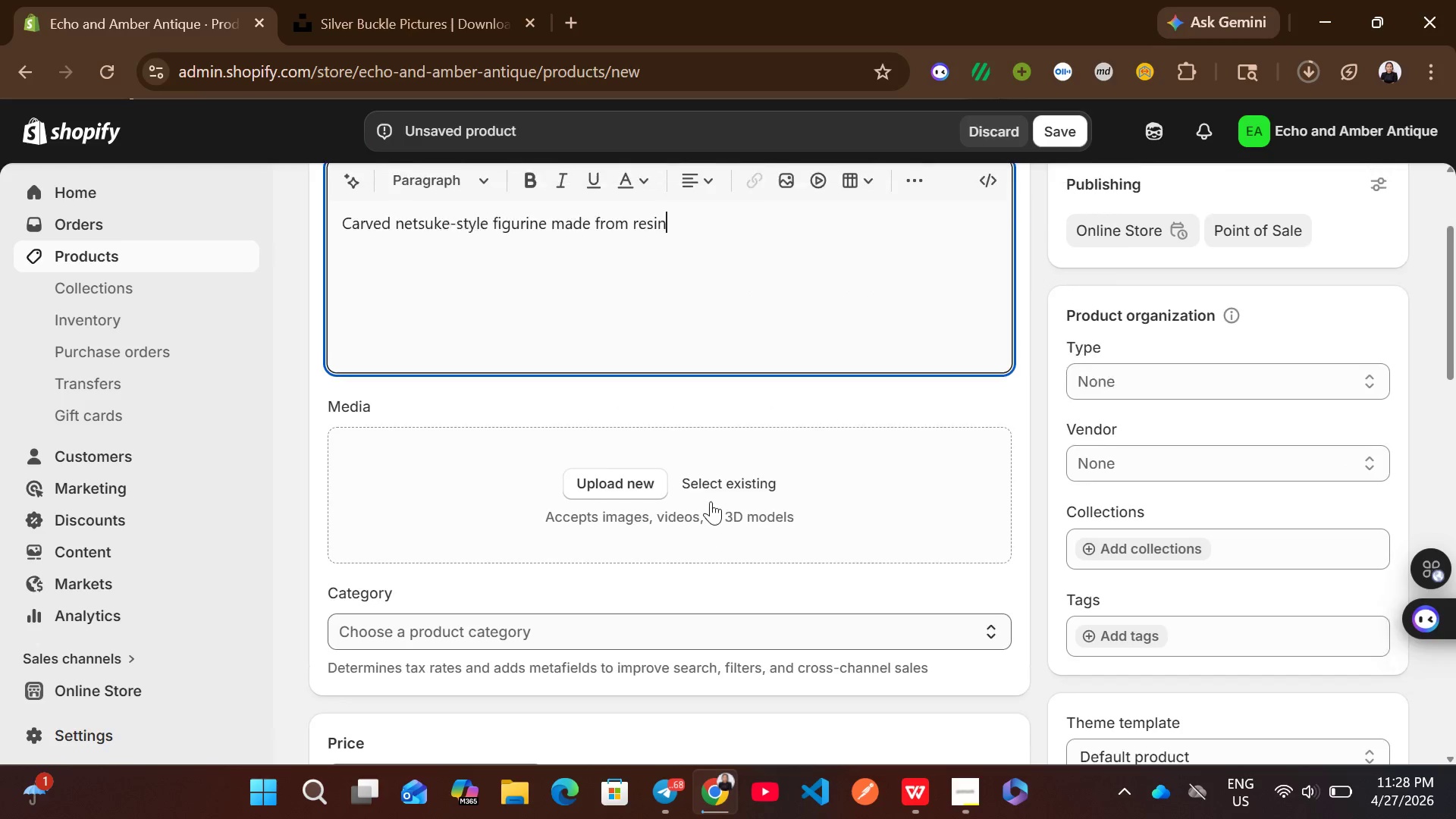 
left_click([1156, 386])
 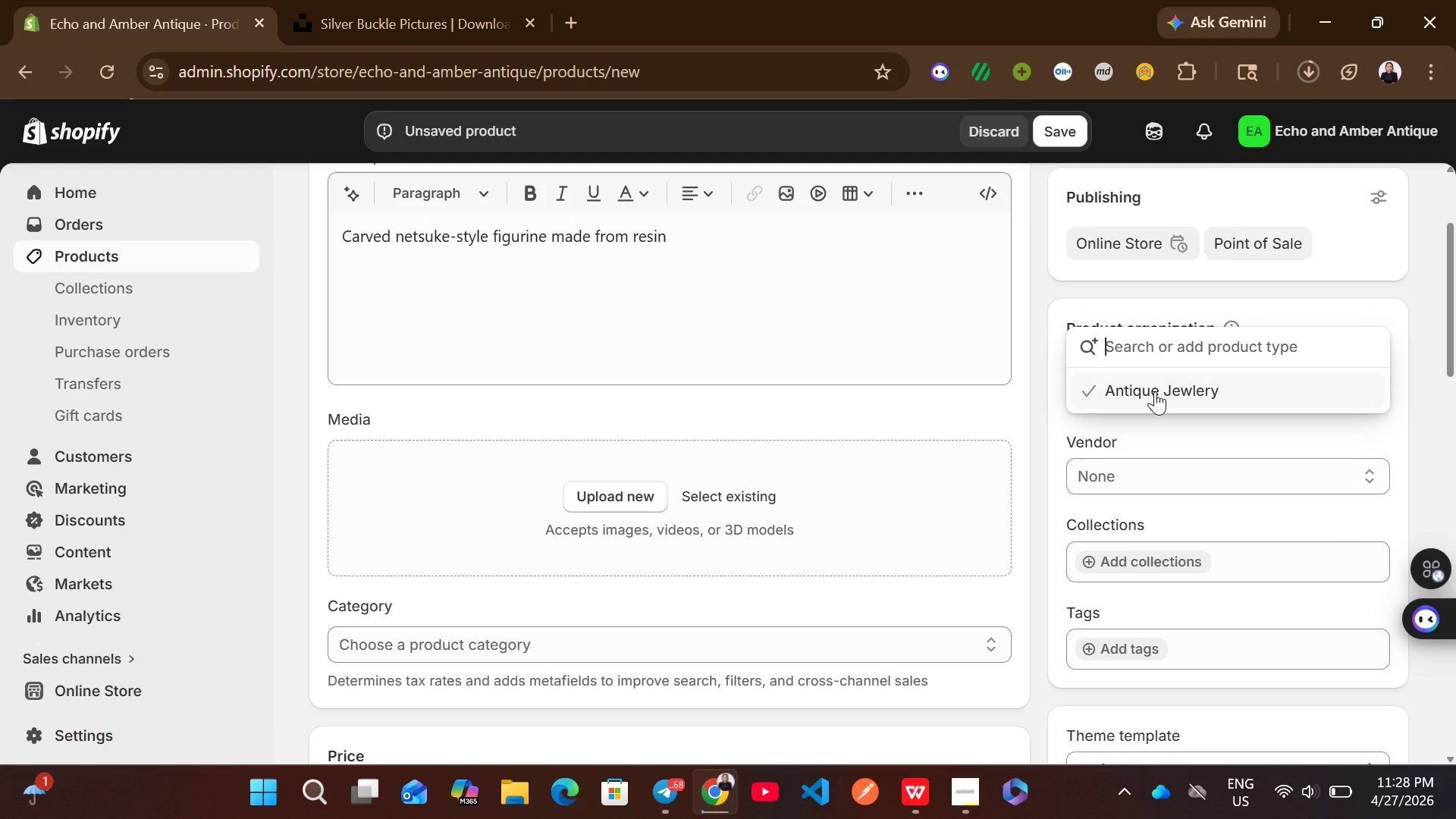 
left_click([1155, 391])
 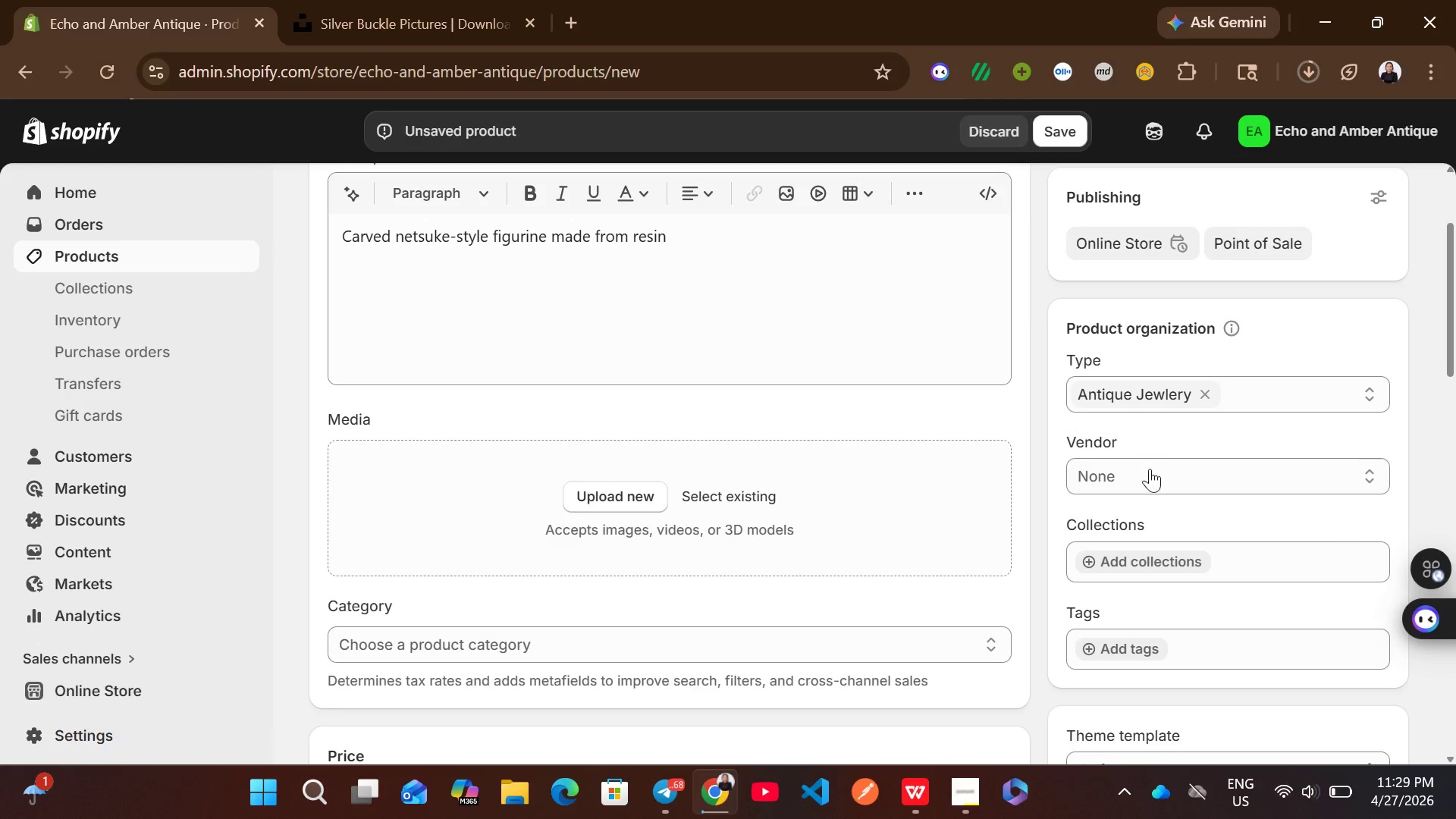 
left_click([1149, 474])
 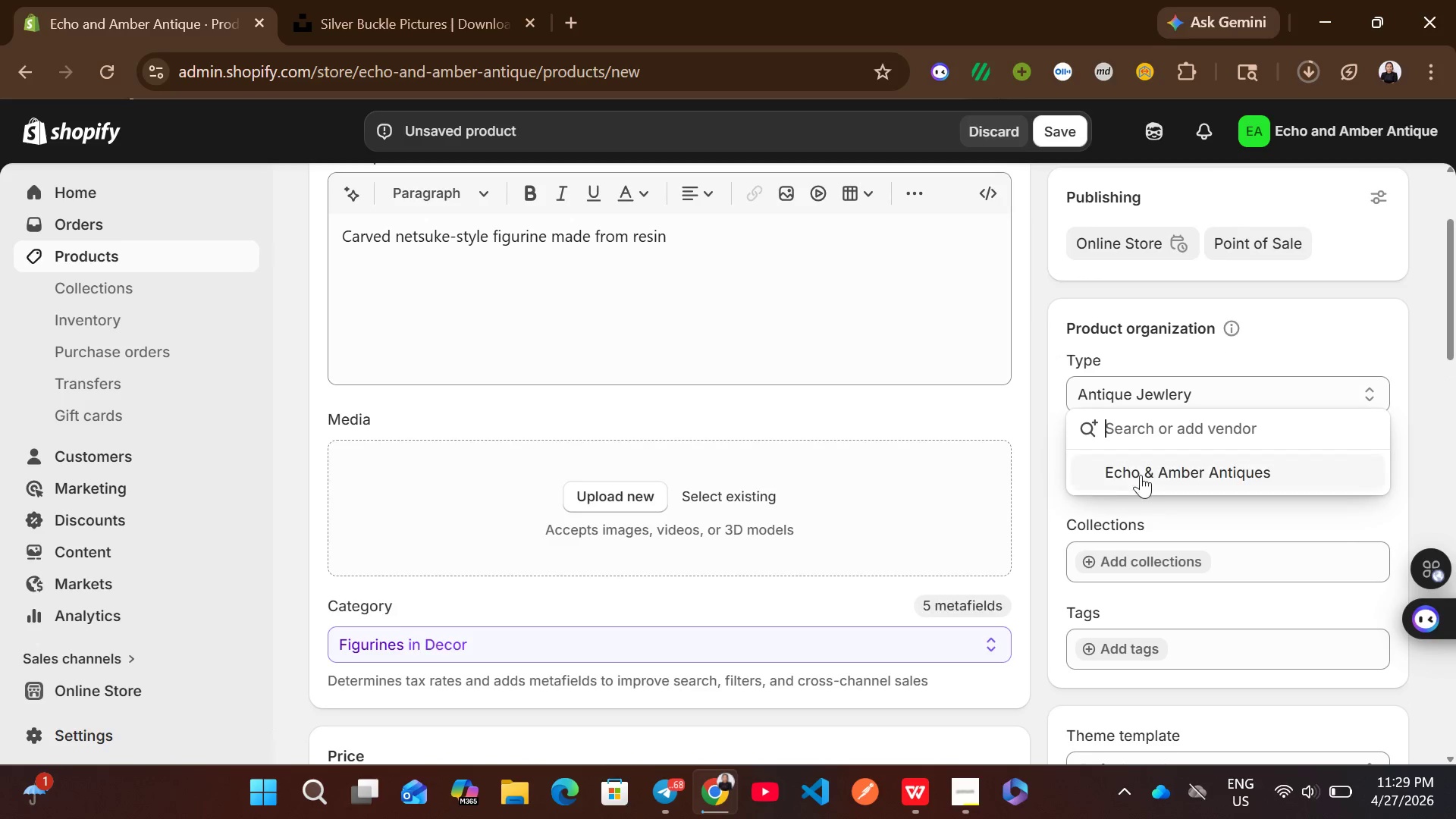 
left_click([1153, 471])
 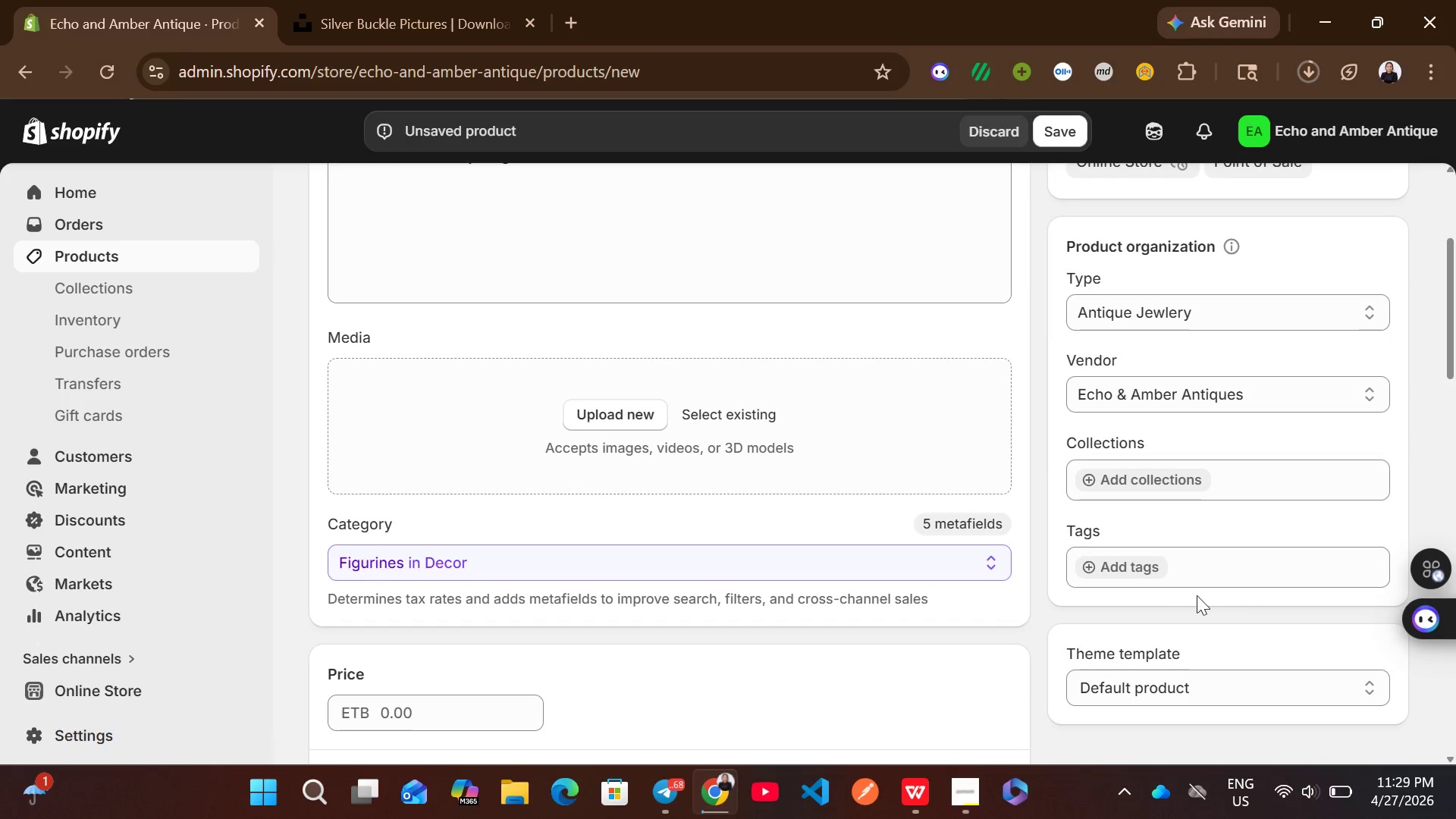 
left_click([1111, 556])
 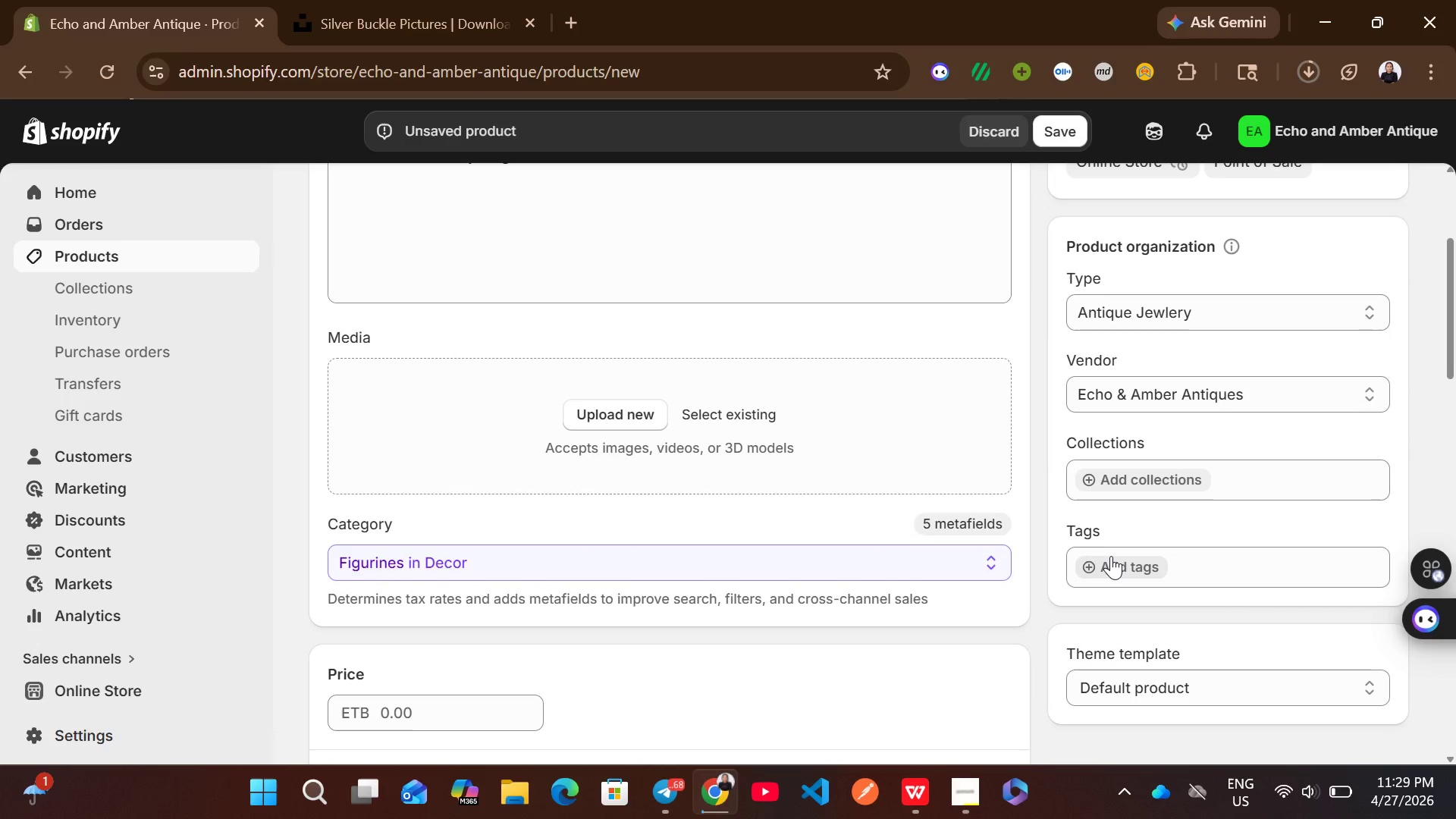 
left_click([1120, 562])
 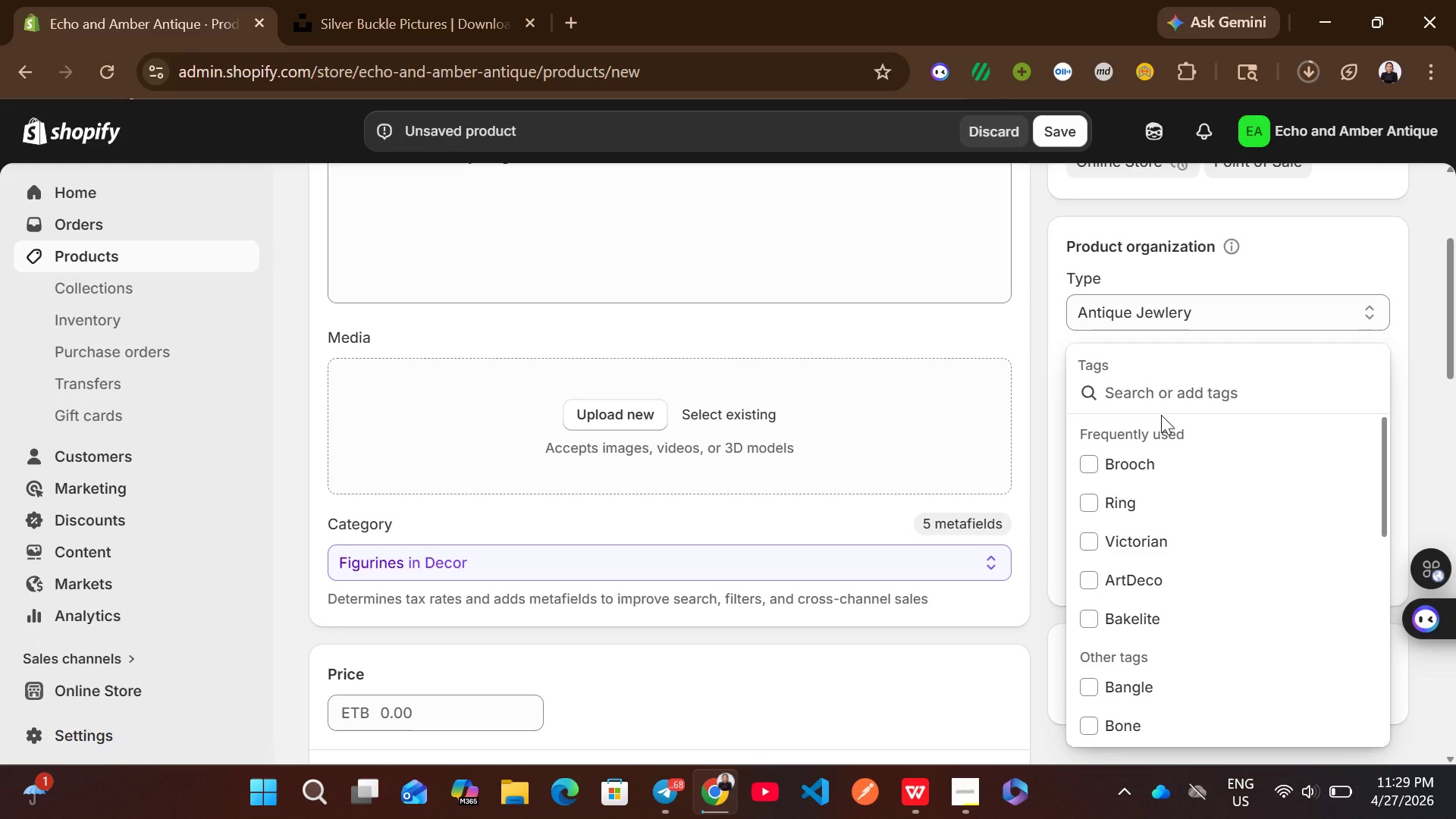 
wait(8.39)
 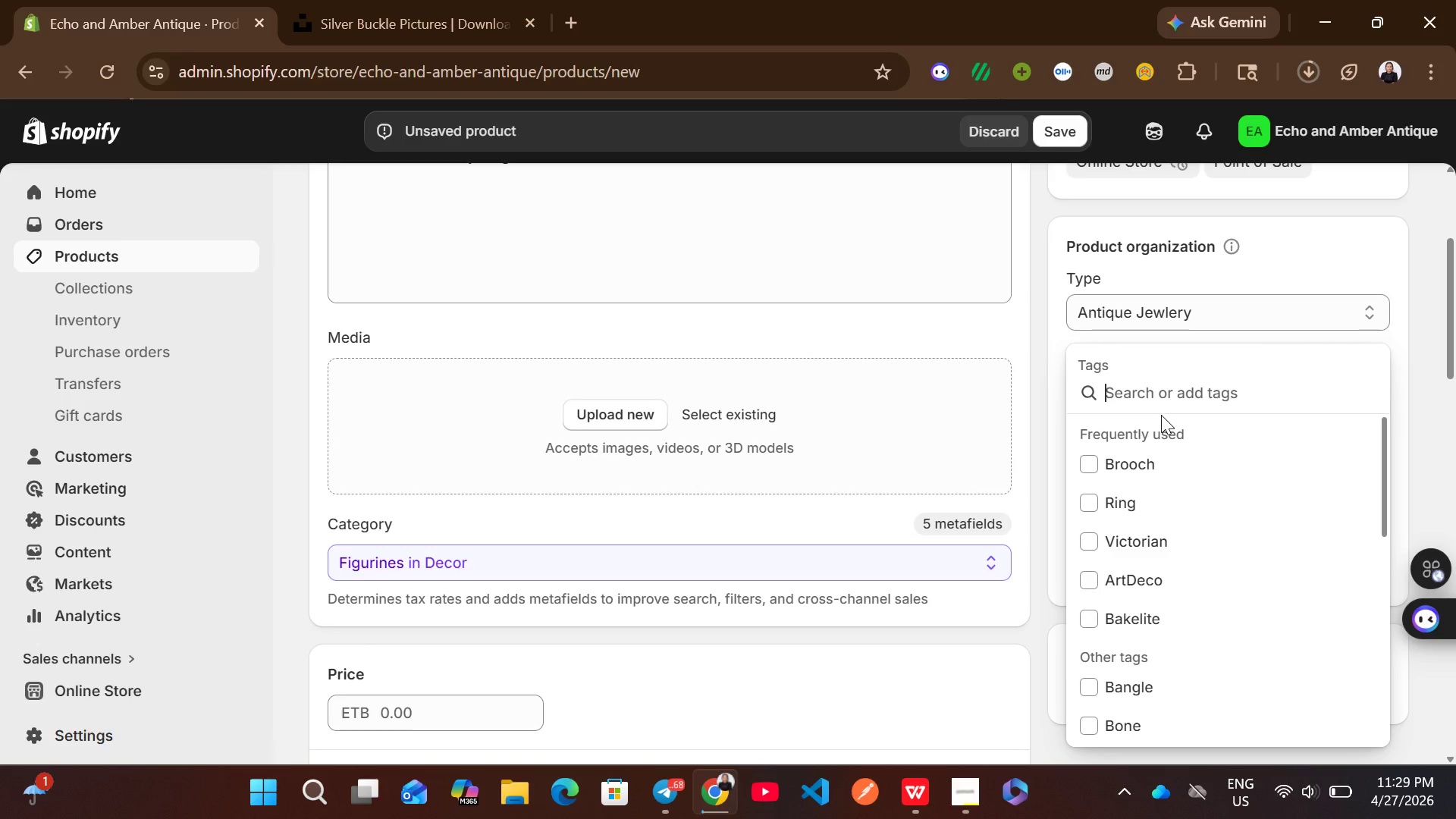 
type(Netsuke)
 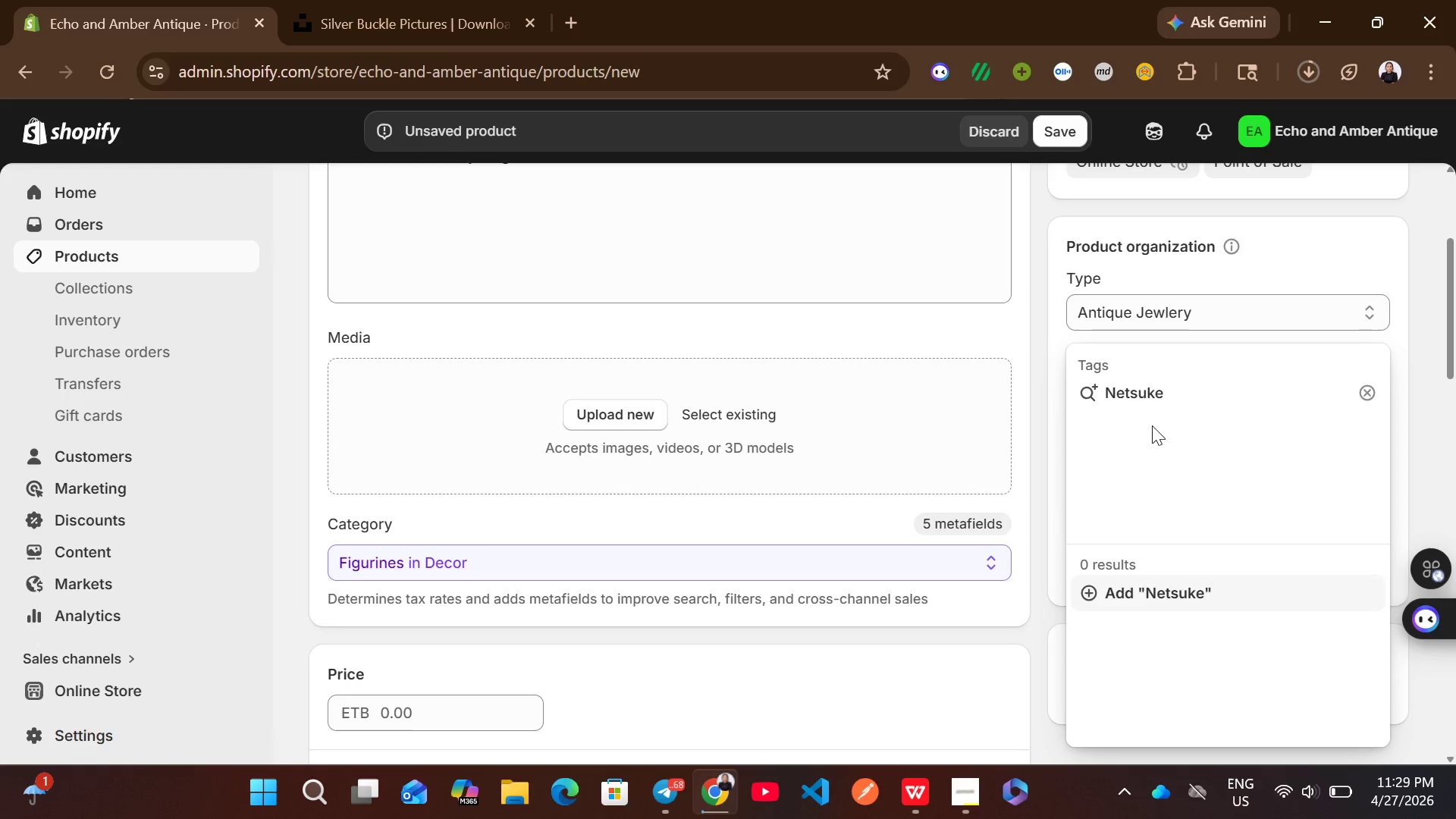 
wait(5.39)
 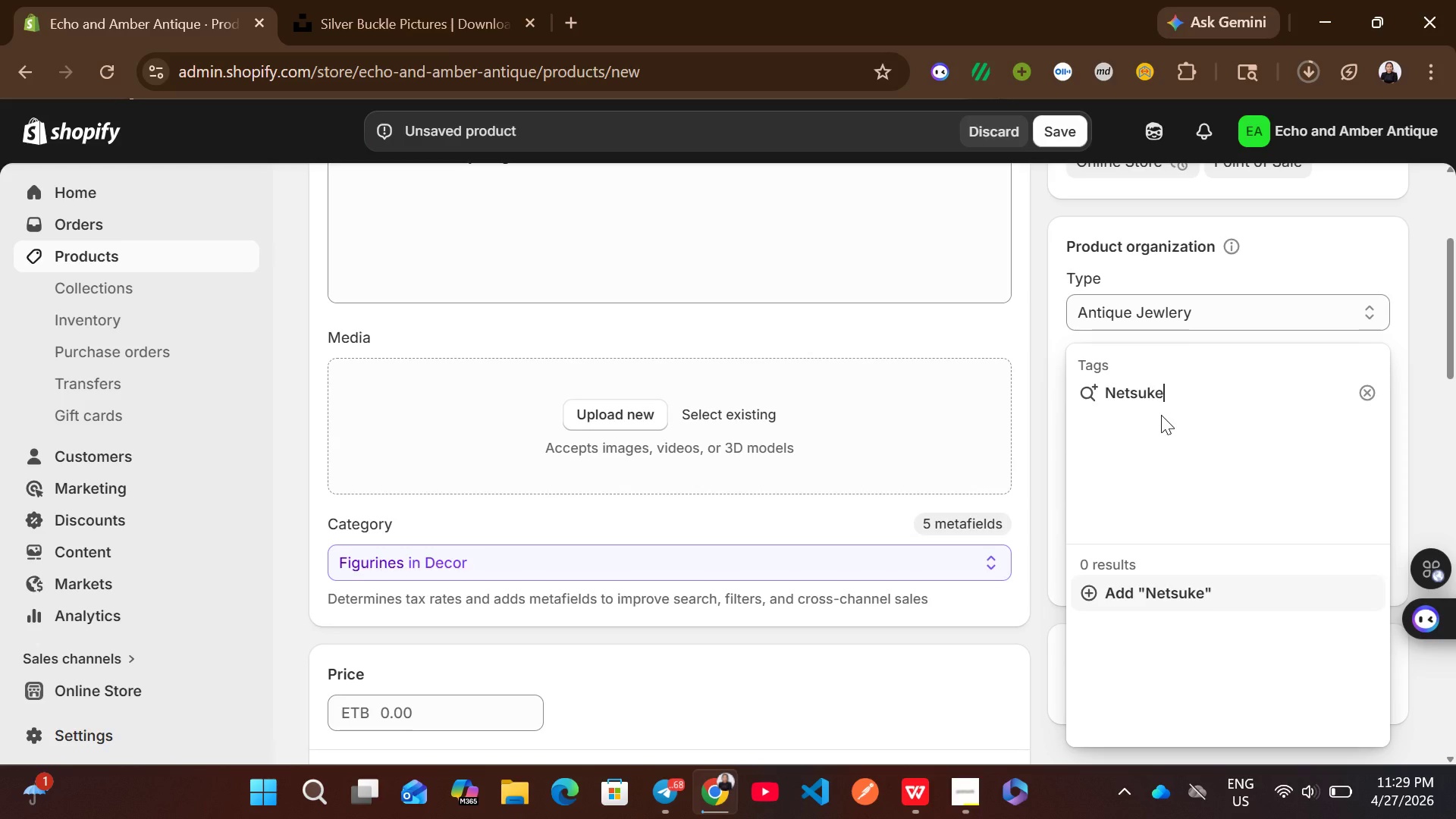 
left_click([1153, 606])
 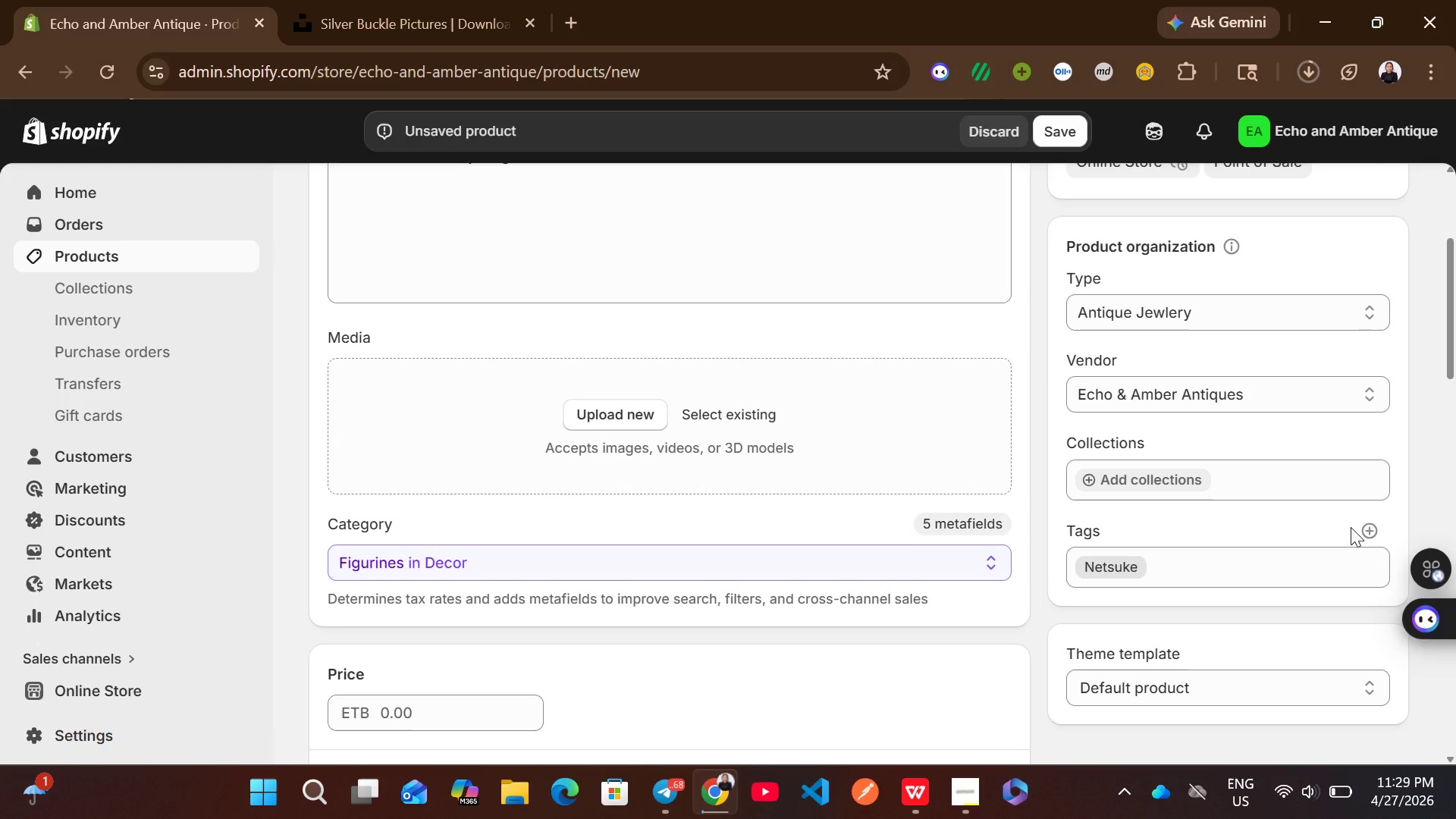 
left_click([1371, 528])
 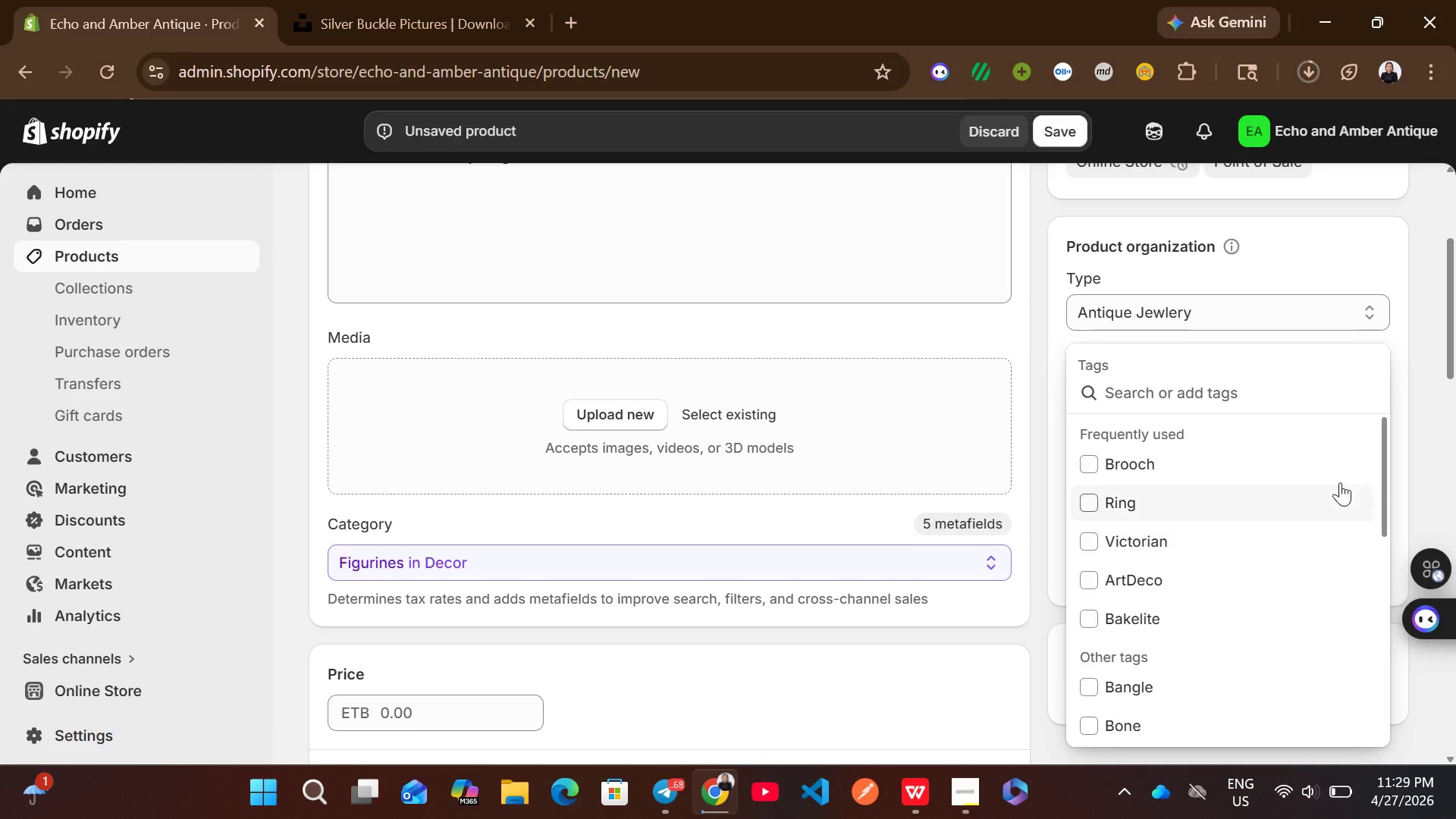 
type(Resin)
 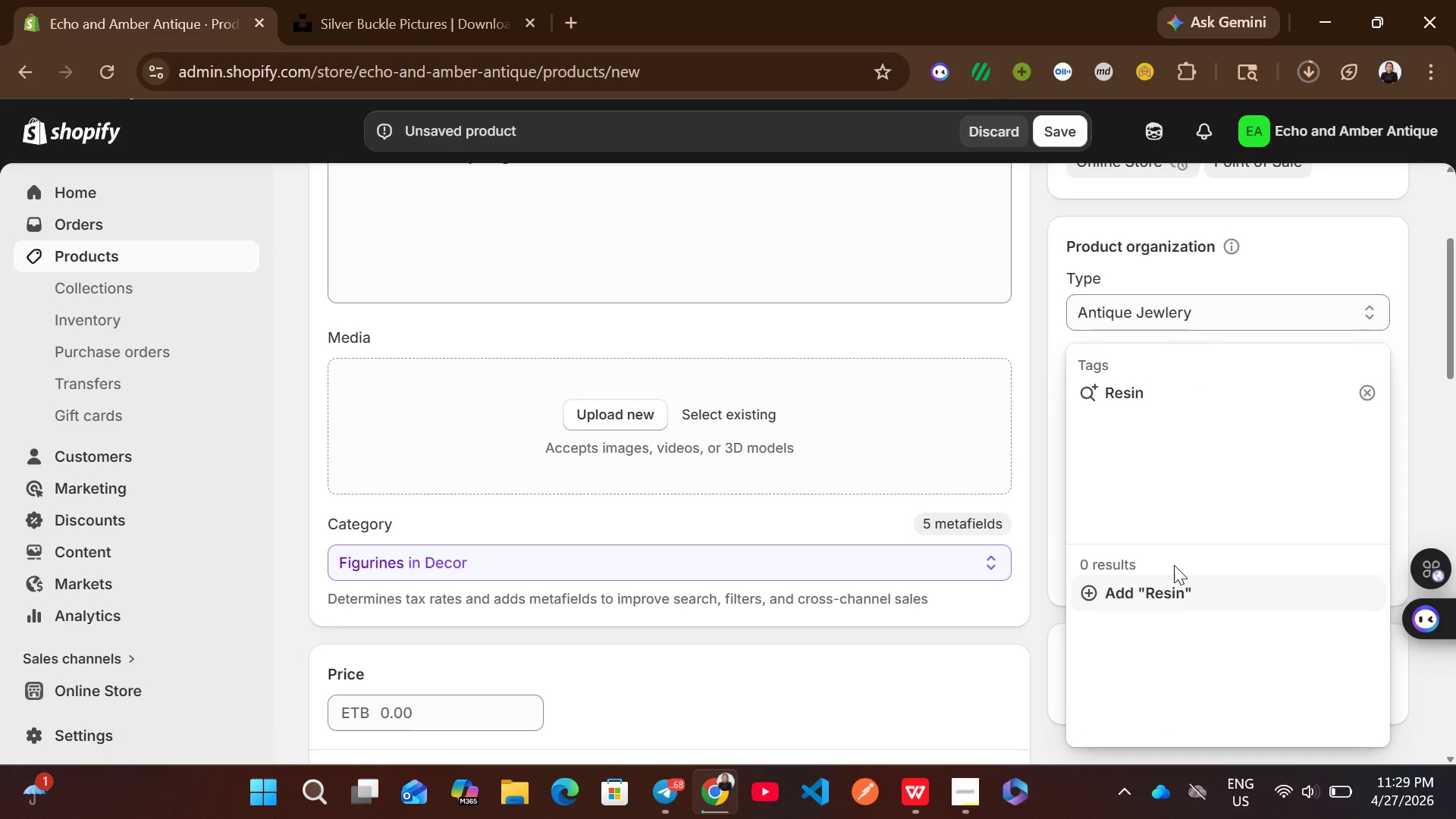 
left_click([1172, 581])
 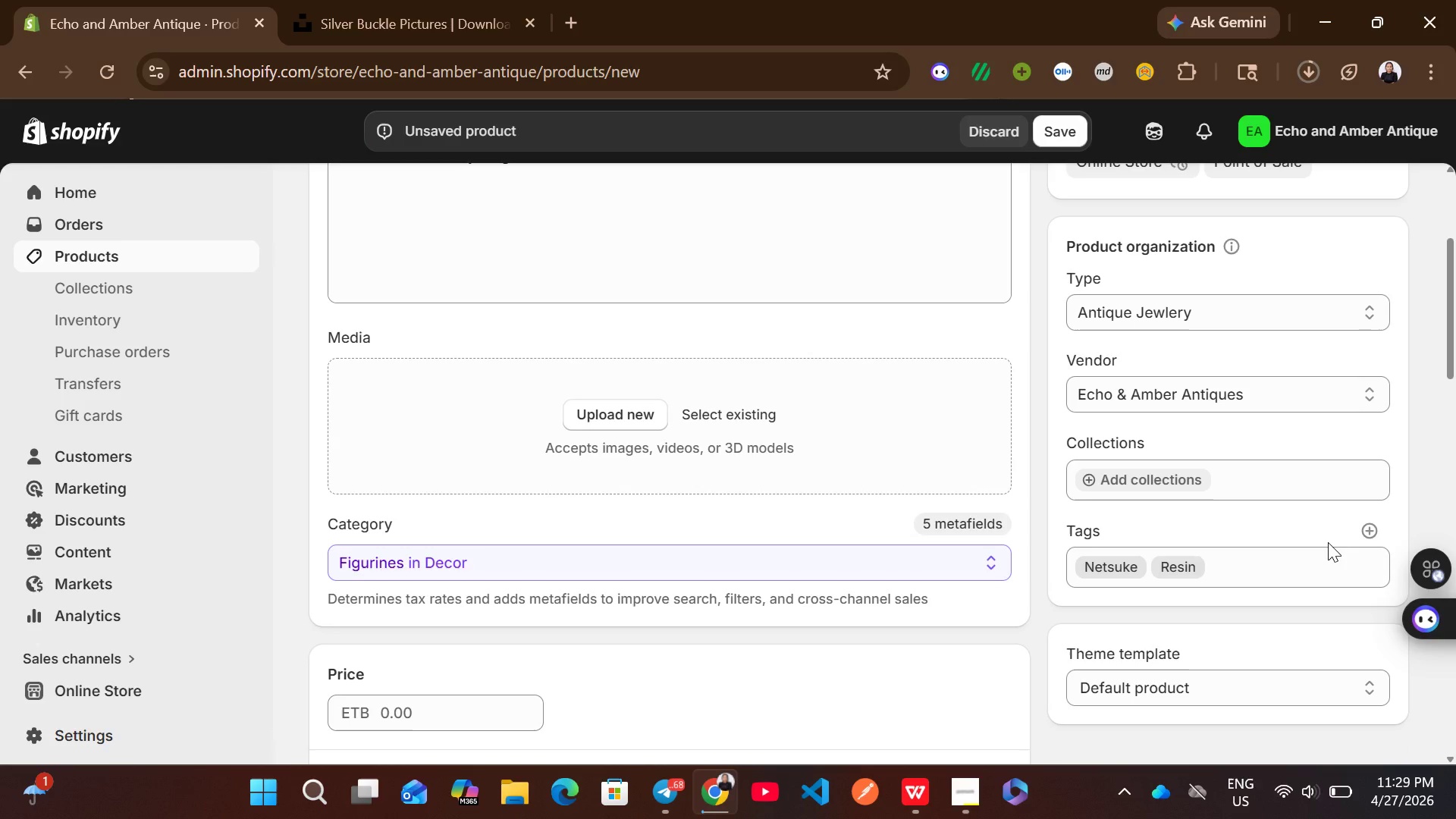 
left_click([1357, 526])
 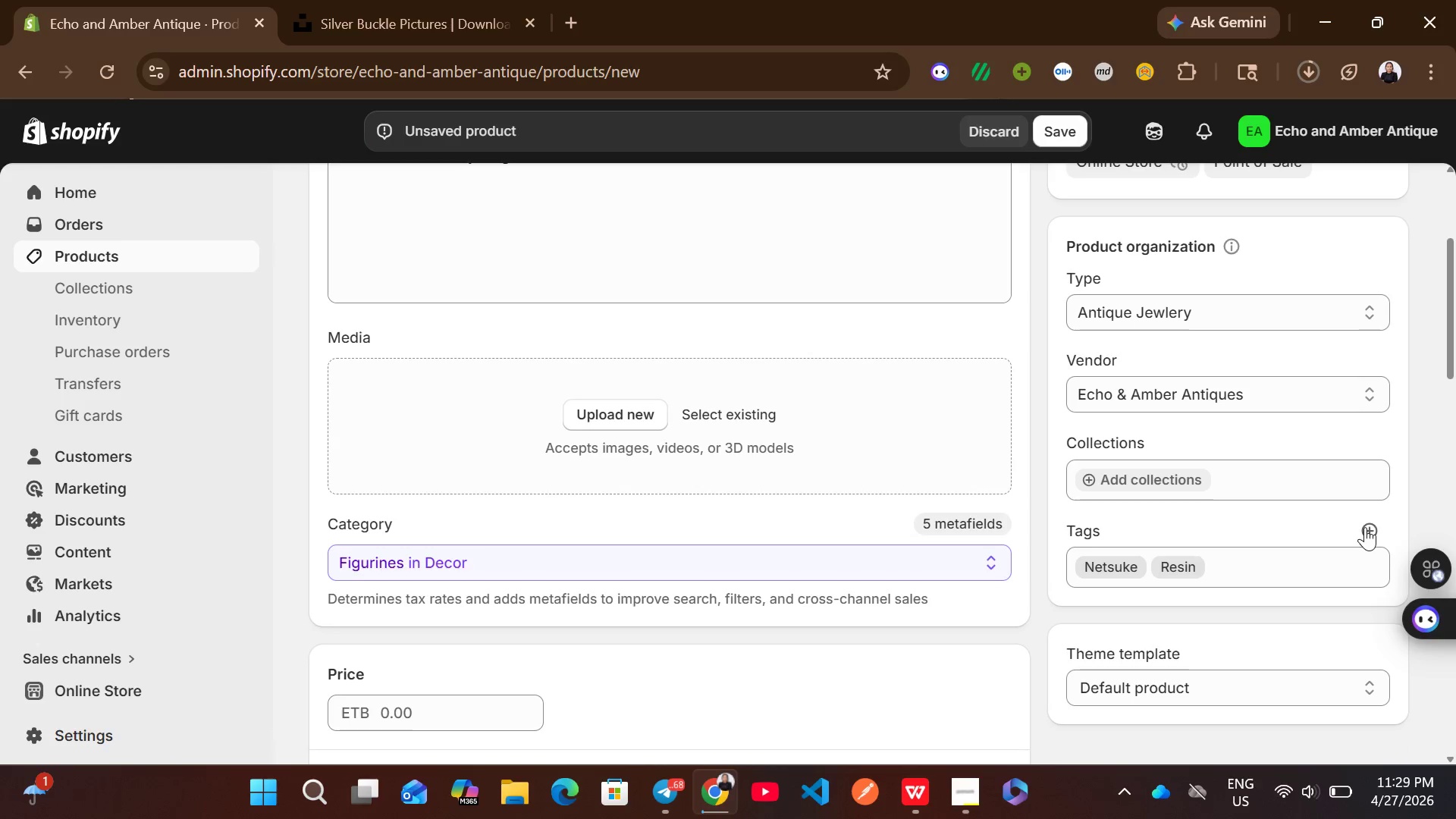 
left_click([1365, 527])
 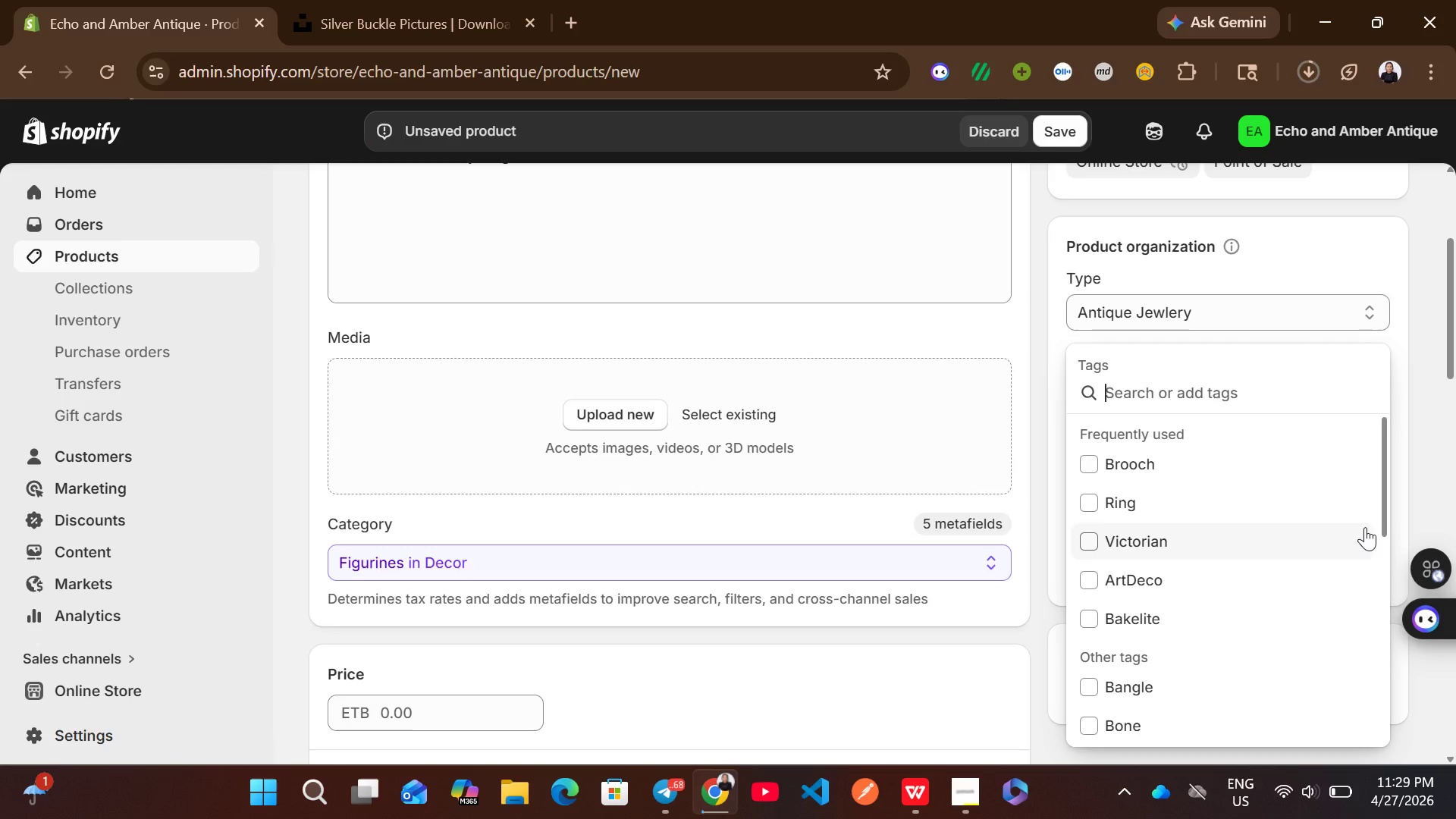 
type(Figurine)
 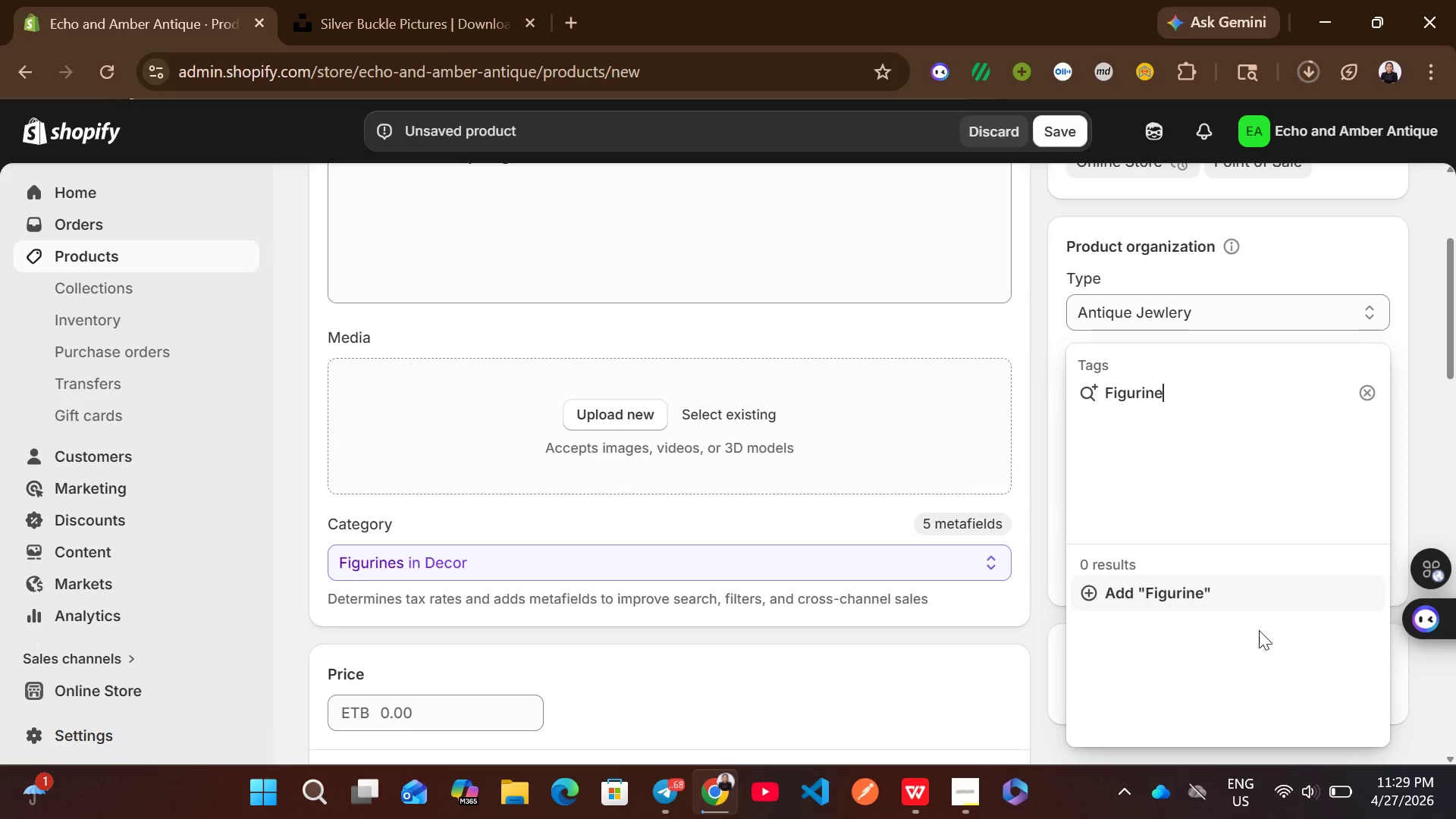 
left_click([1226, 603])
 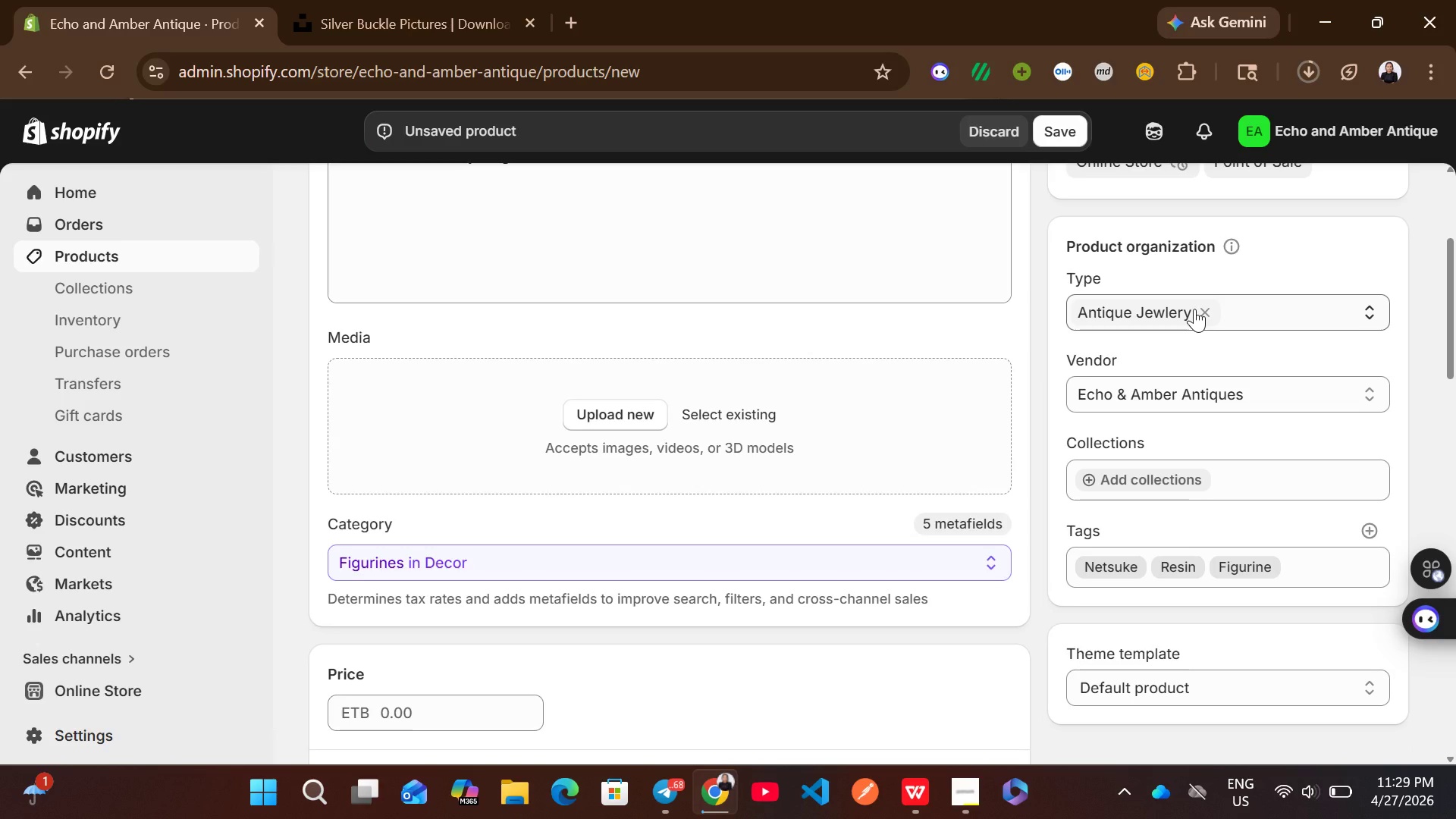 
left_click([1200, 309])
 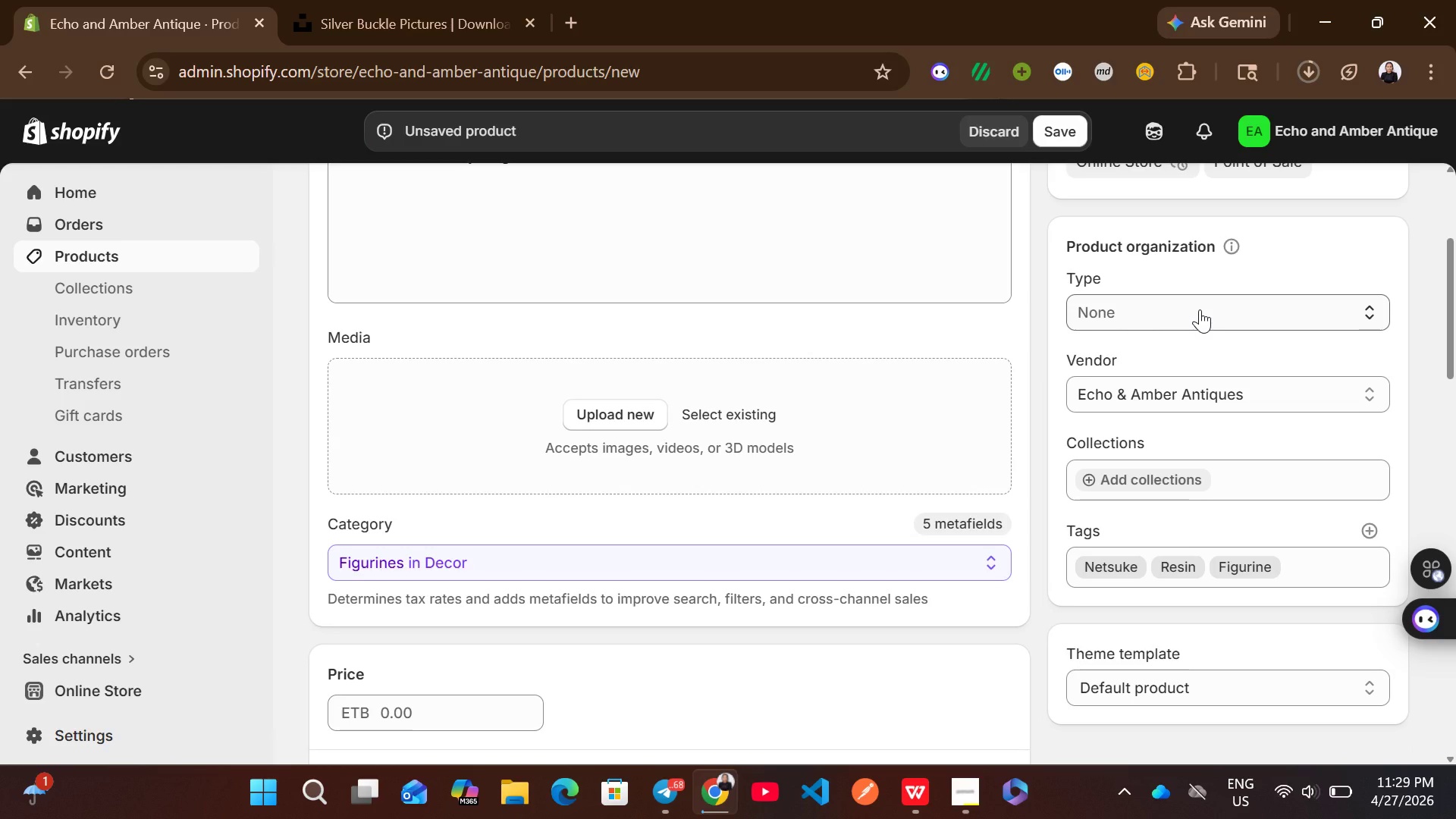 
key(Shift+V)
 